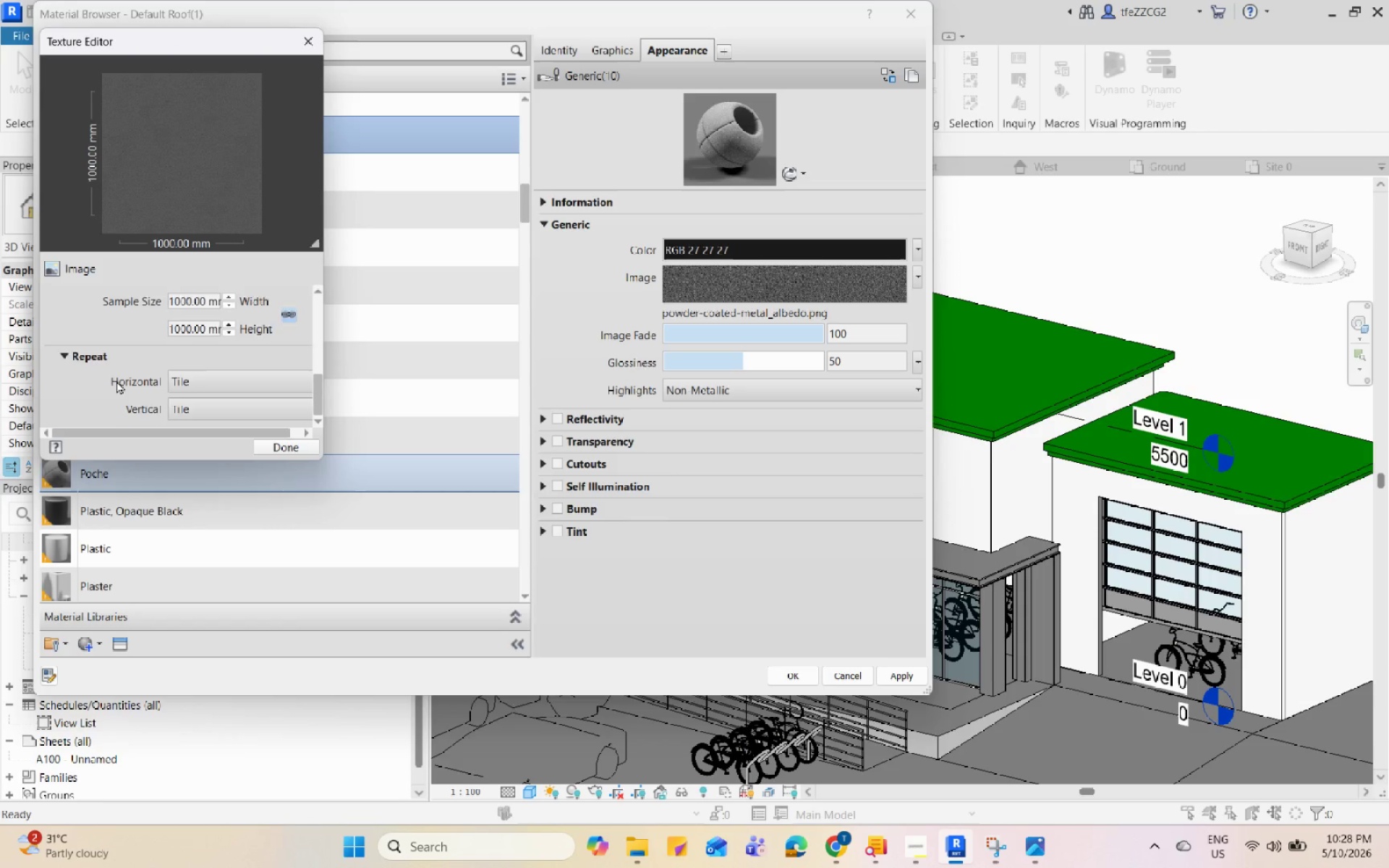 
scroll: coordinate [116, 380], scroll_direction: up, amount: 8.0
 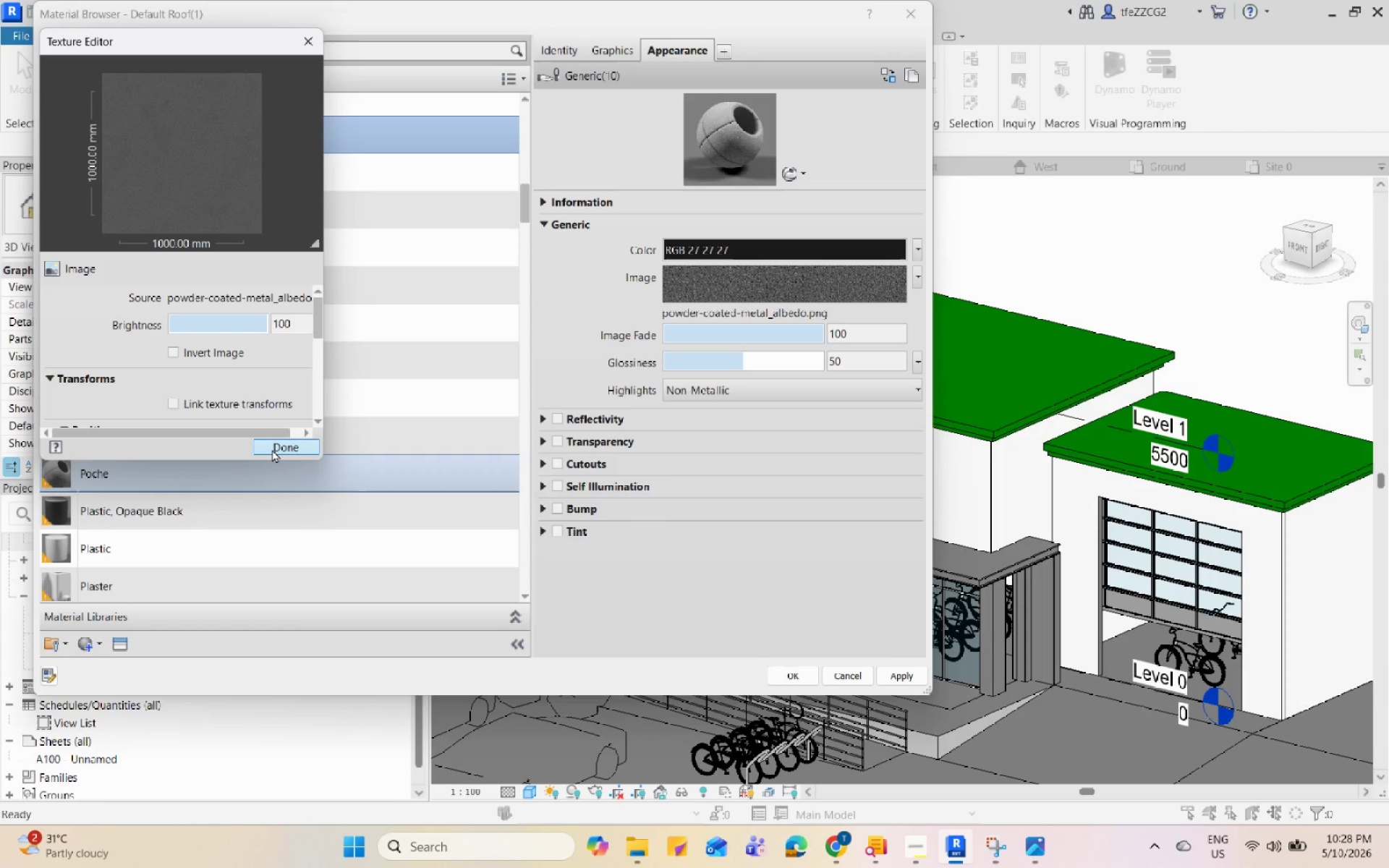 
left_click([272, 449])
 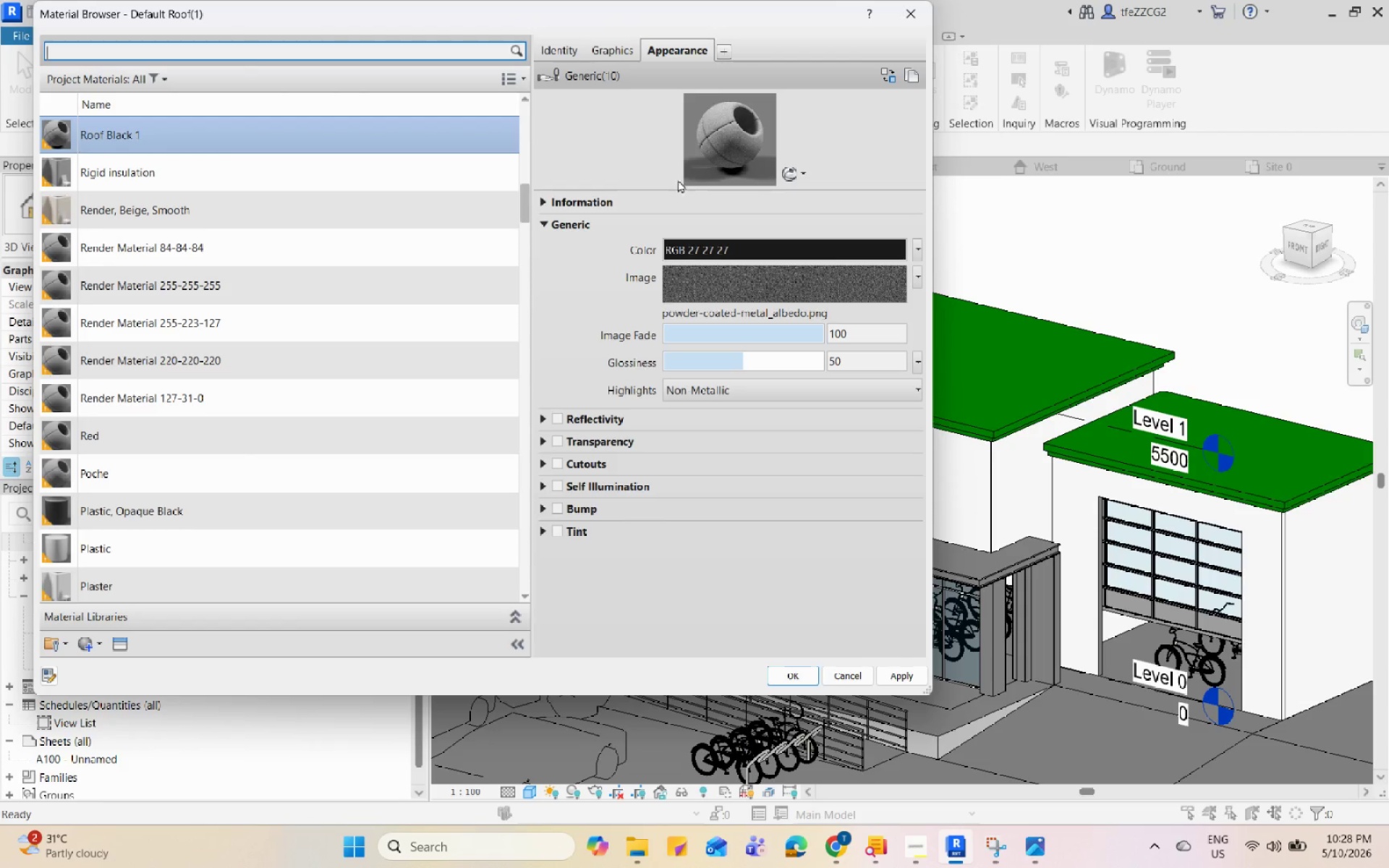 
left_click([624, 49])
 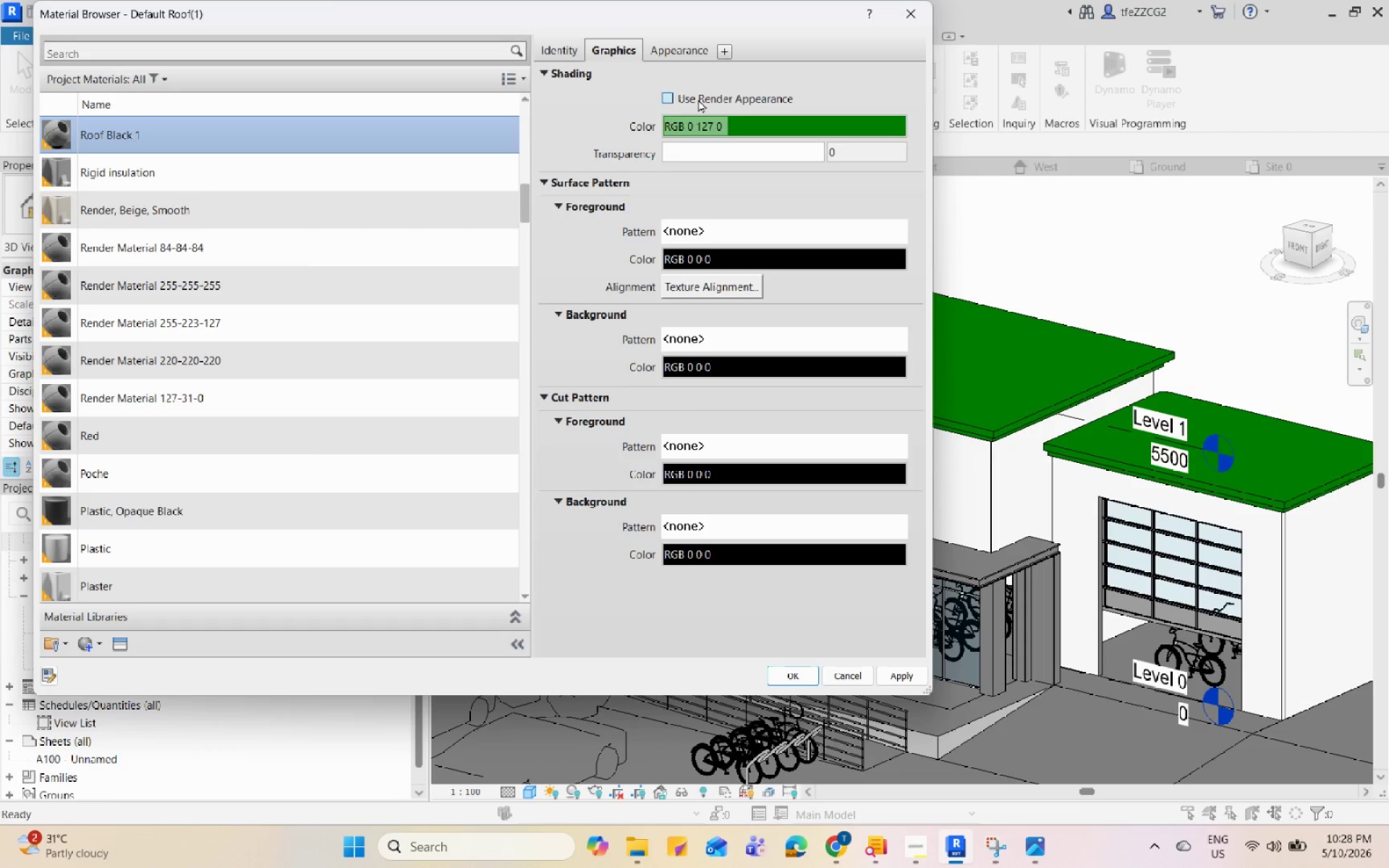 
left_click([701, 95])
 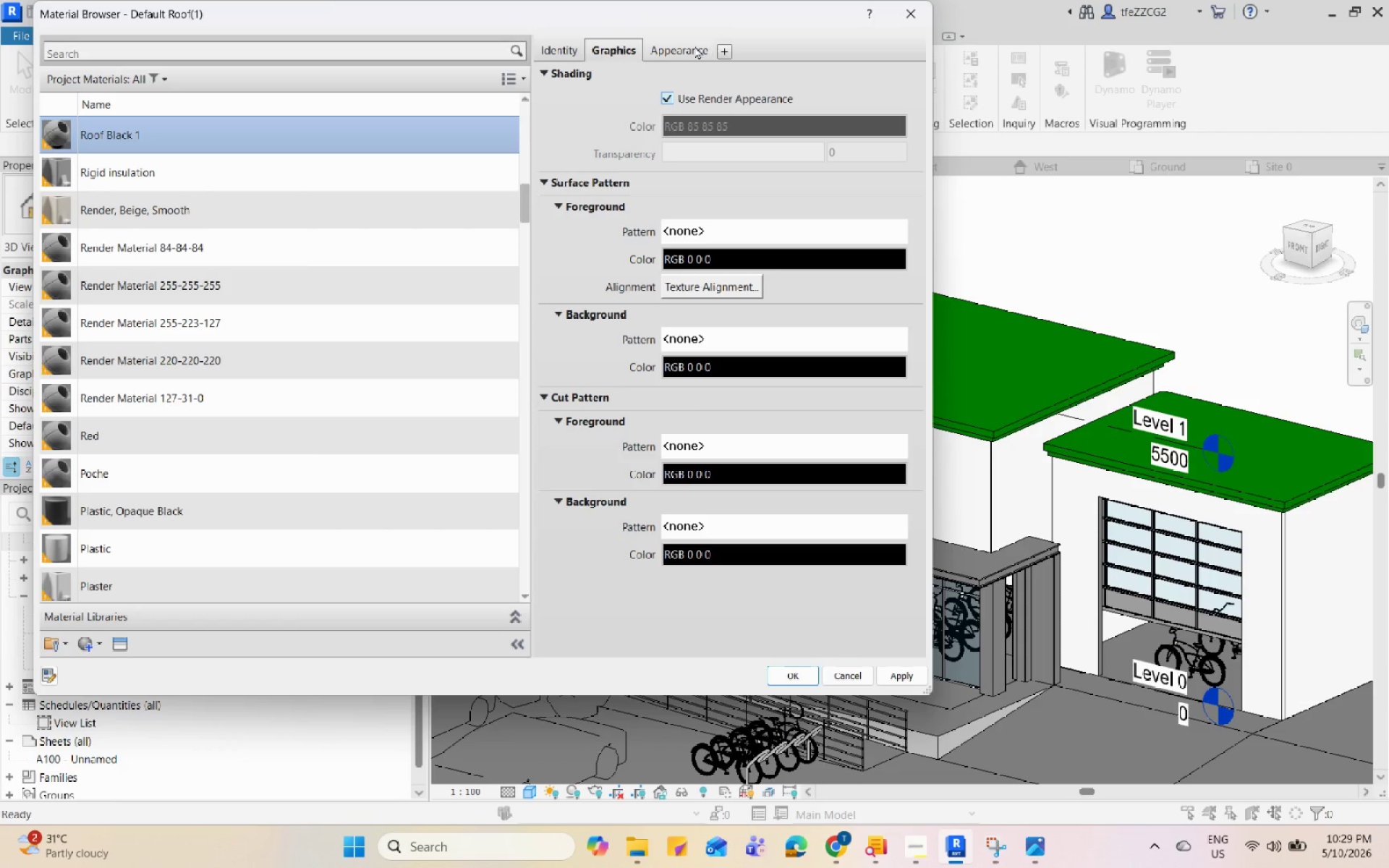 
left_click([684, 43])
 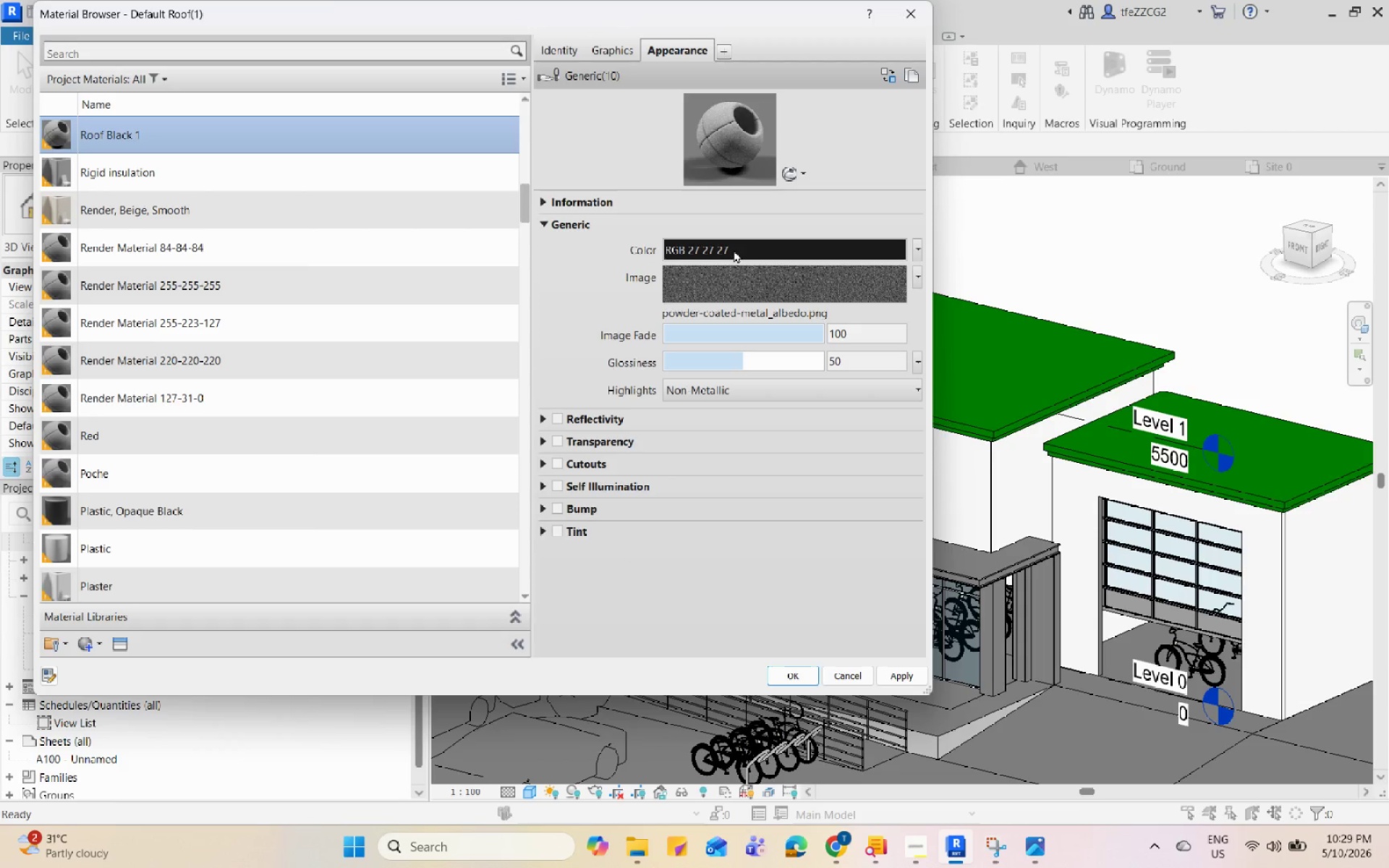 
left_click([734, 250])
 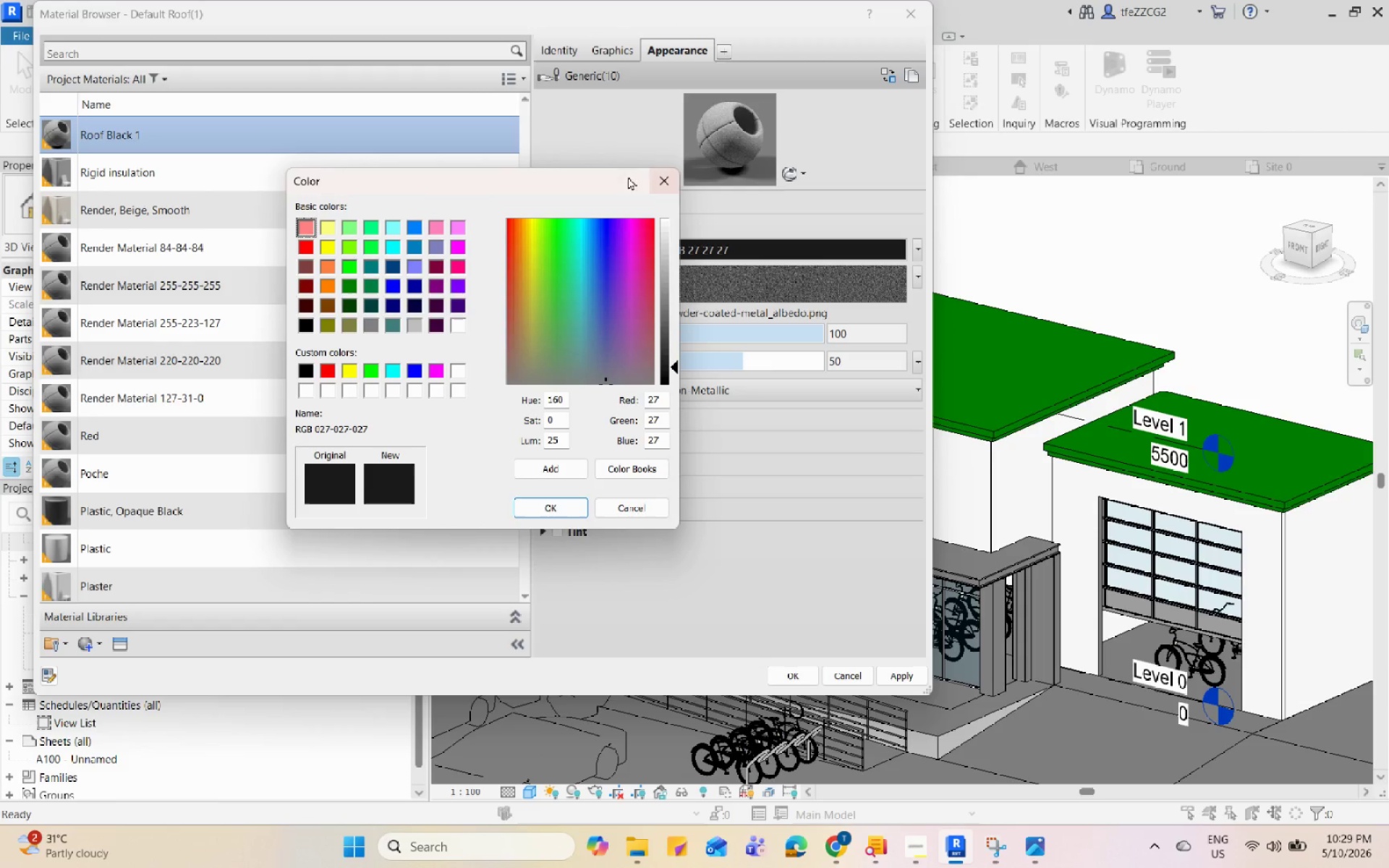 
left_click([651, 179])
 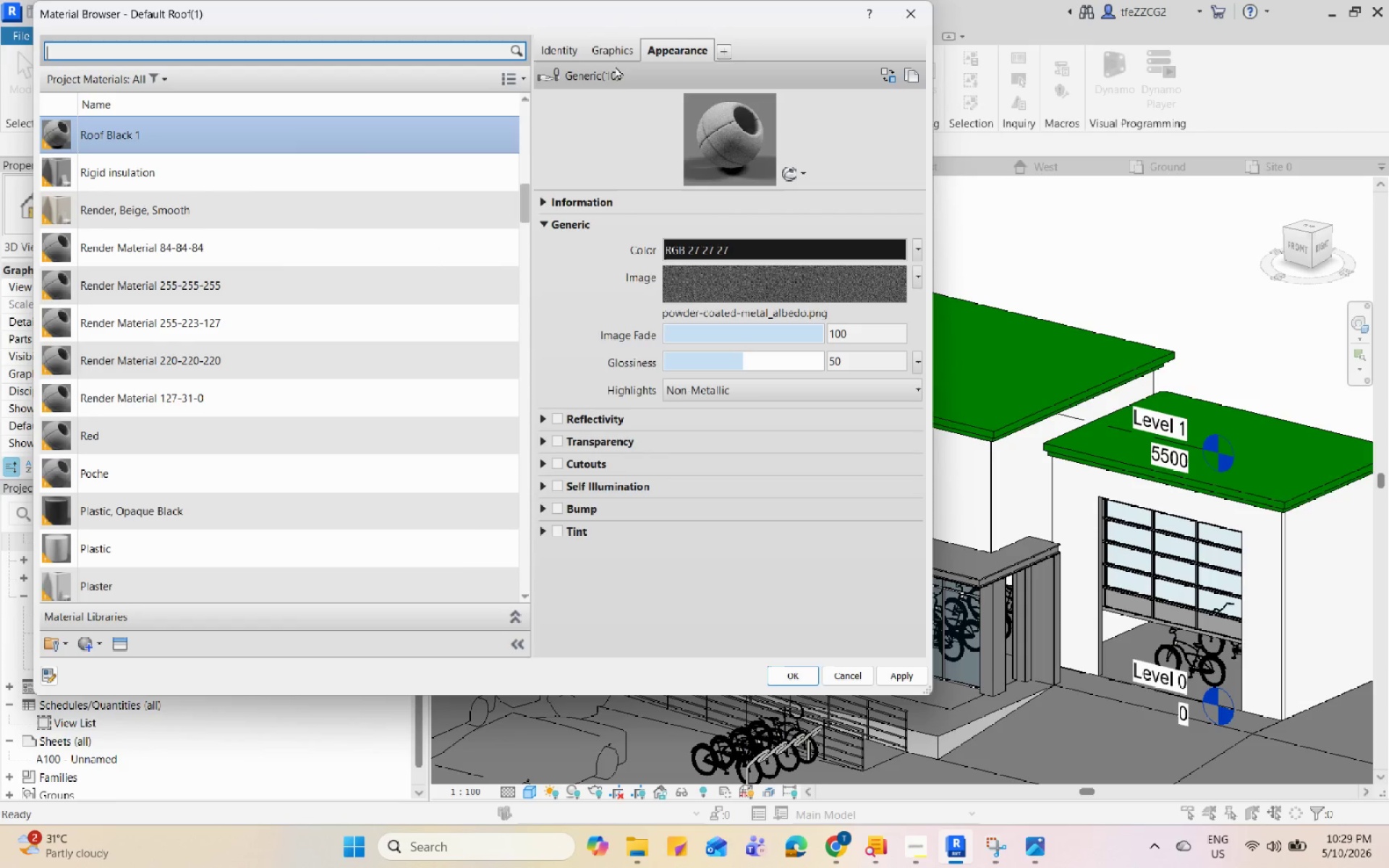 
mouse_move([615, 72])
 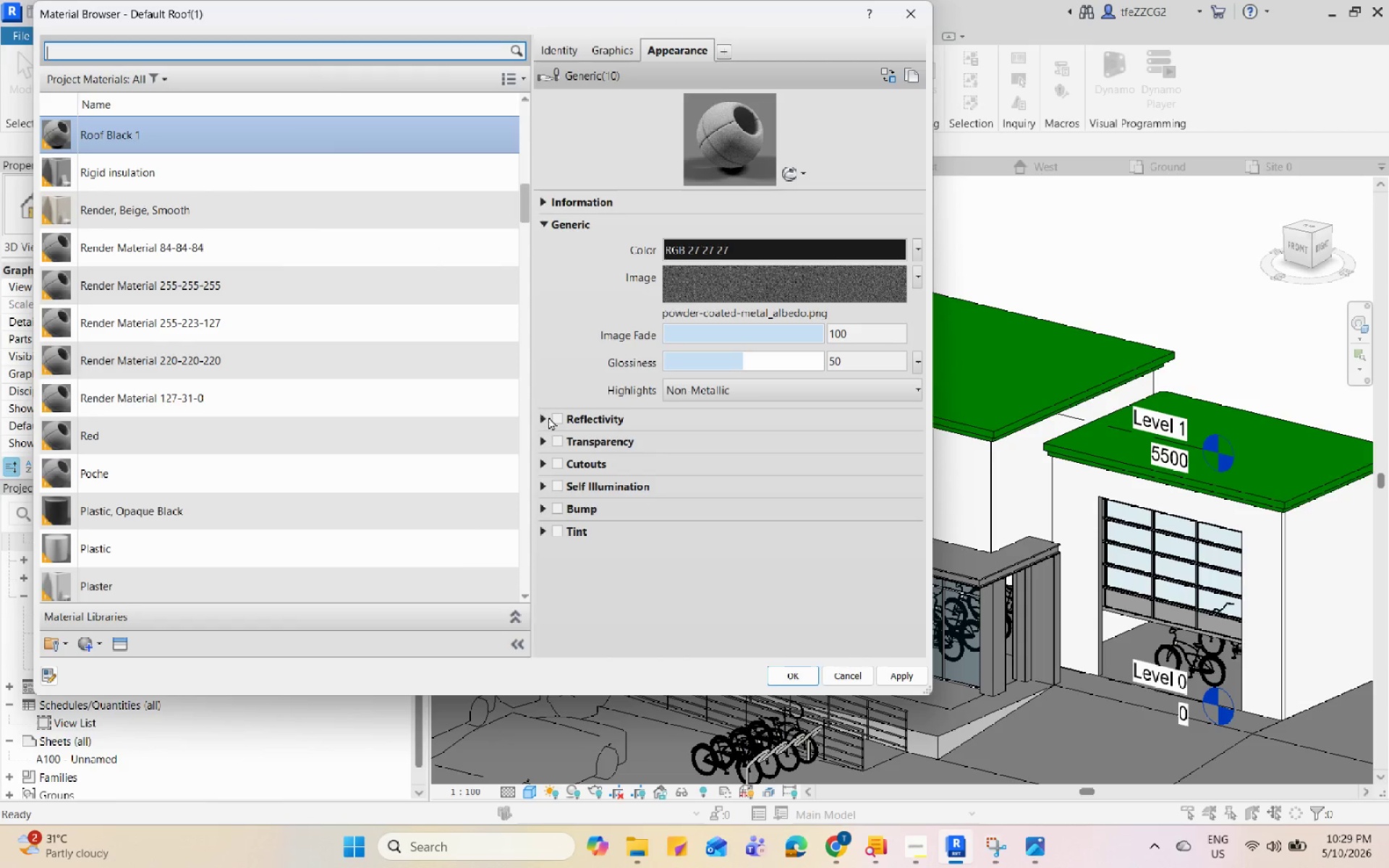 
wait(8.28)
 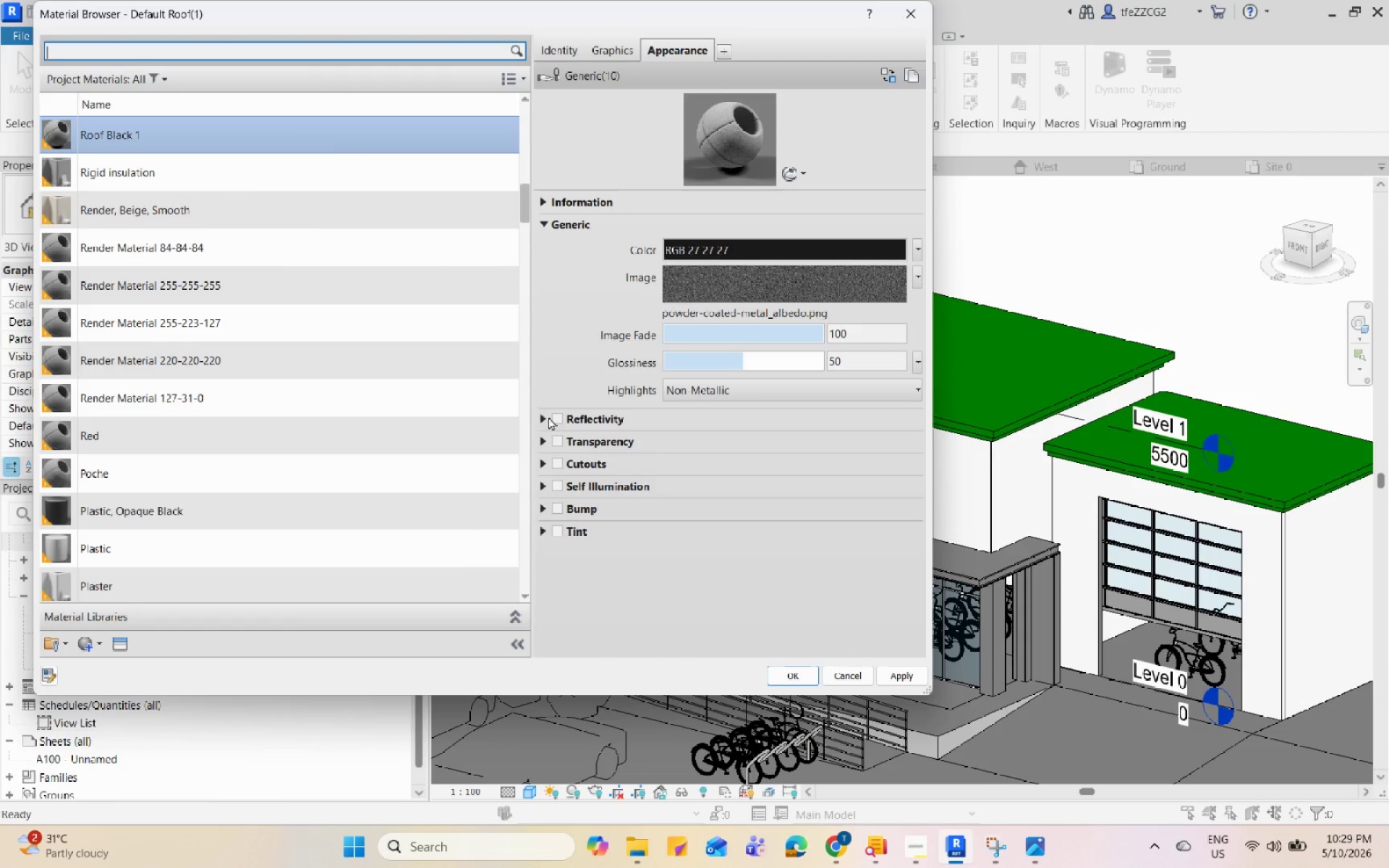 
scroll: coordinate [739, 555], scroll_direction: down, amount: 2.0
 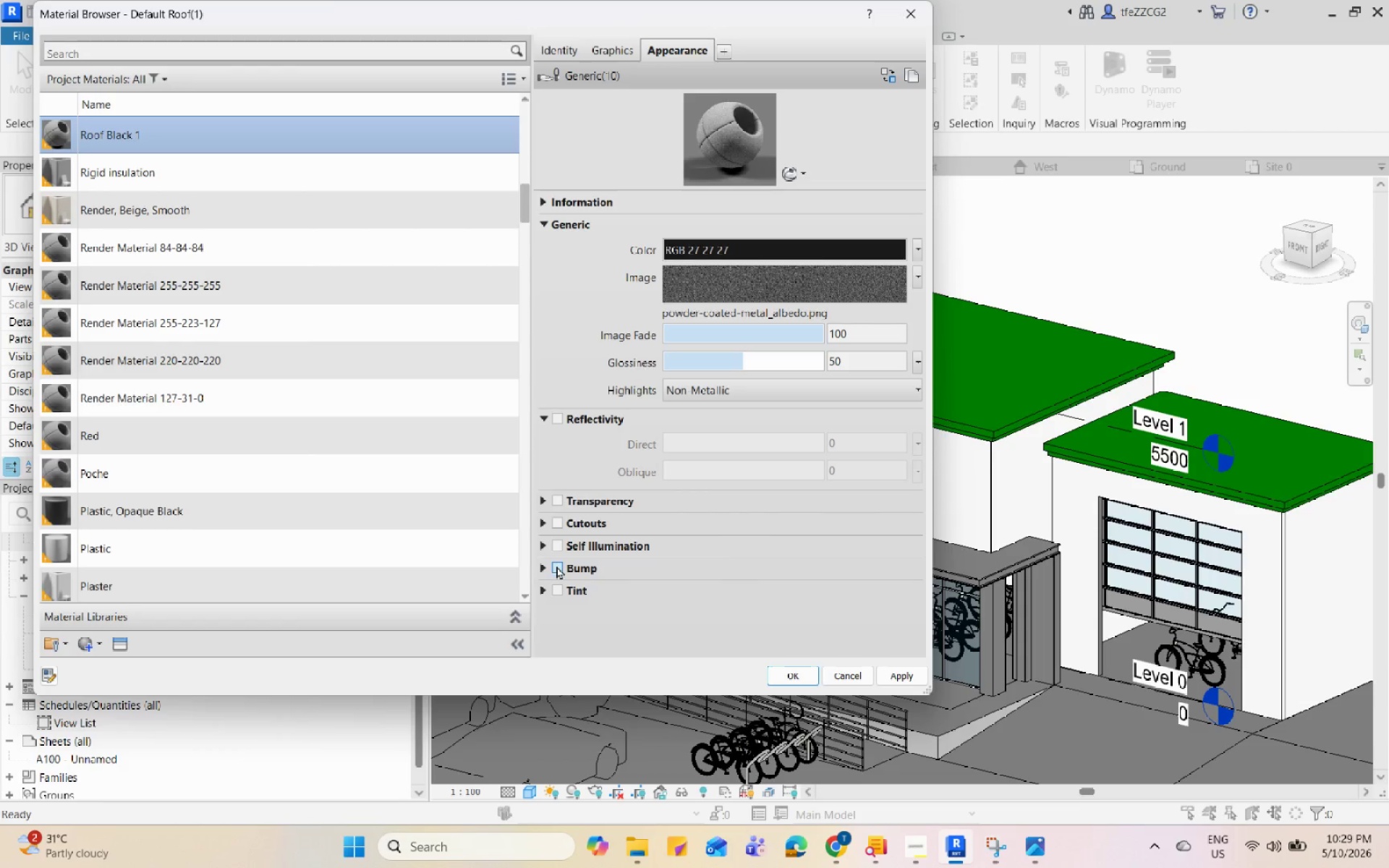 
left_click([544, 569])
 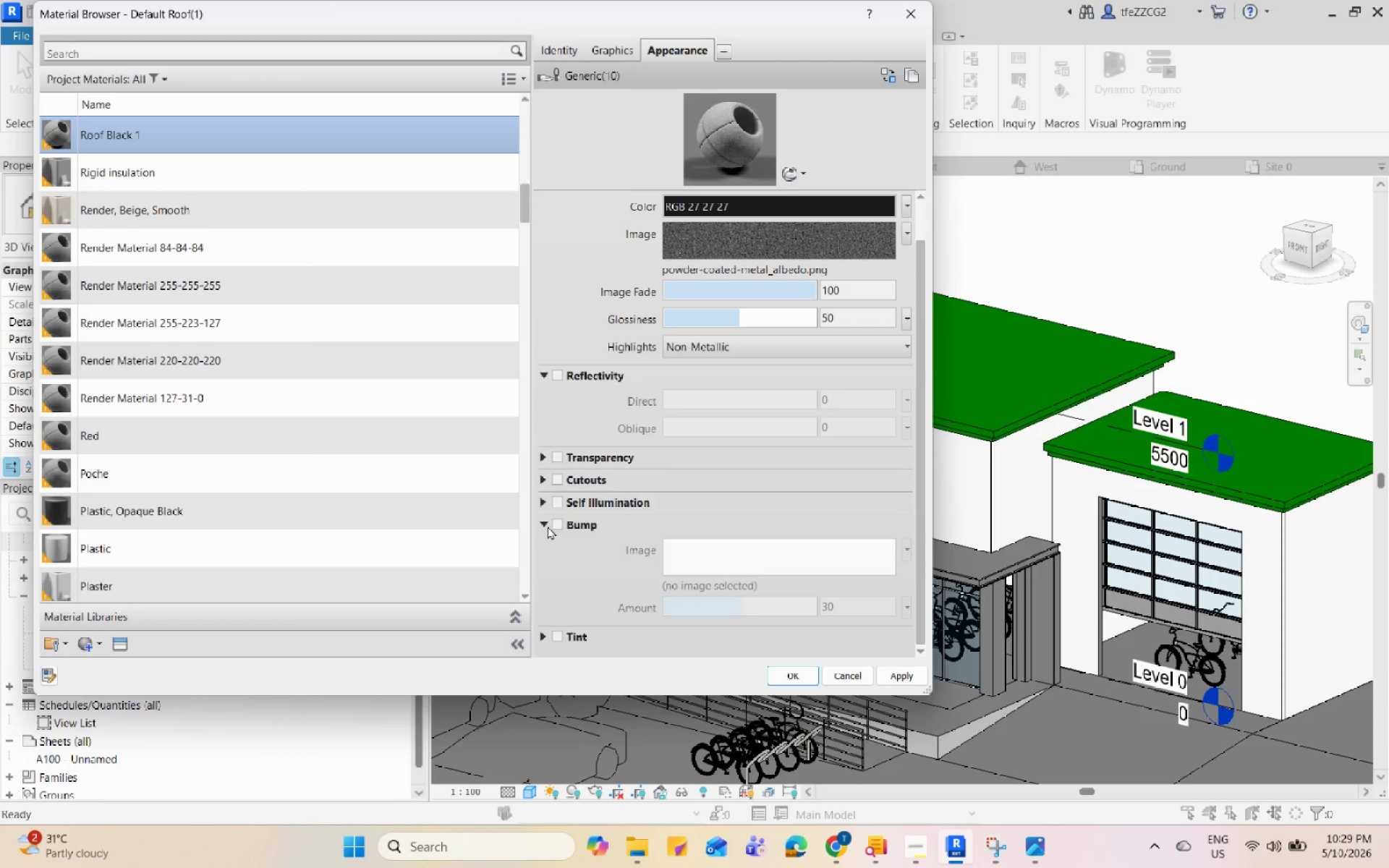 
left_click([560, 524])
 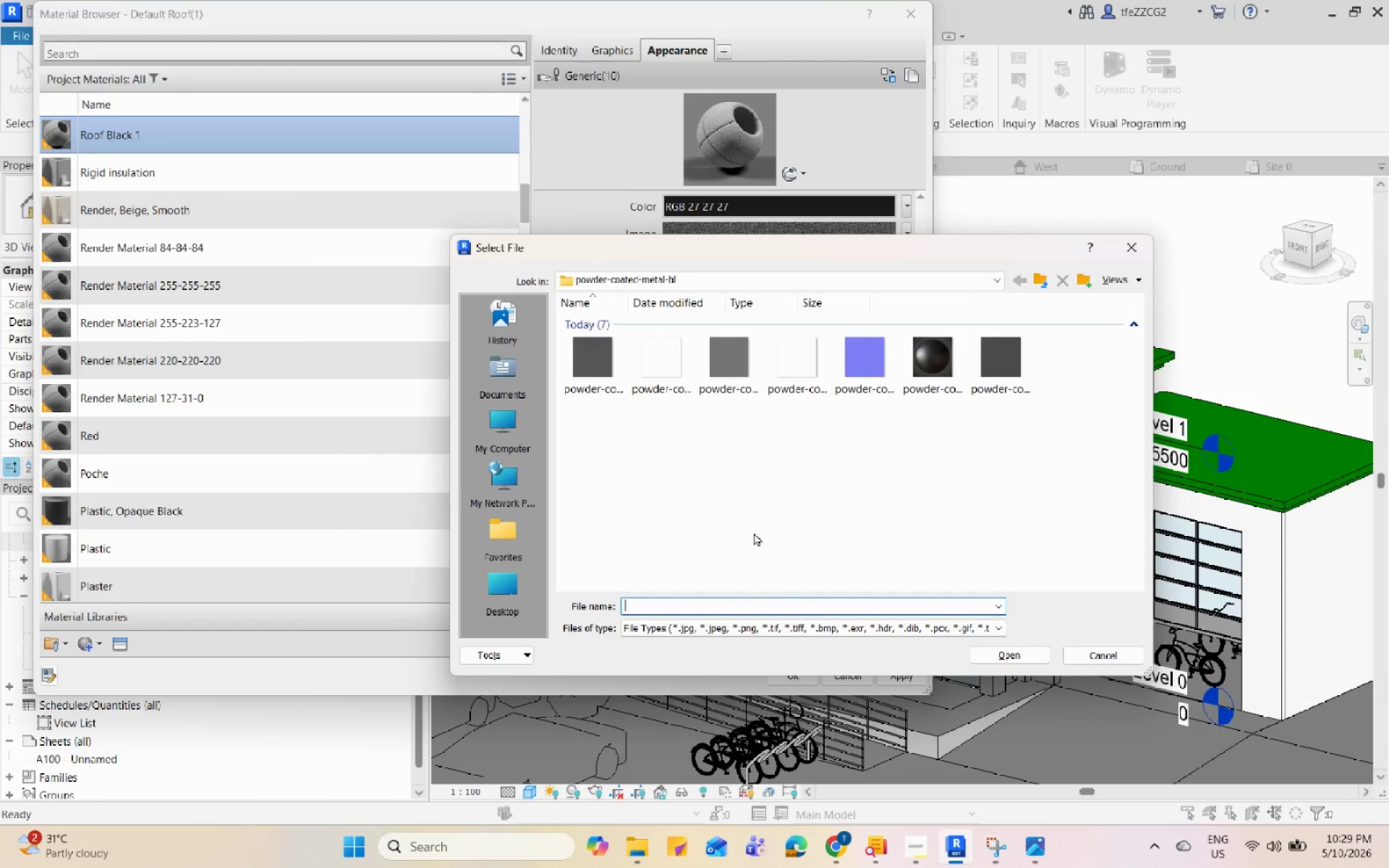 
scroll: coordinate [765, 428], scroll_direction: up, amount: 3.0
 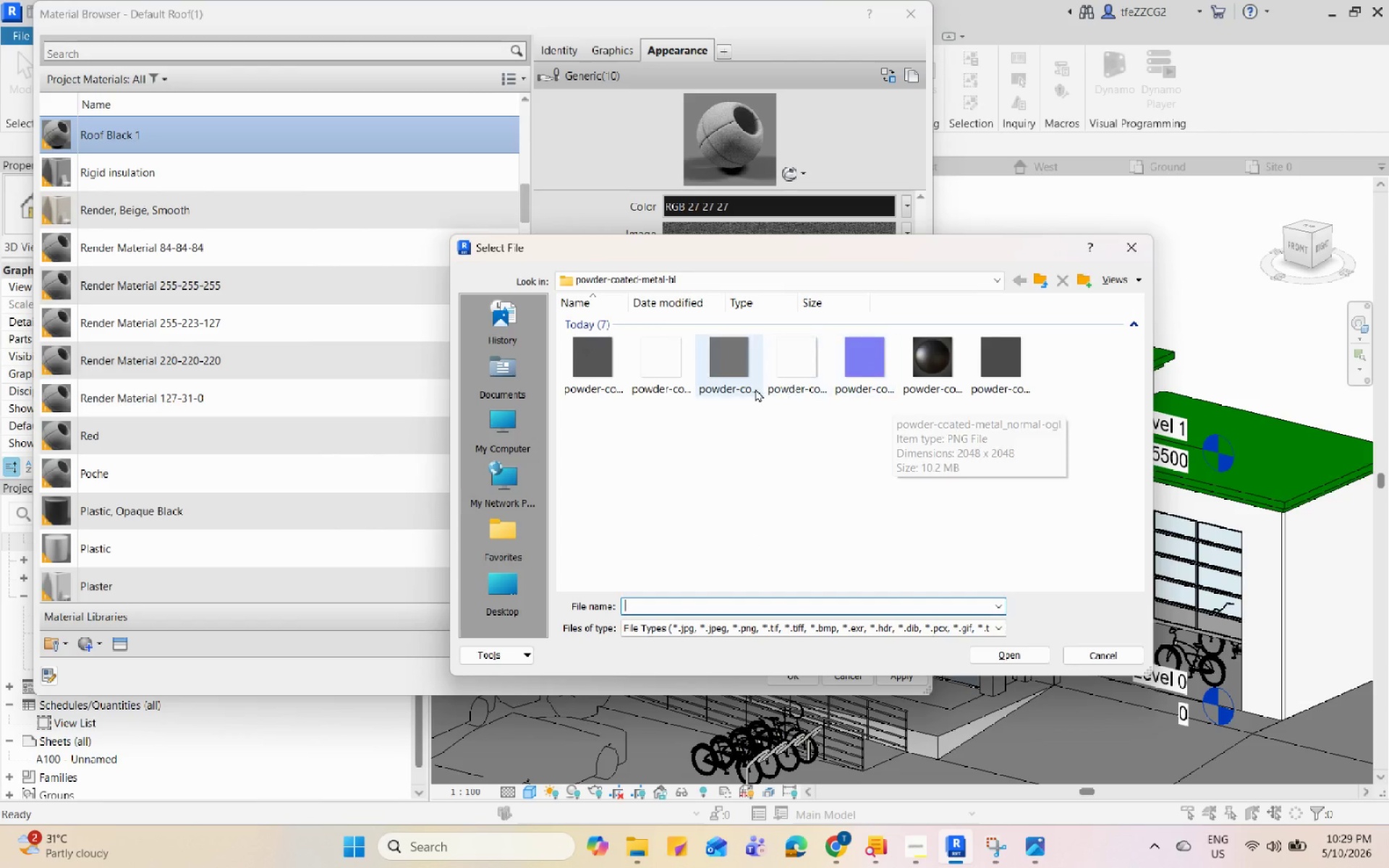 
left_click([754, 388])
 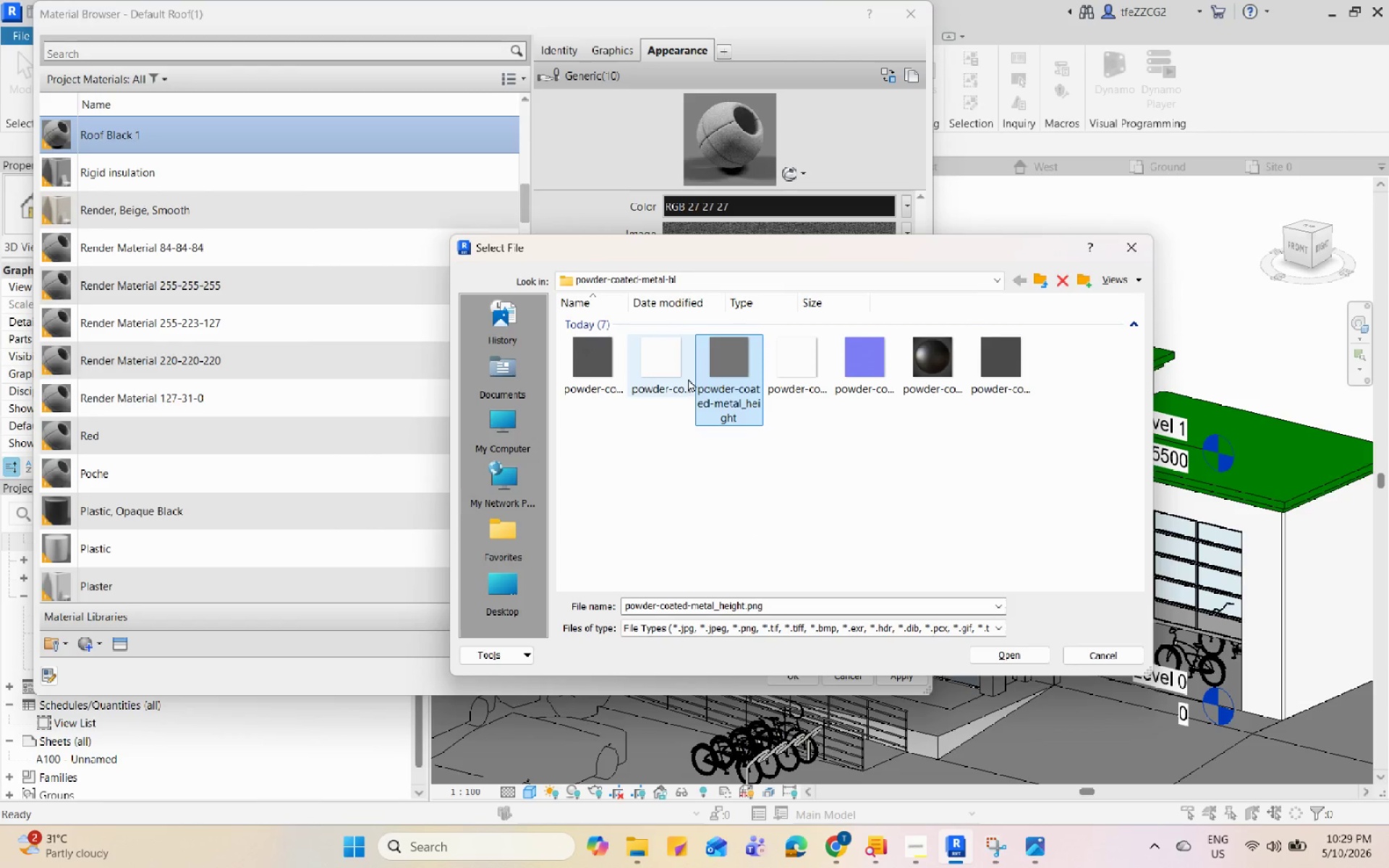 
double_click([736, 380])
 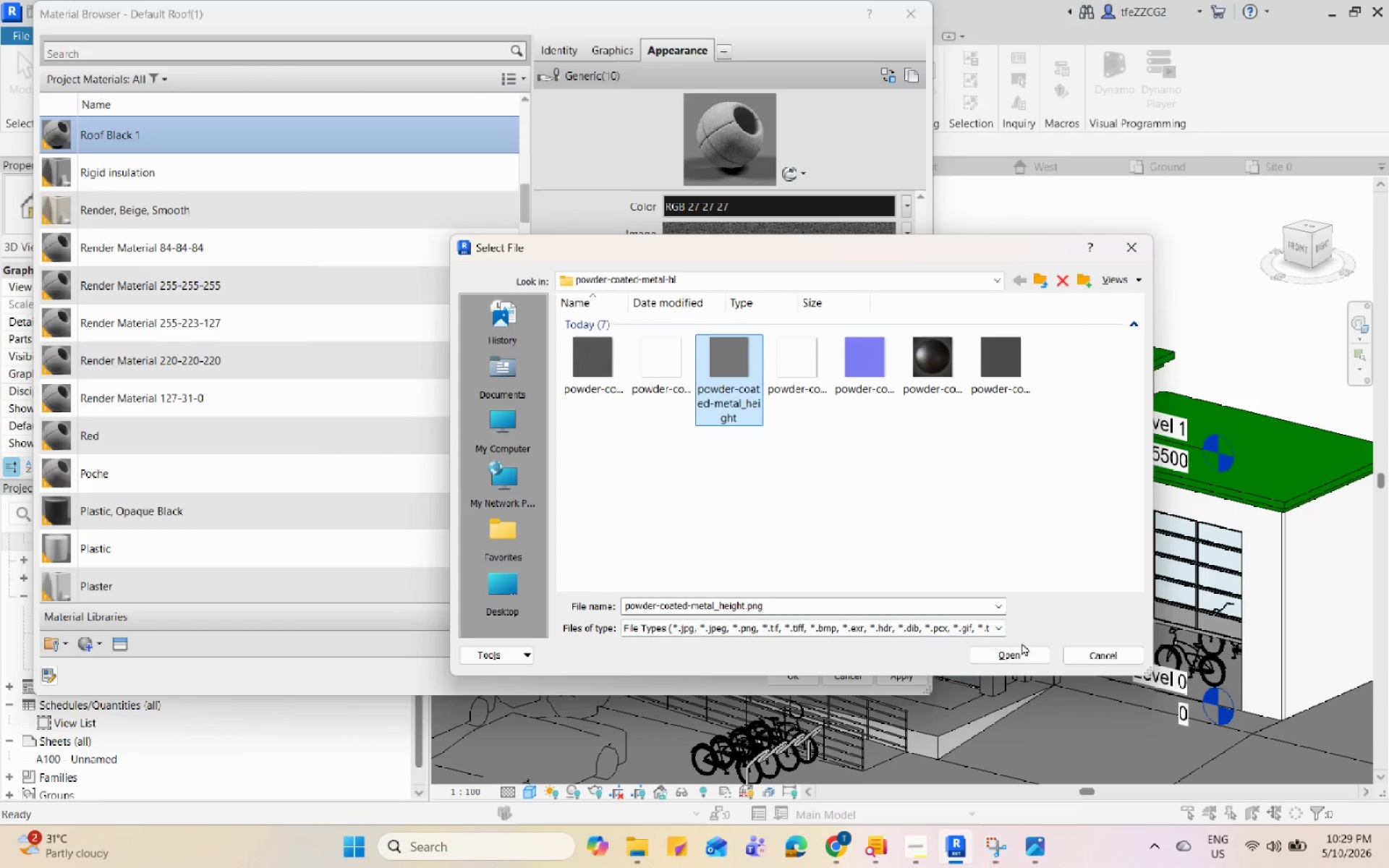 
left_click([1022, 650])
 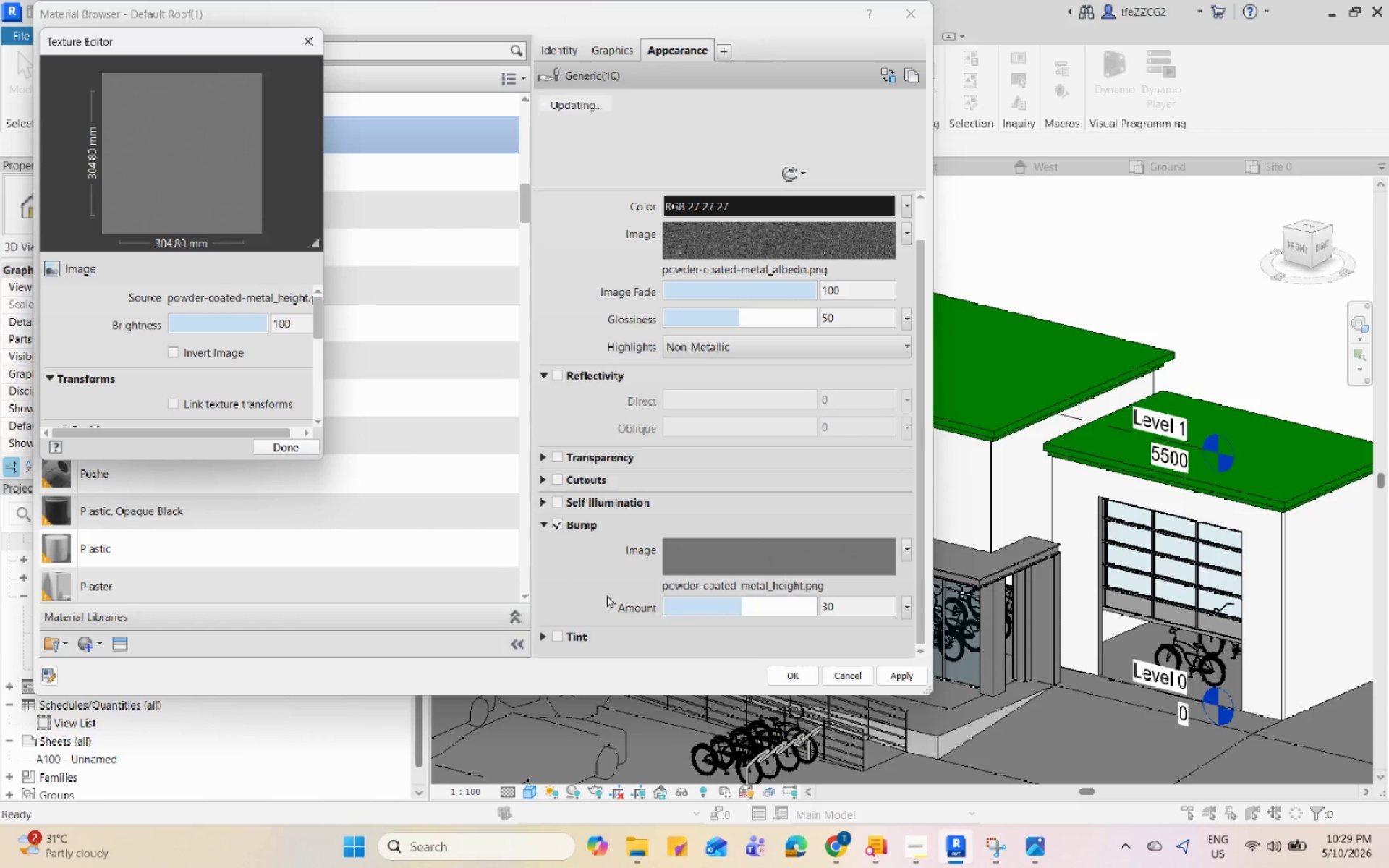 
scroll: coordinate [601, 570], scroll_direction: down, amount: 5.0
 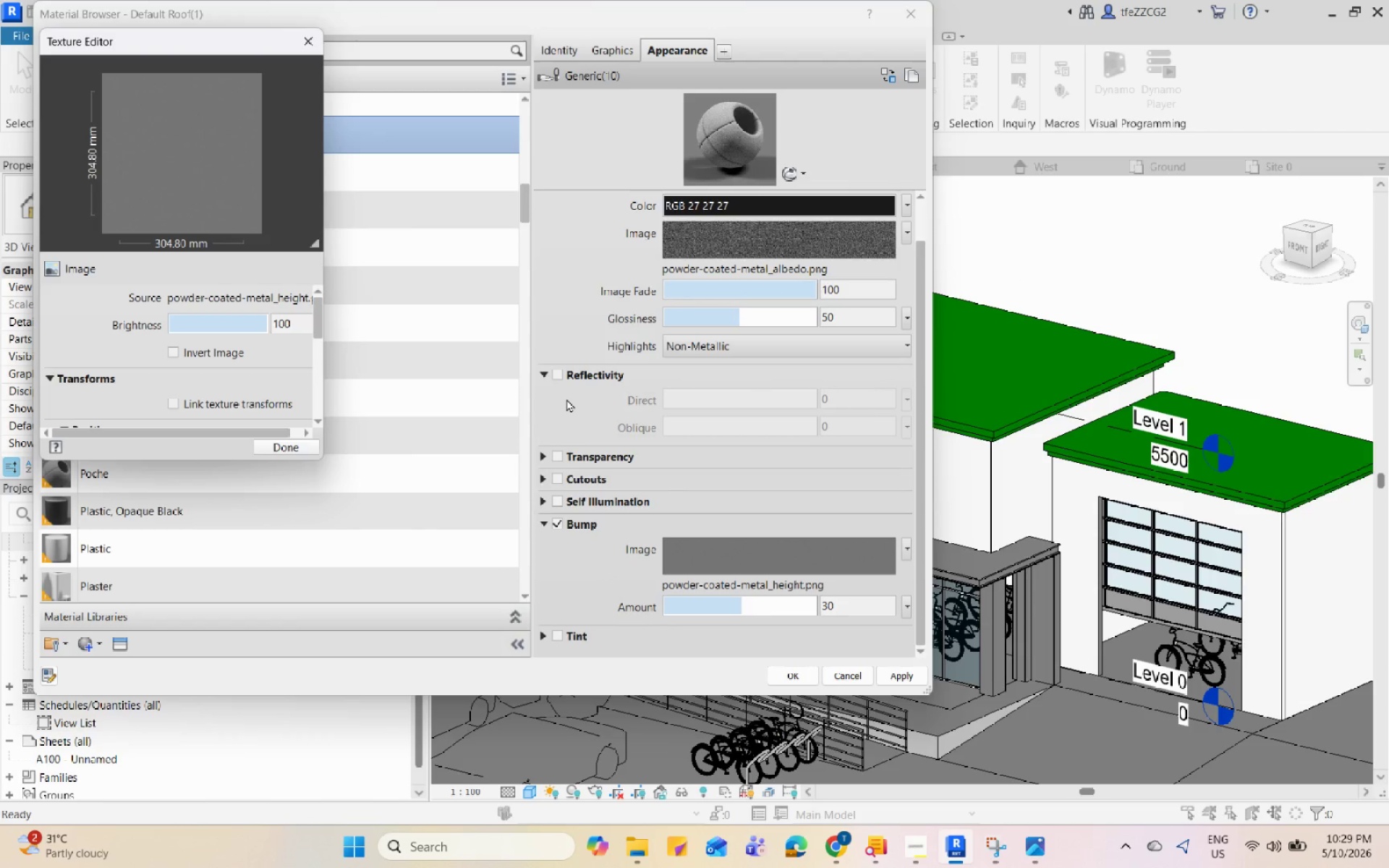 
left_click([543, 459])
 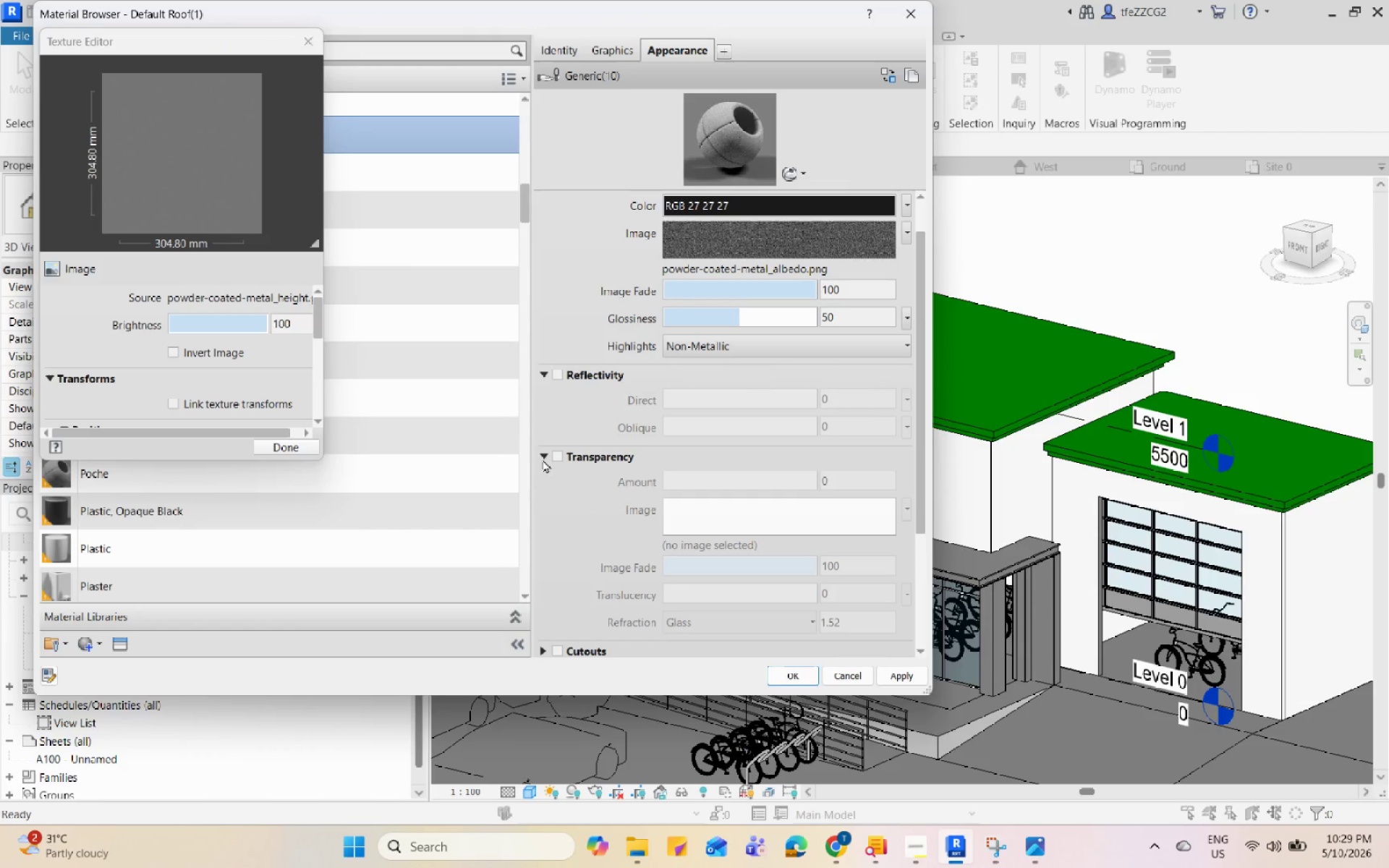 
left_click([543, 459])
 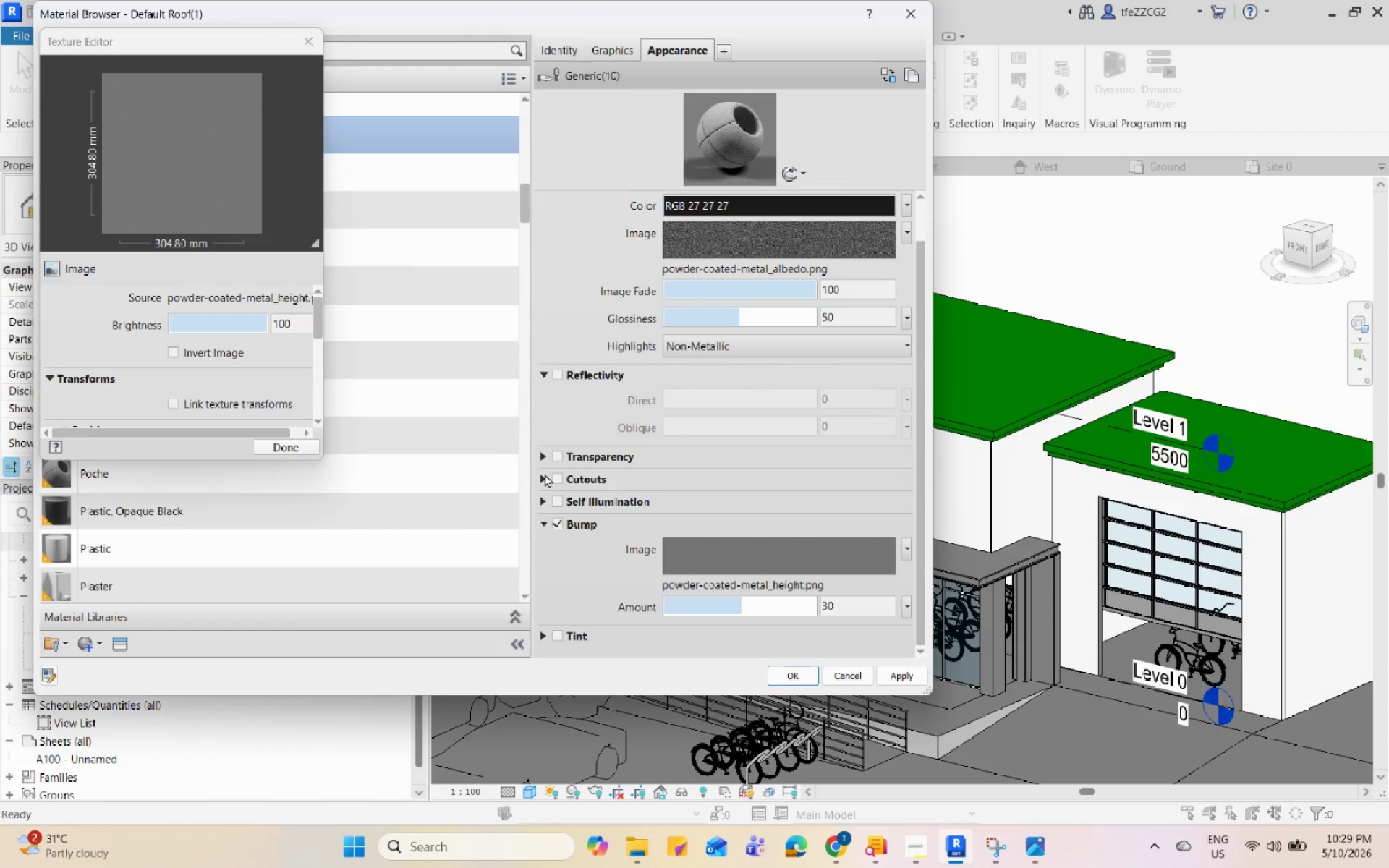 
left_click([544, 475])
 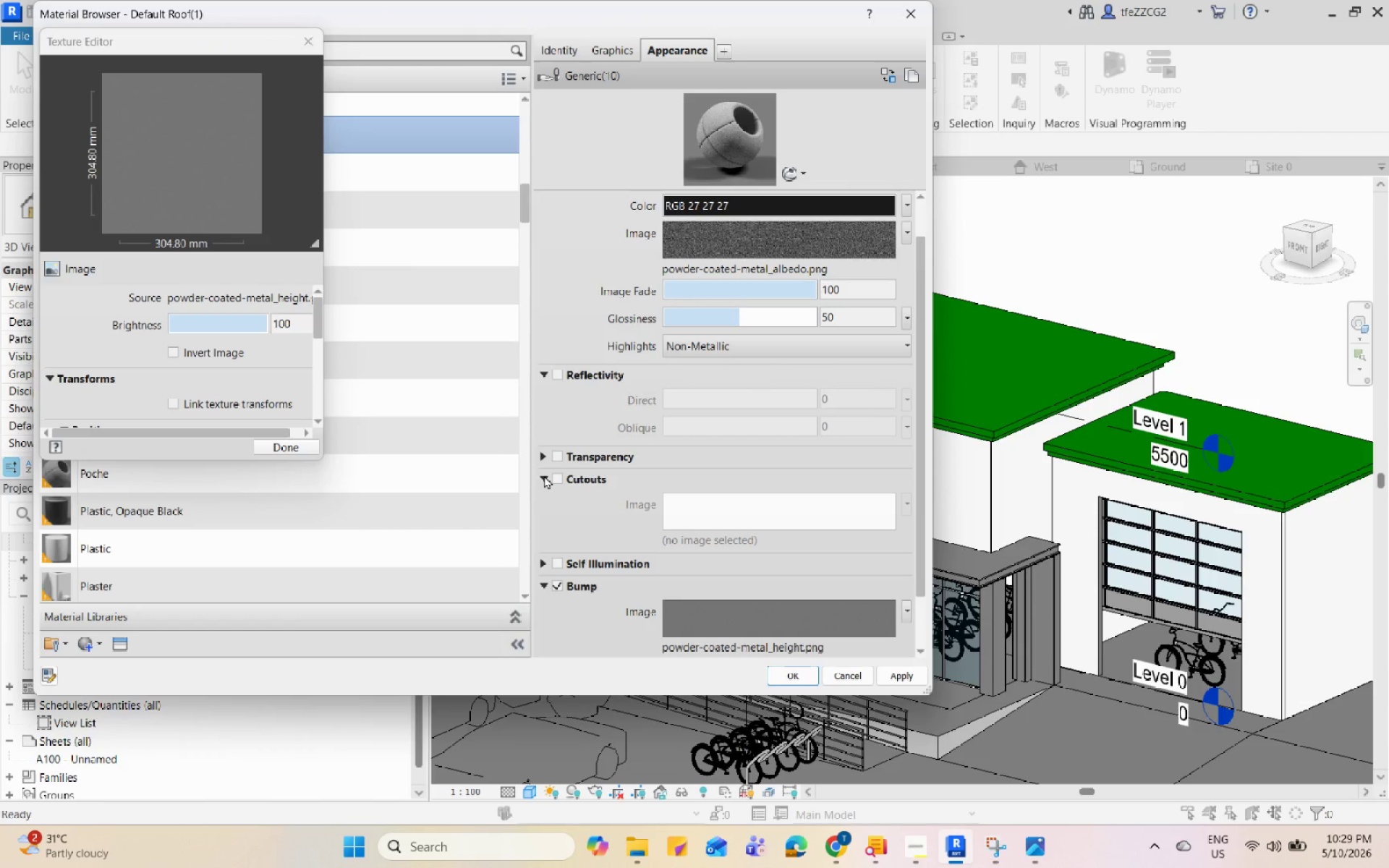 
left_click([544, 475])
 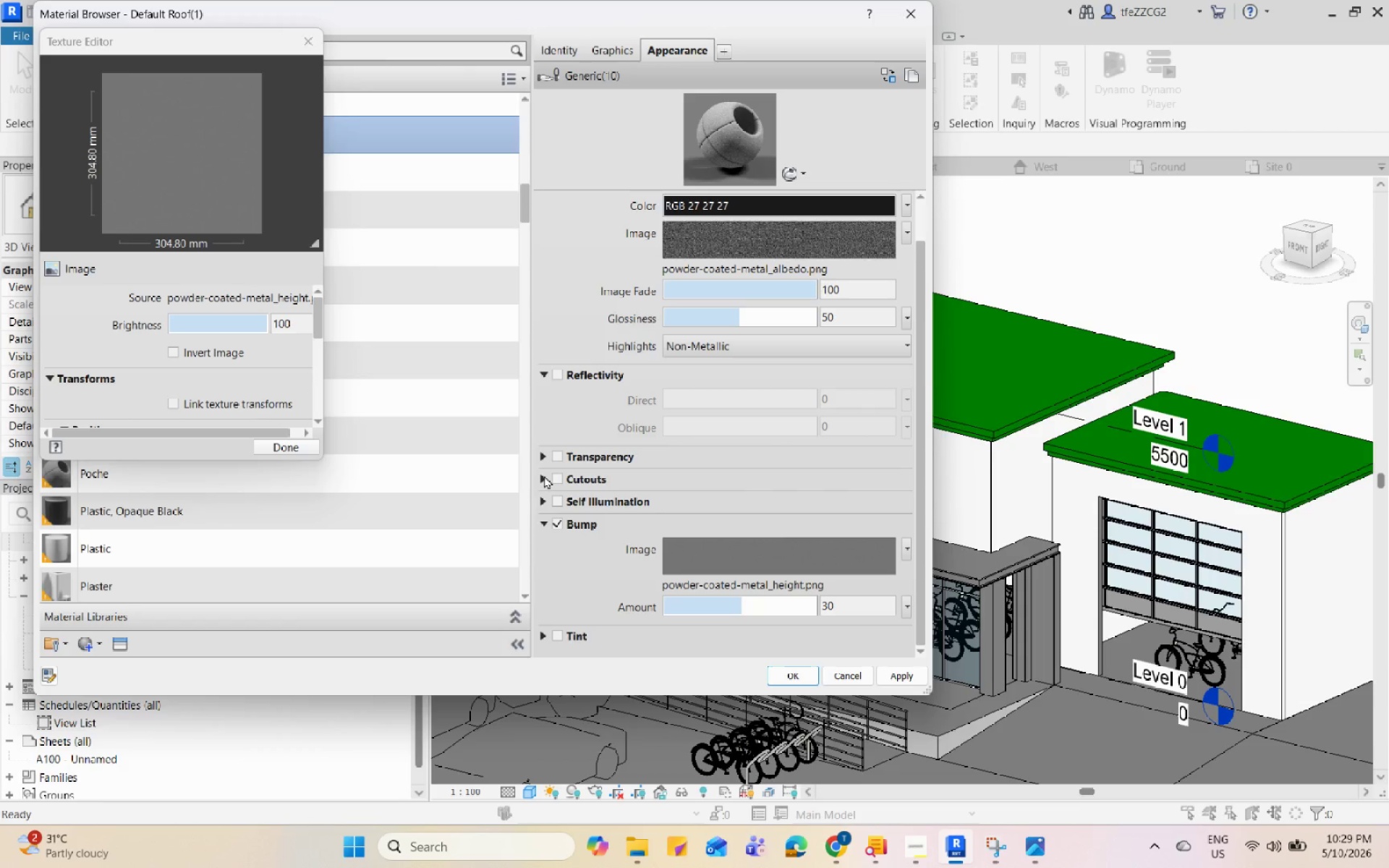 
scroll: coordinate [567, 441], scroll_direction: up, amount: 3.0
 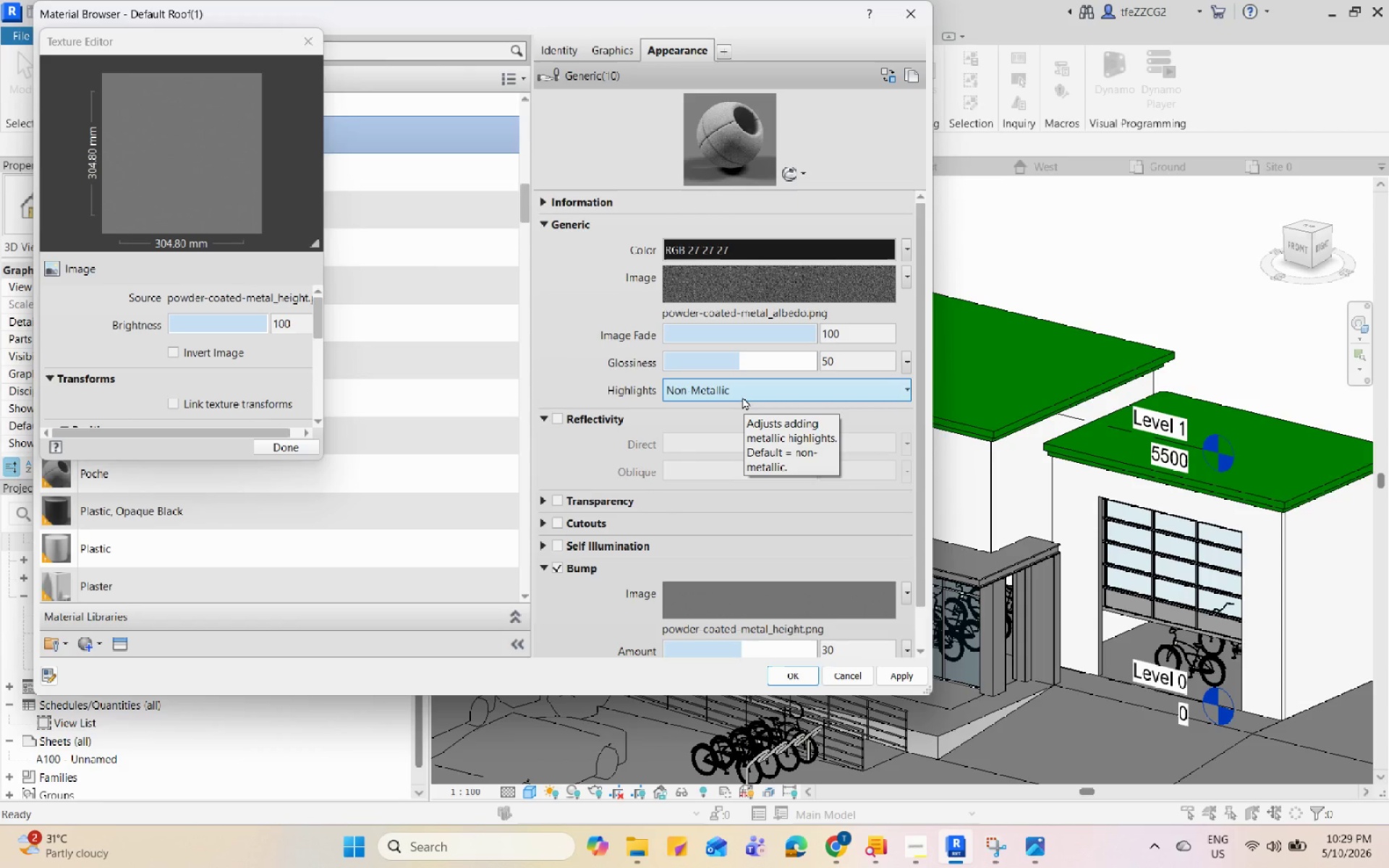 
scroll: coordinate [742, 401], scroll_direction: down, amount: 7.0
 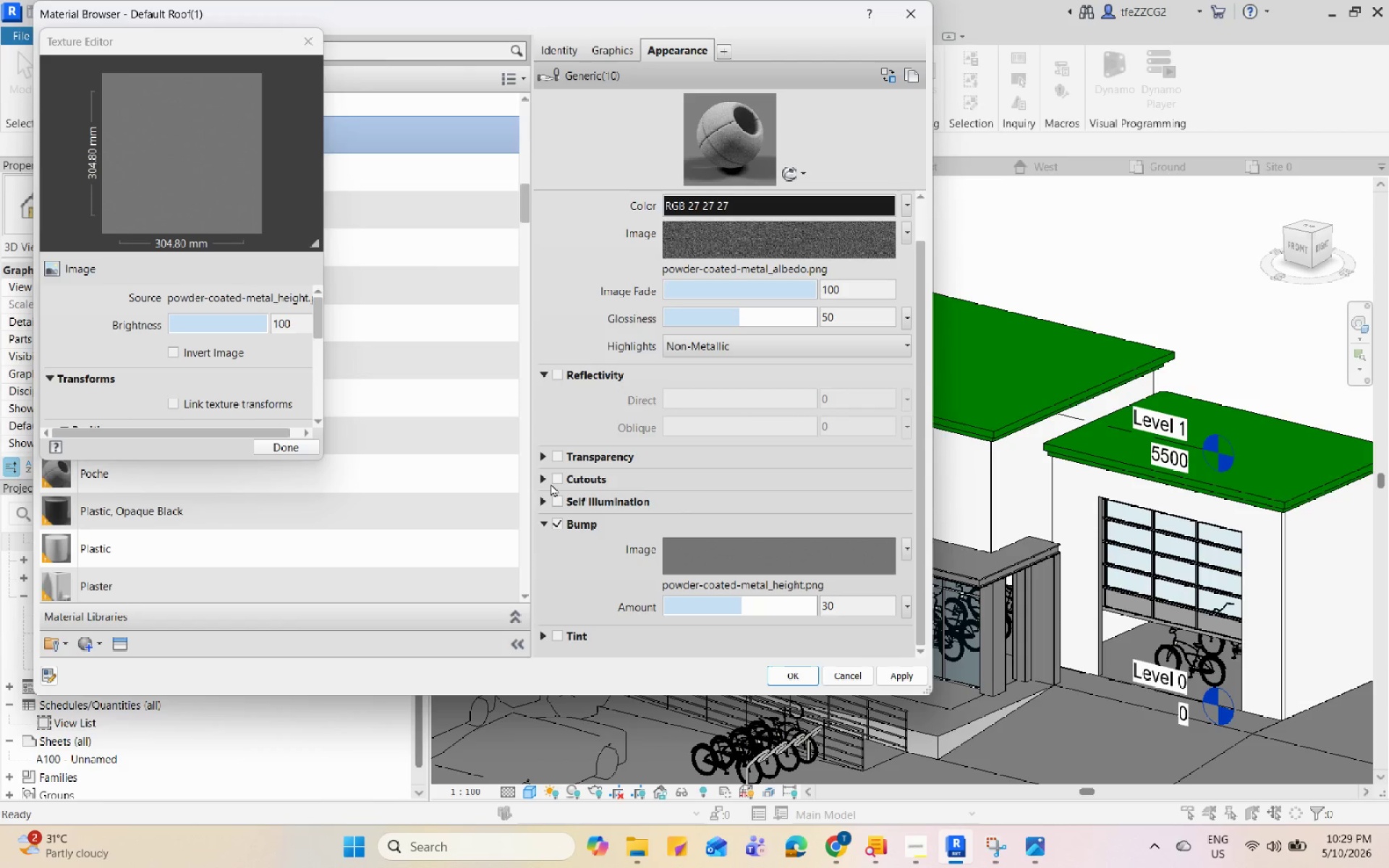 
left_click([544, 483])
 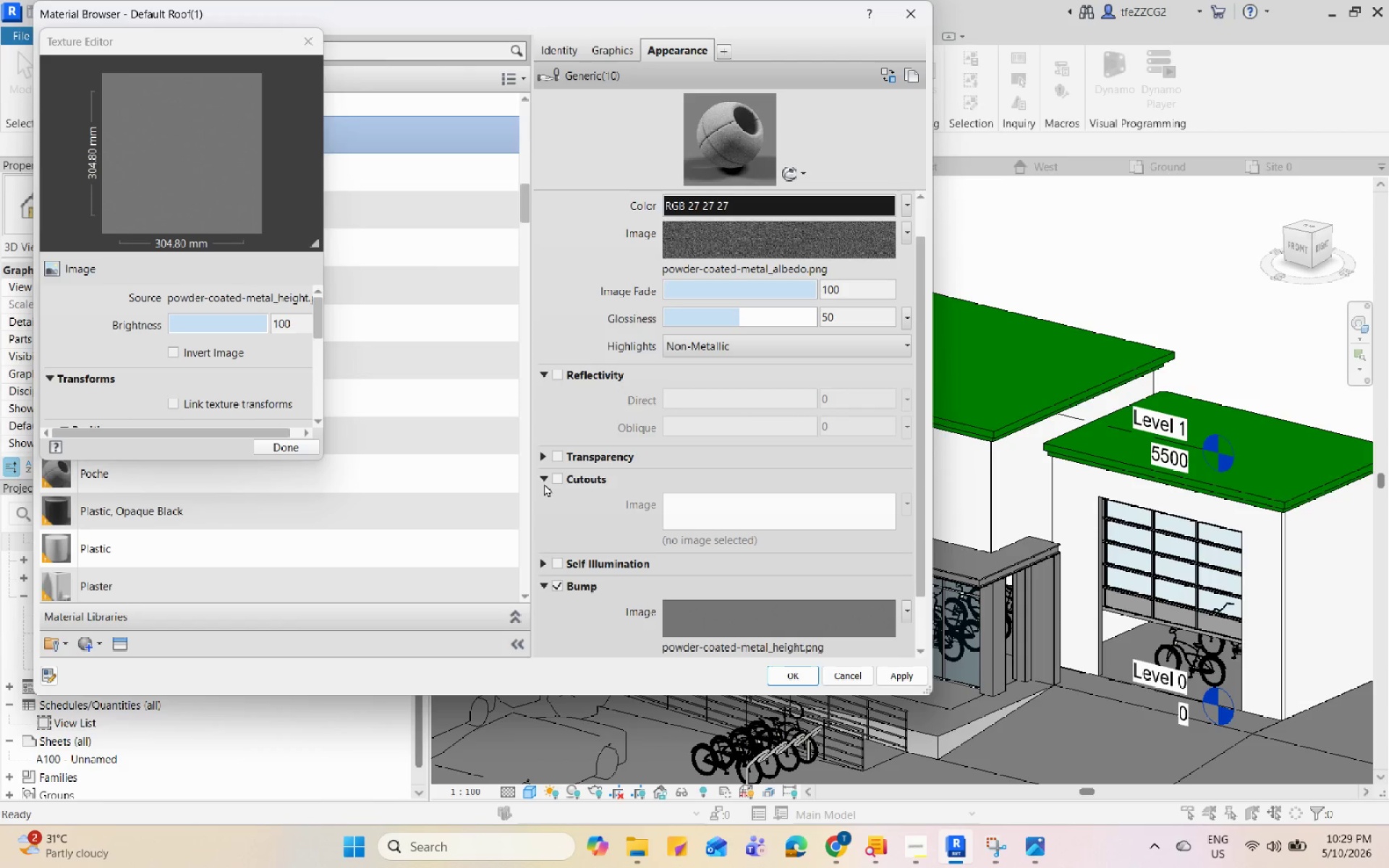 
left_click([544, 483])
 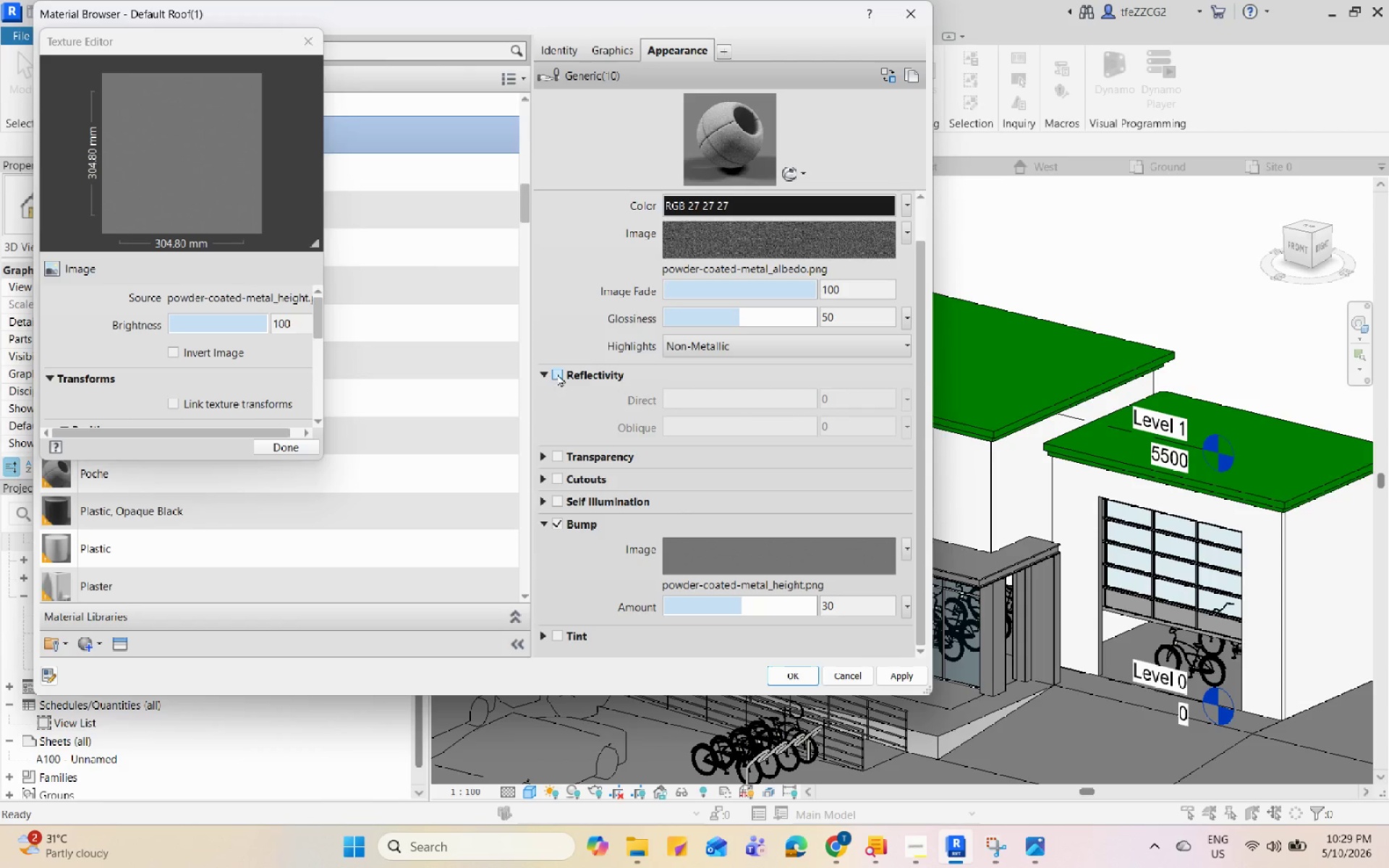 
scroll: coordinate [557, 373], scroll_direction: up, amount: 3.0
 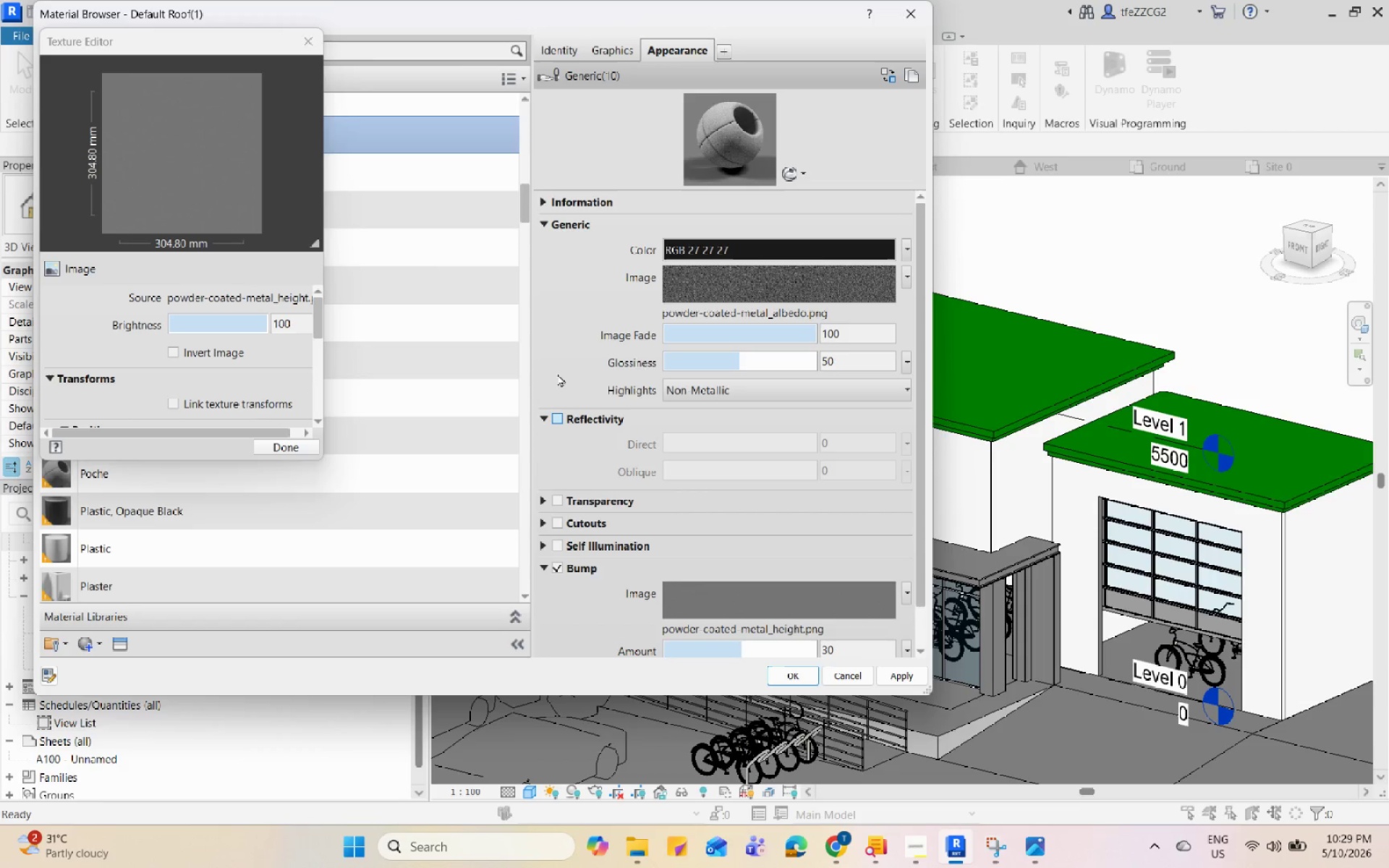 
left_click([904, 366])
 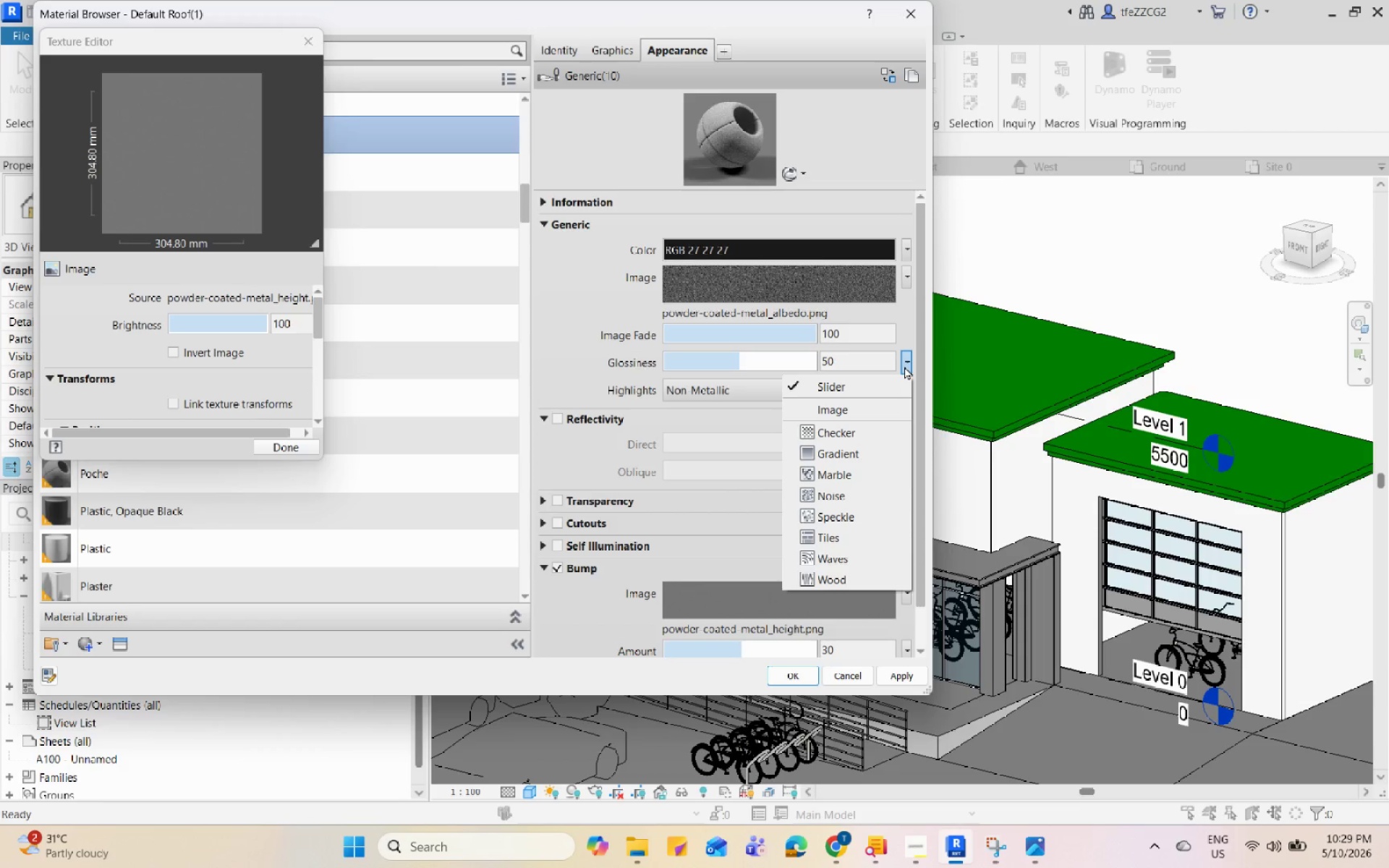 
left_click([904, 366])
 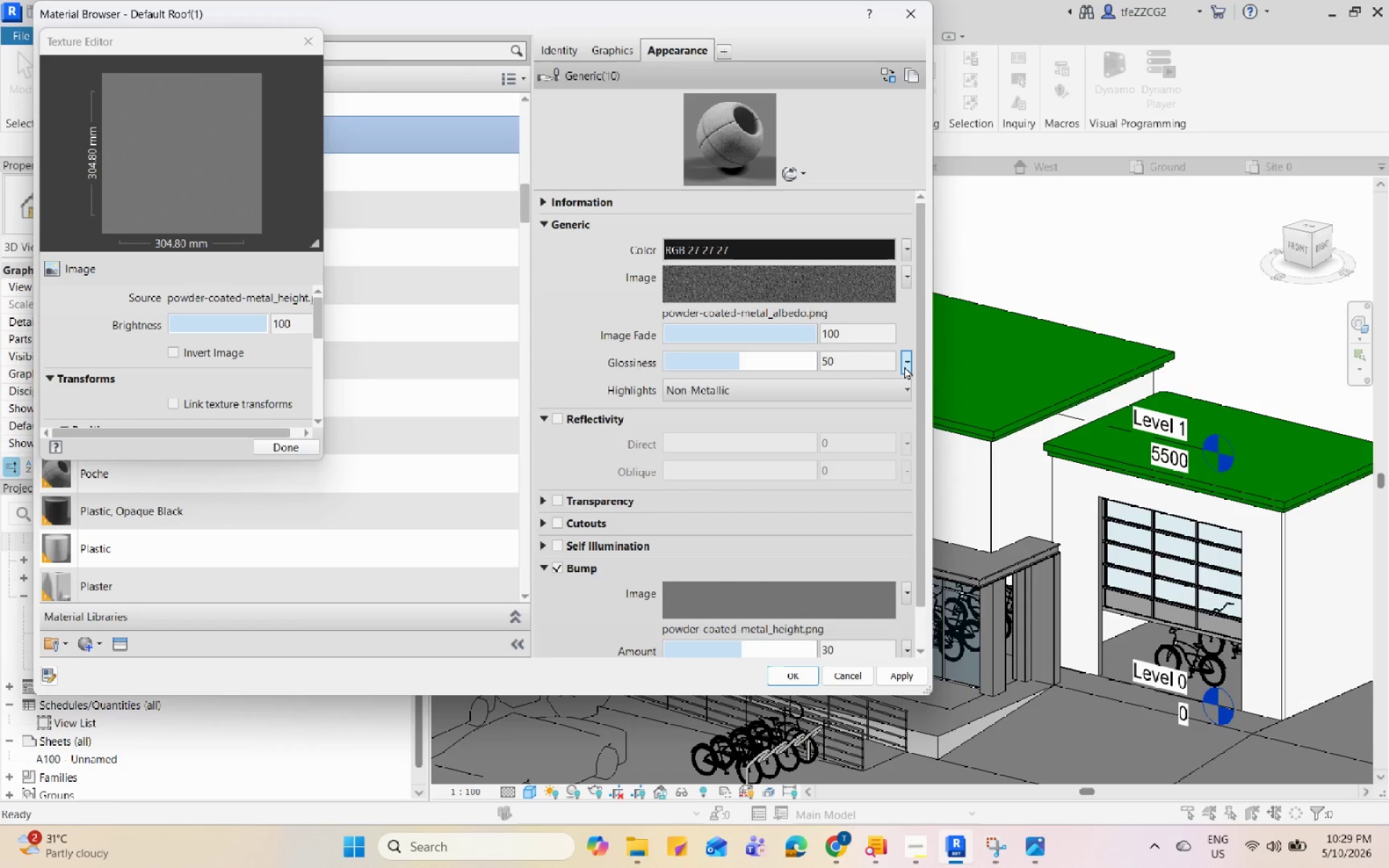 
wait(10.78)
 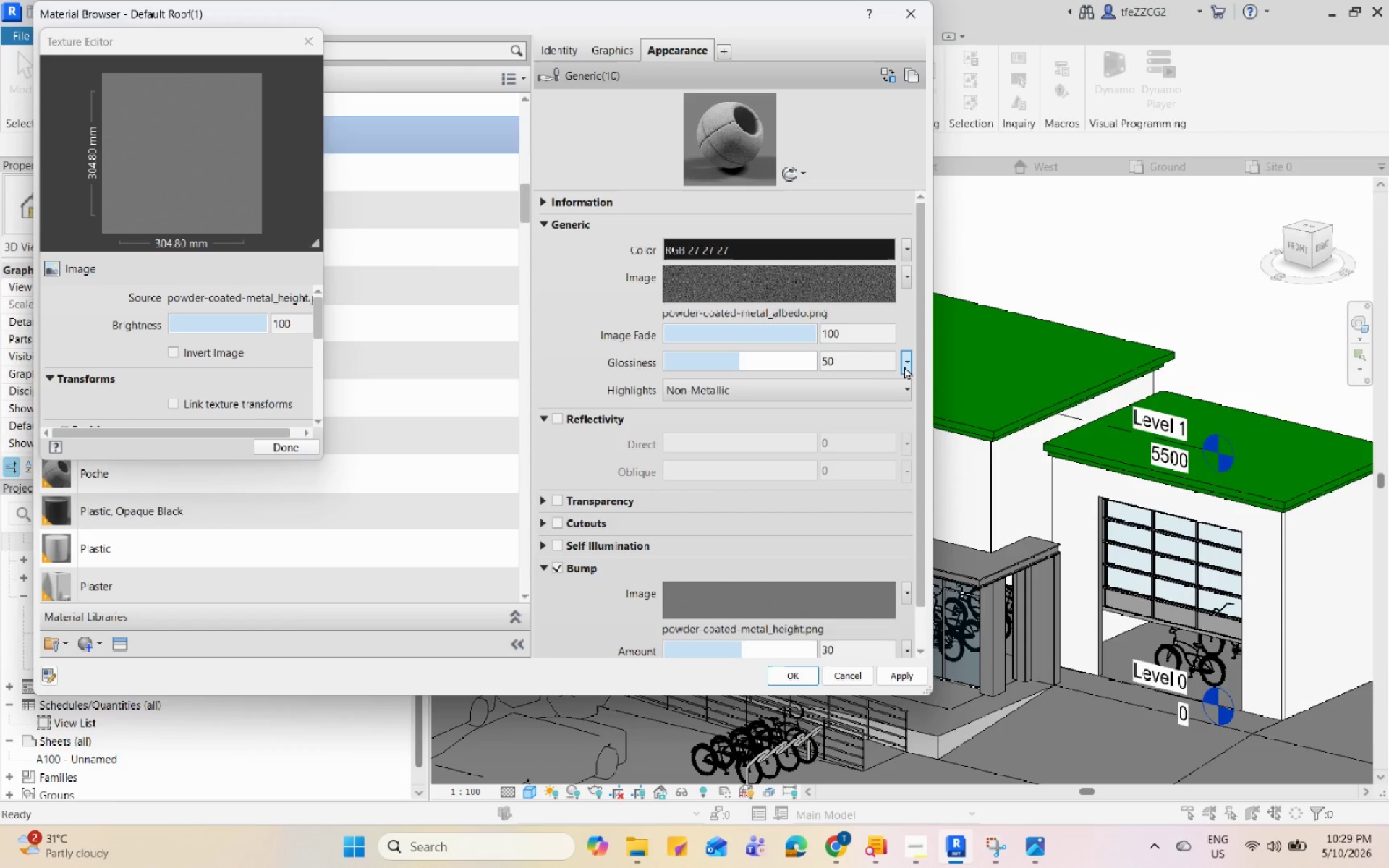 
left_click([542, 519])
 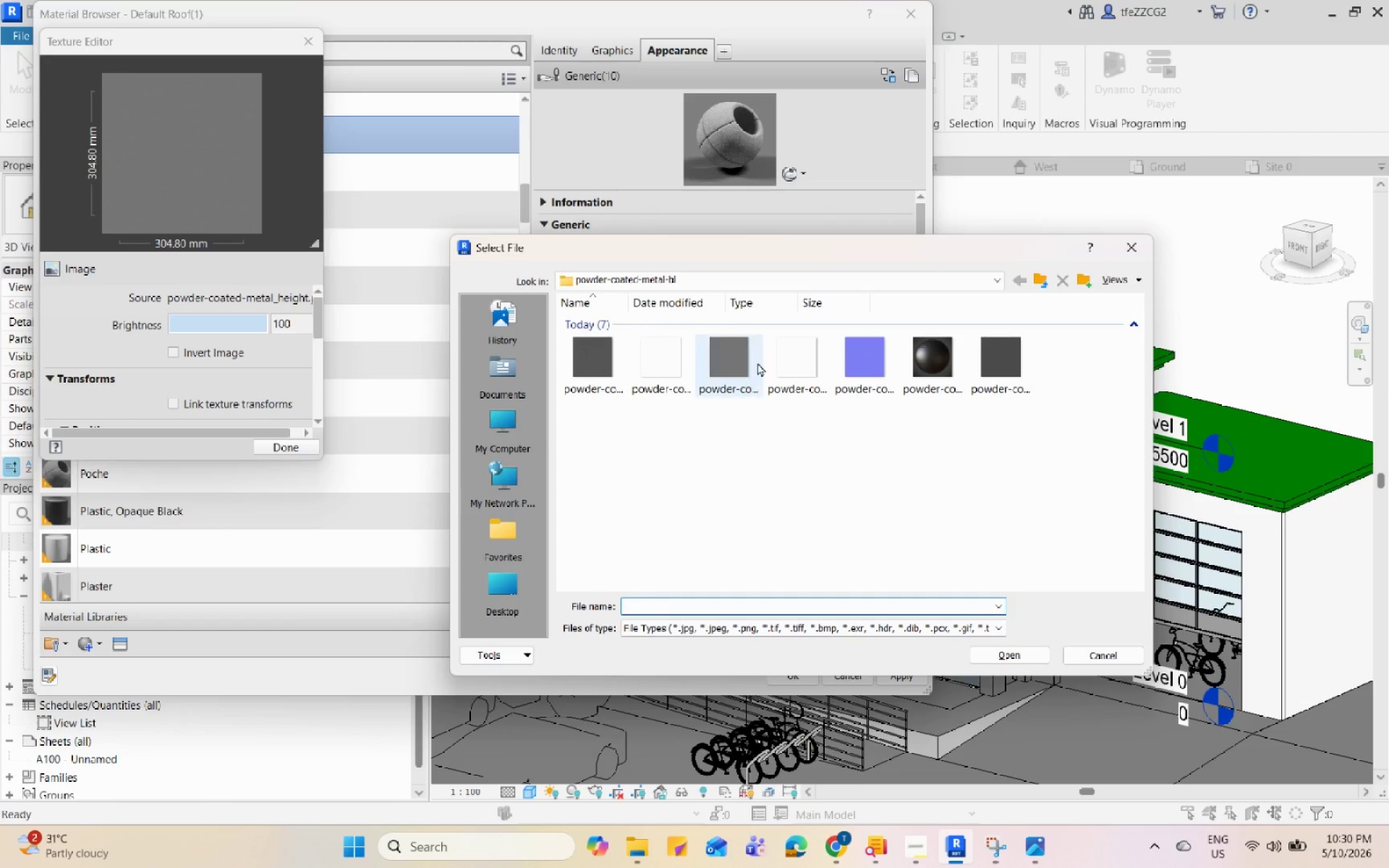 
left_click([940, 367])
 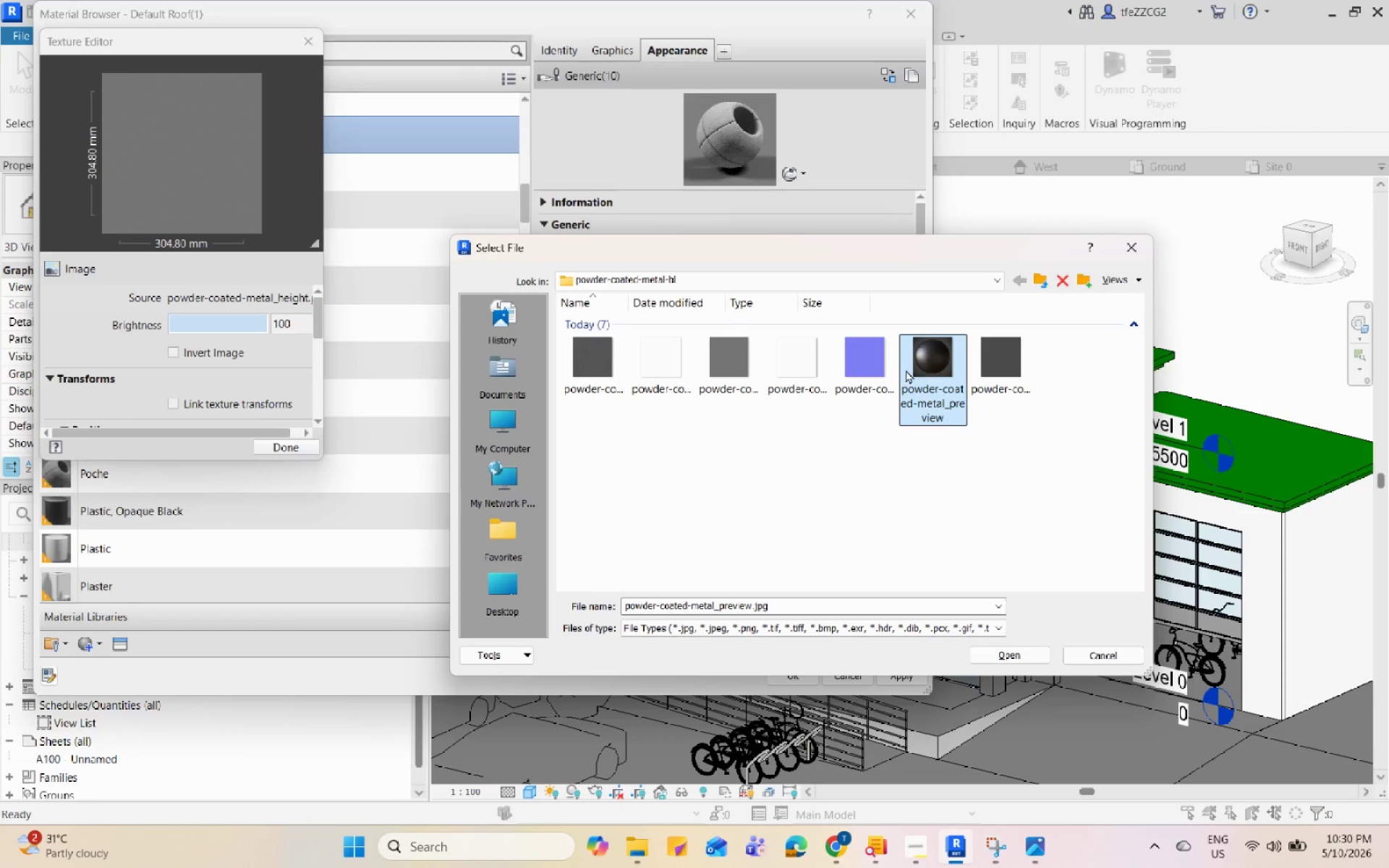 
left_click([870, 370])
 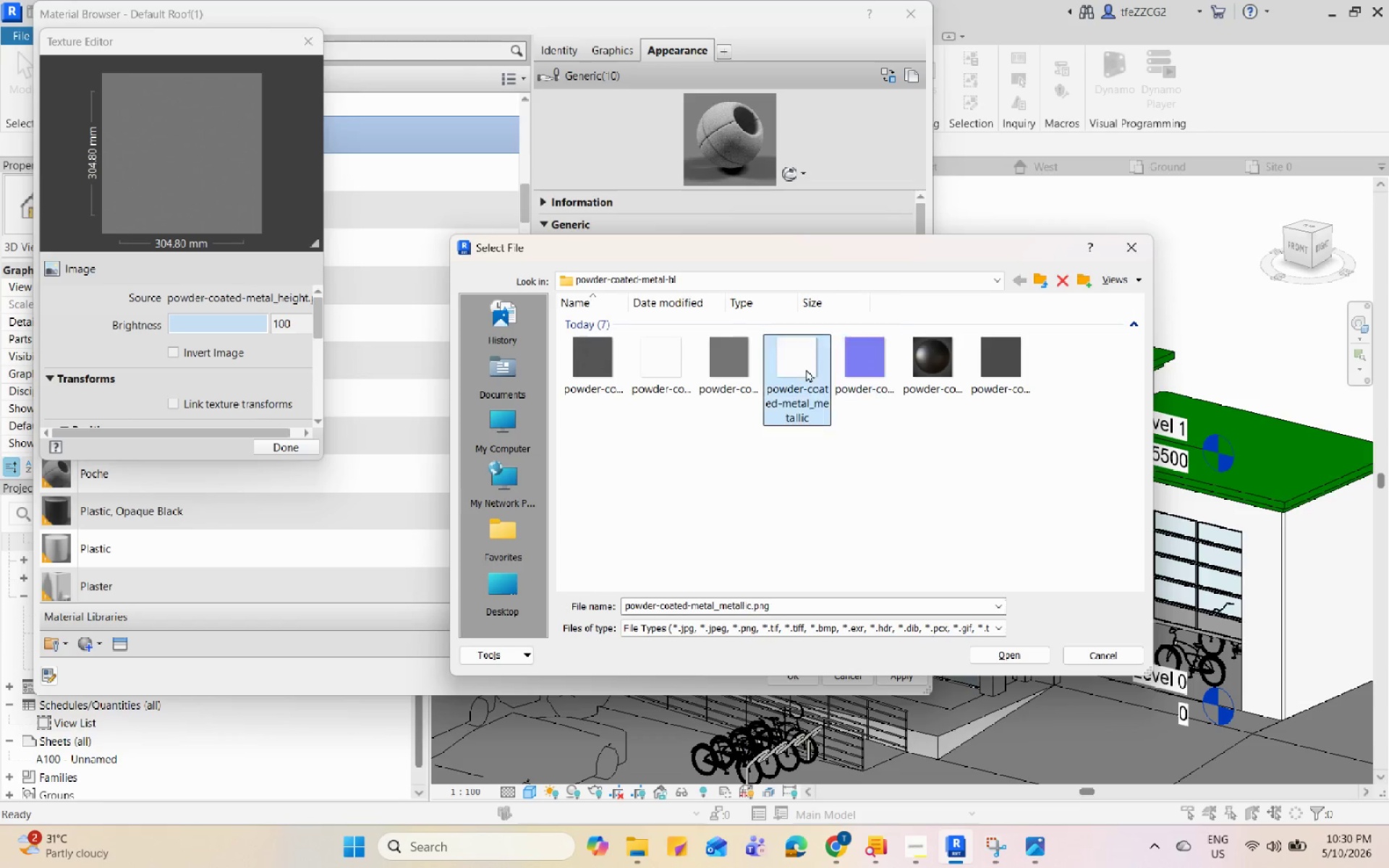 
double_click([748, 358])
 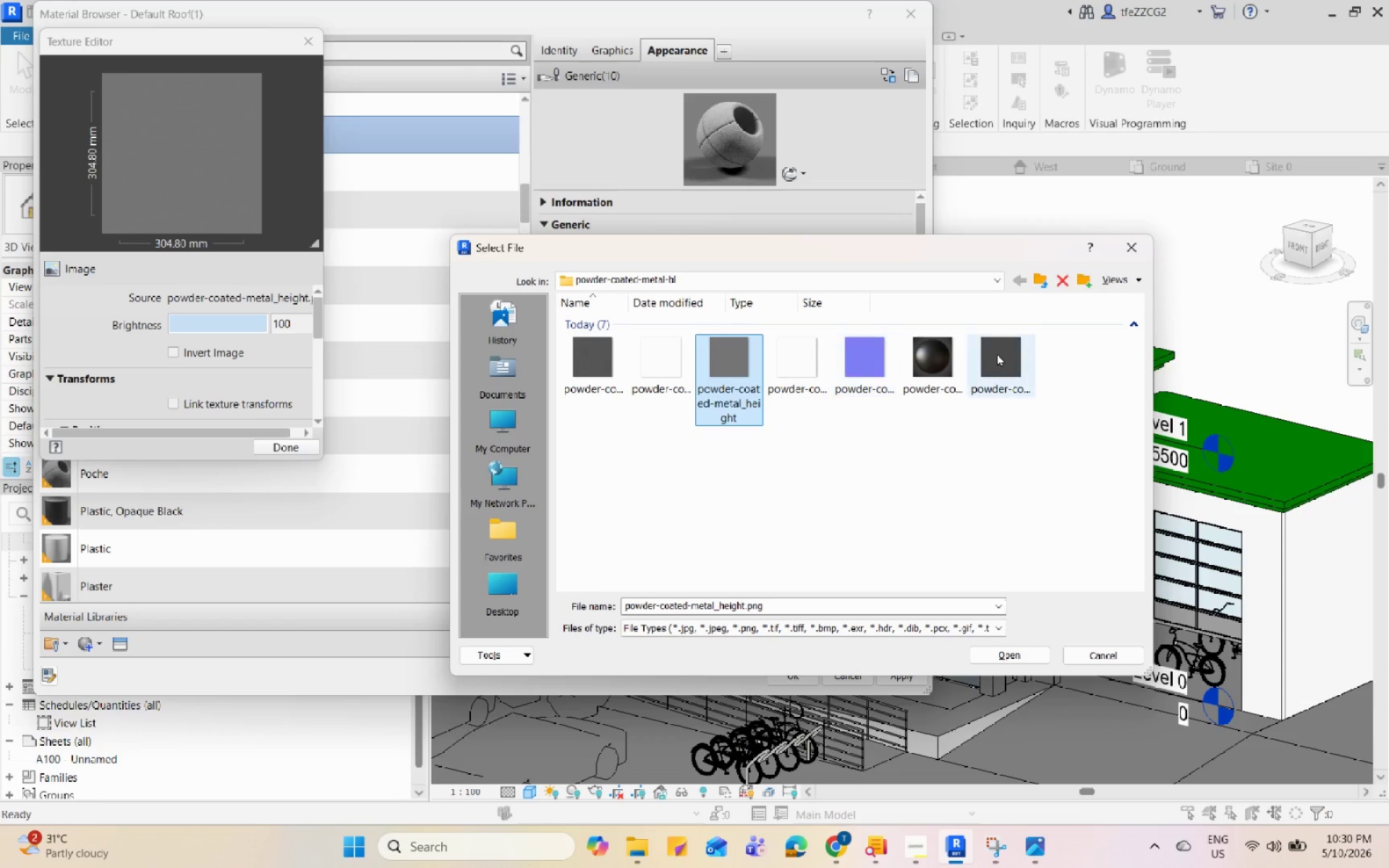 
triple_click([997, 353])
 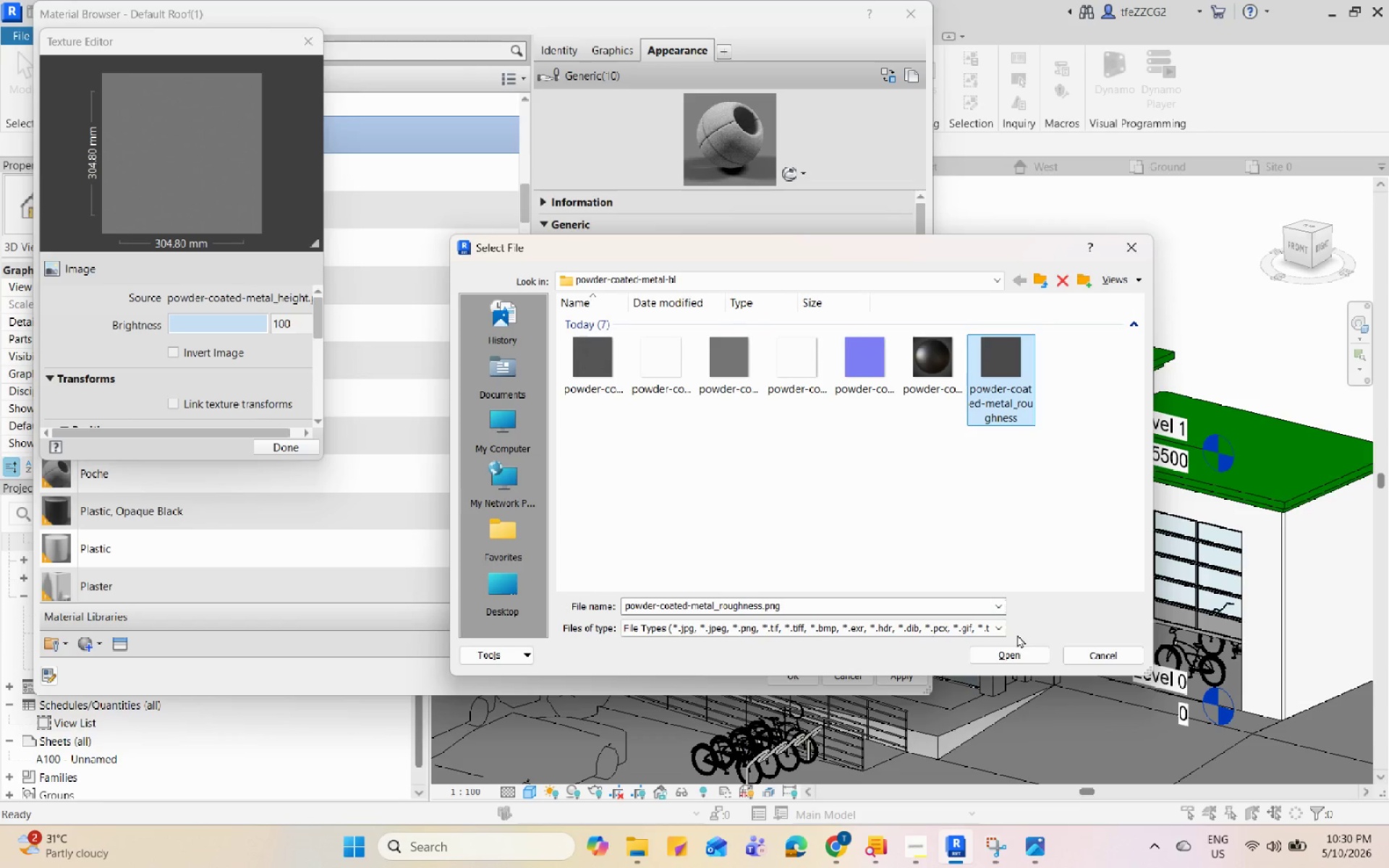 
left_click([1028, 650])
 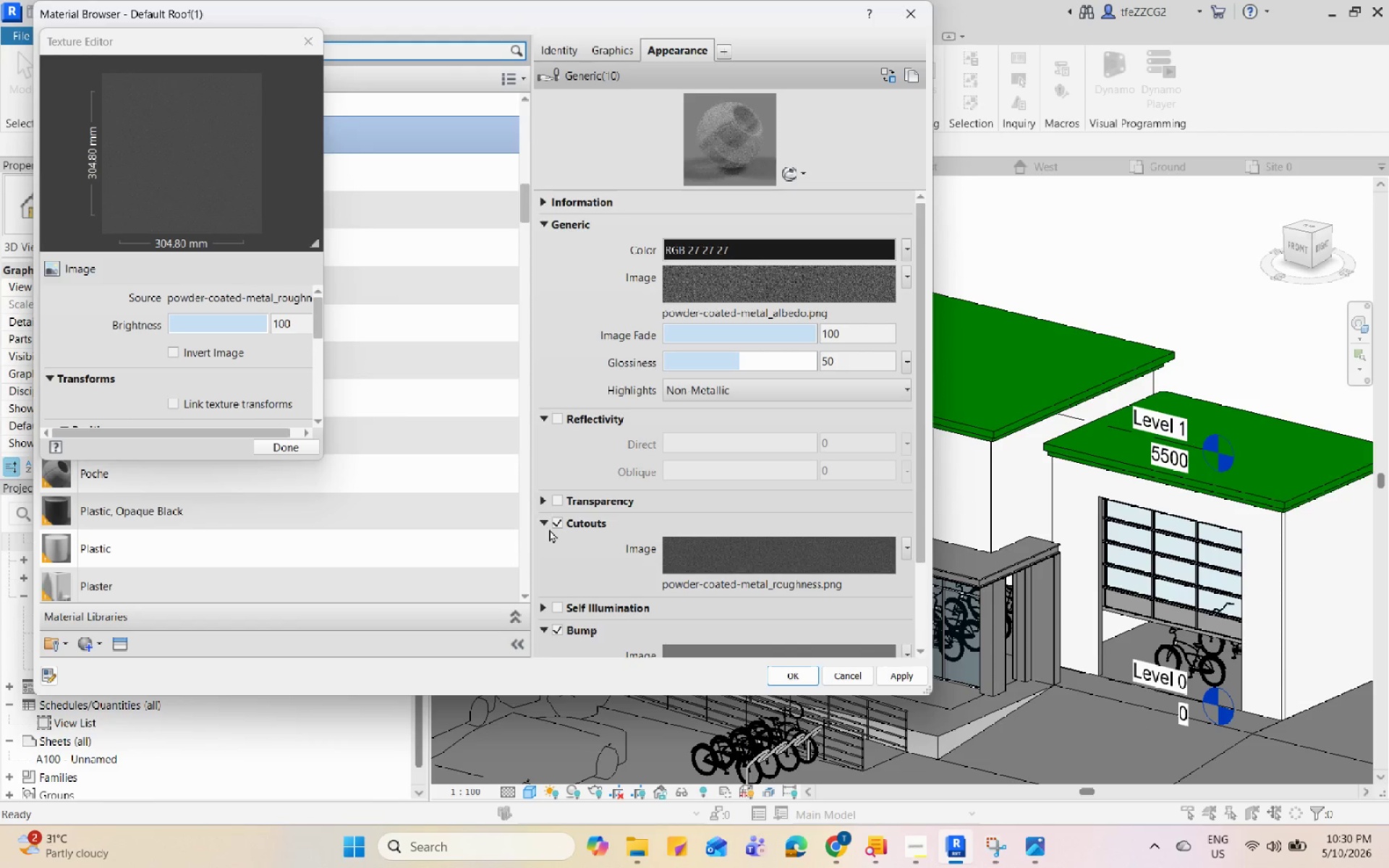 
left_click([560, 524])
 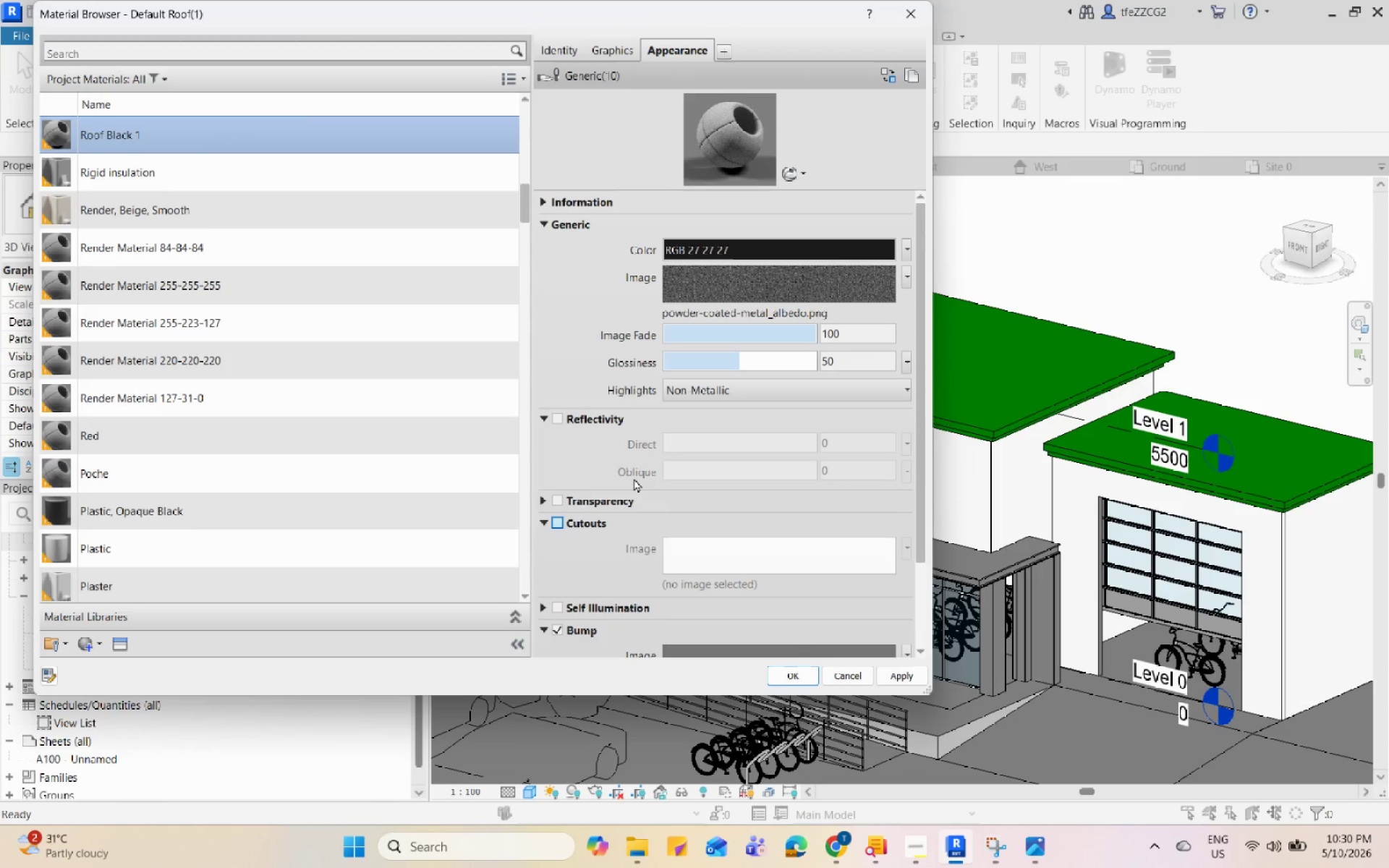 
left_click([557, 503])
 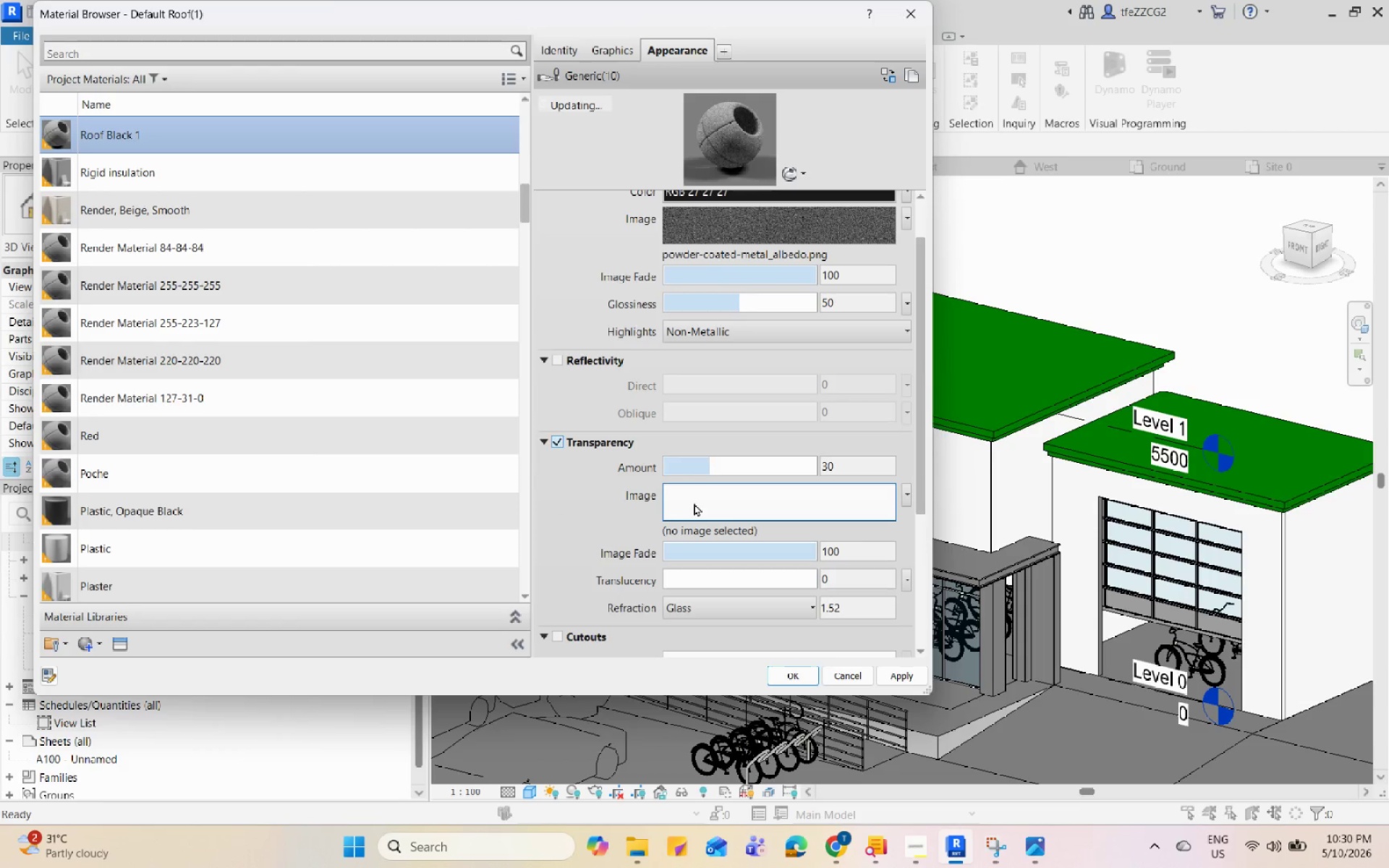 
left_click([559, 439])
 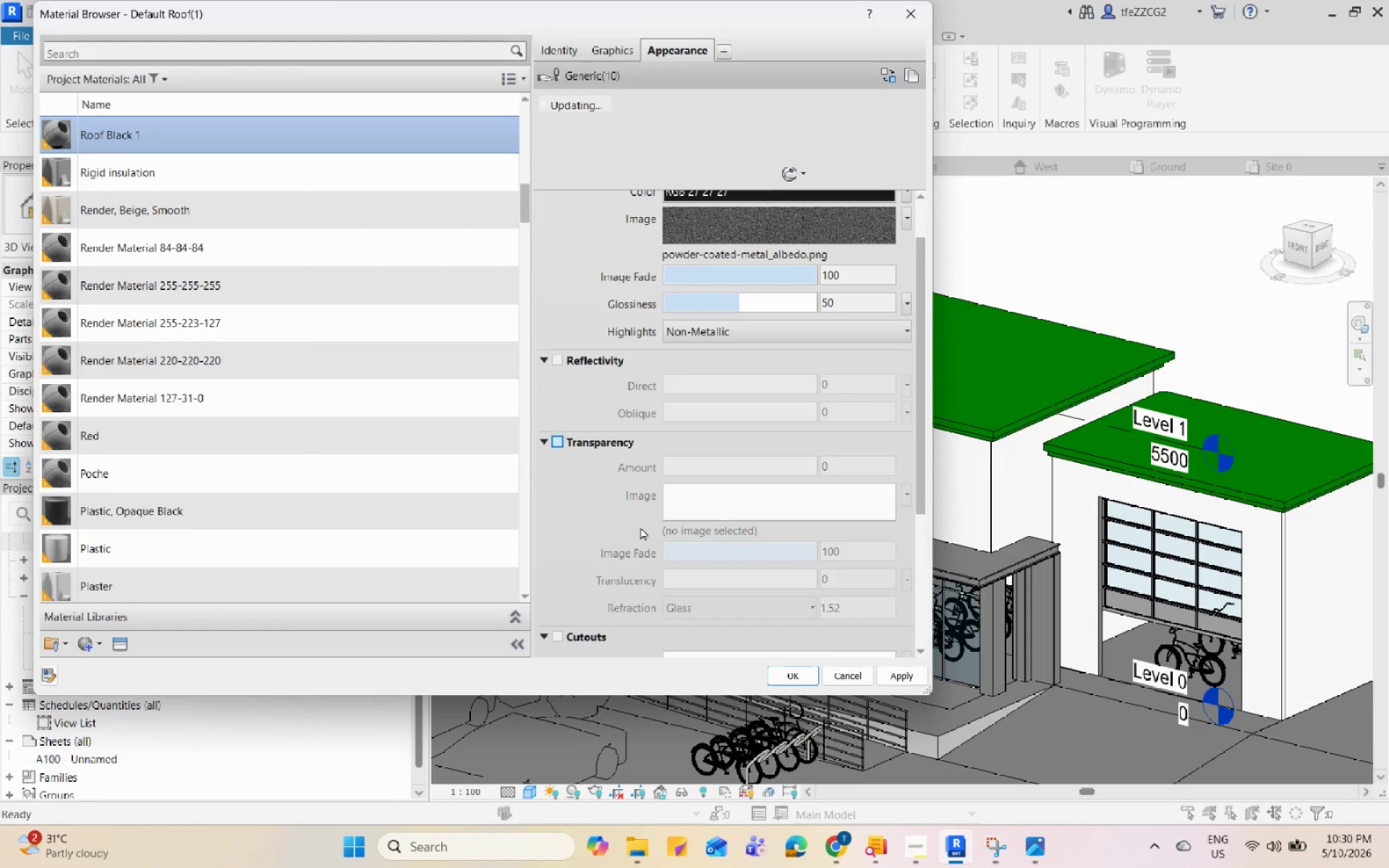 
scroll: coordinate [645, 529], scroll_direction: down, amount: 3.0
 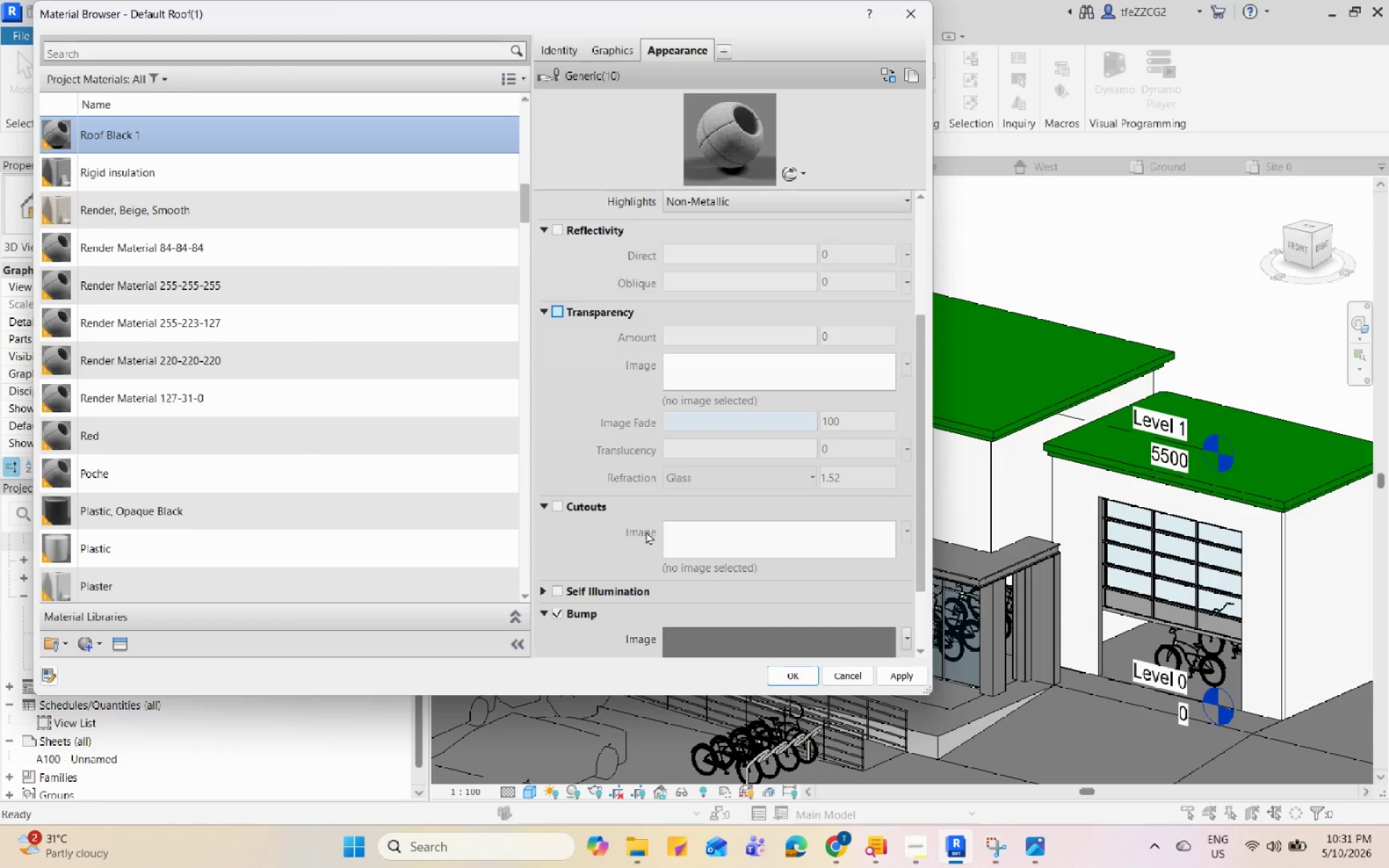 
wait(54.34)
 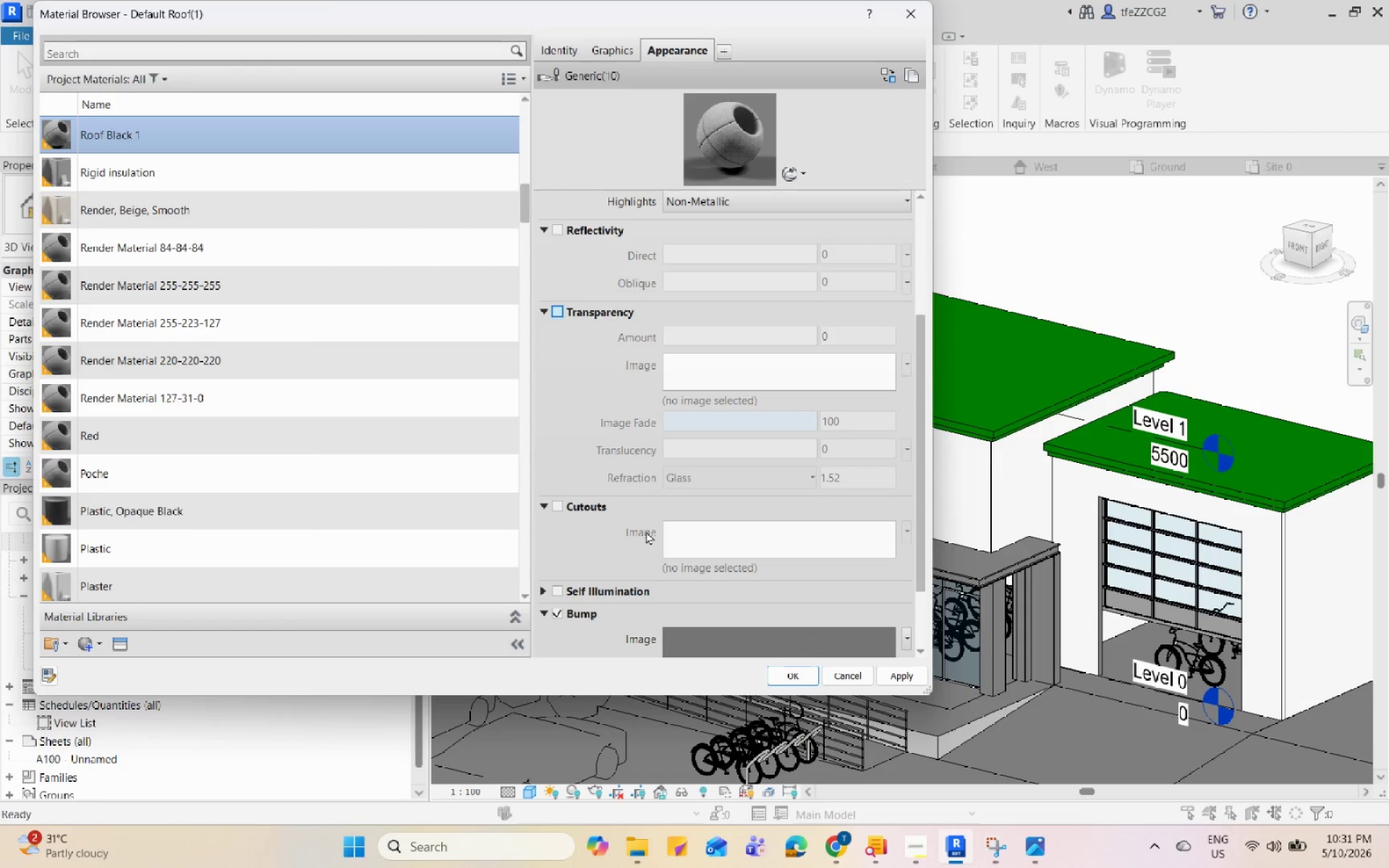 
scroll: coordinate [752, 271], scroll_direction: up, amount: 3.0
 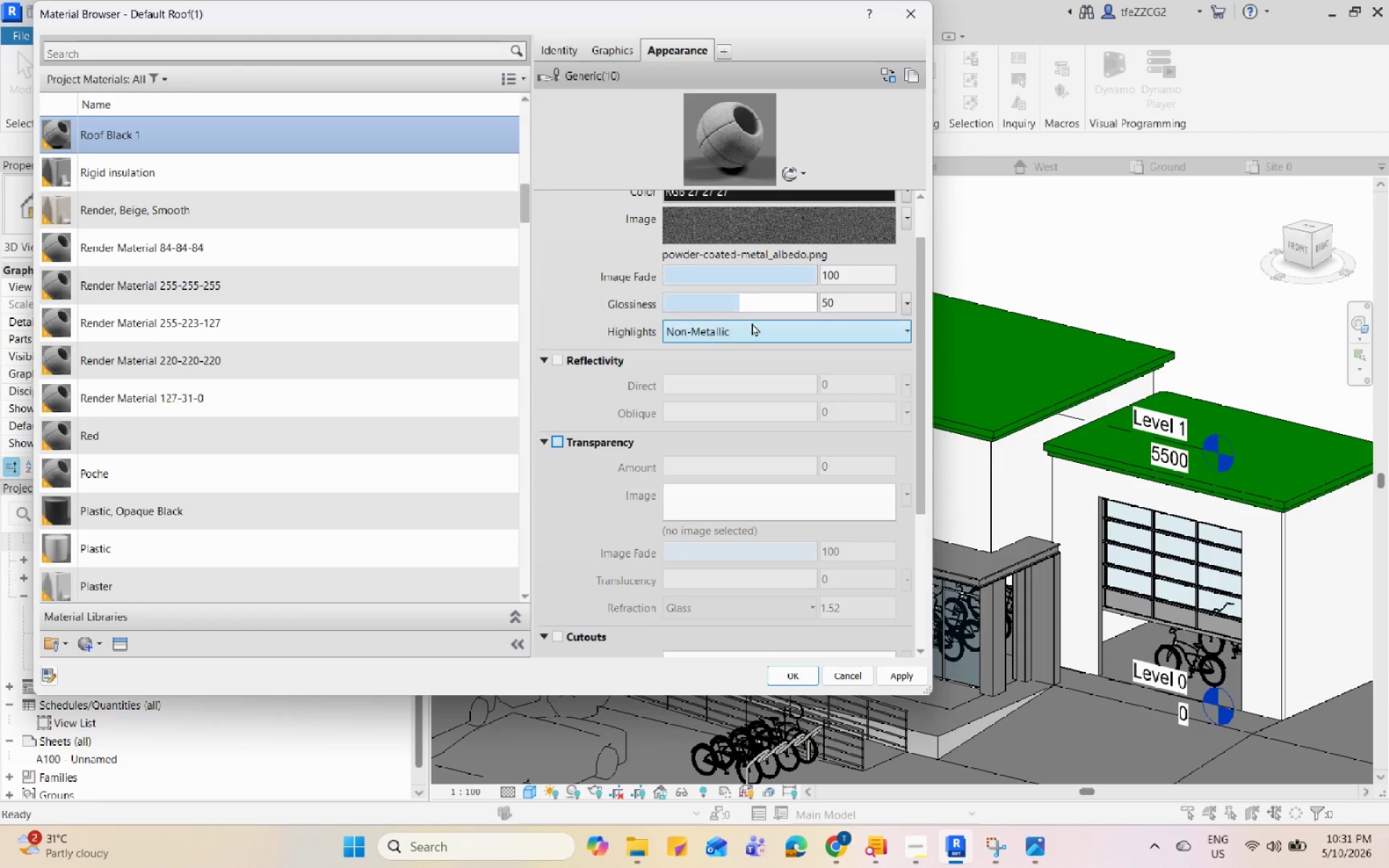 
left_click([752, 333])
 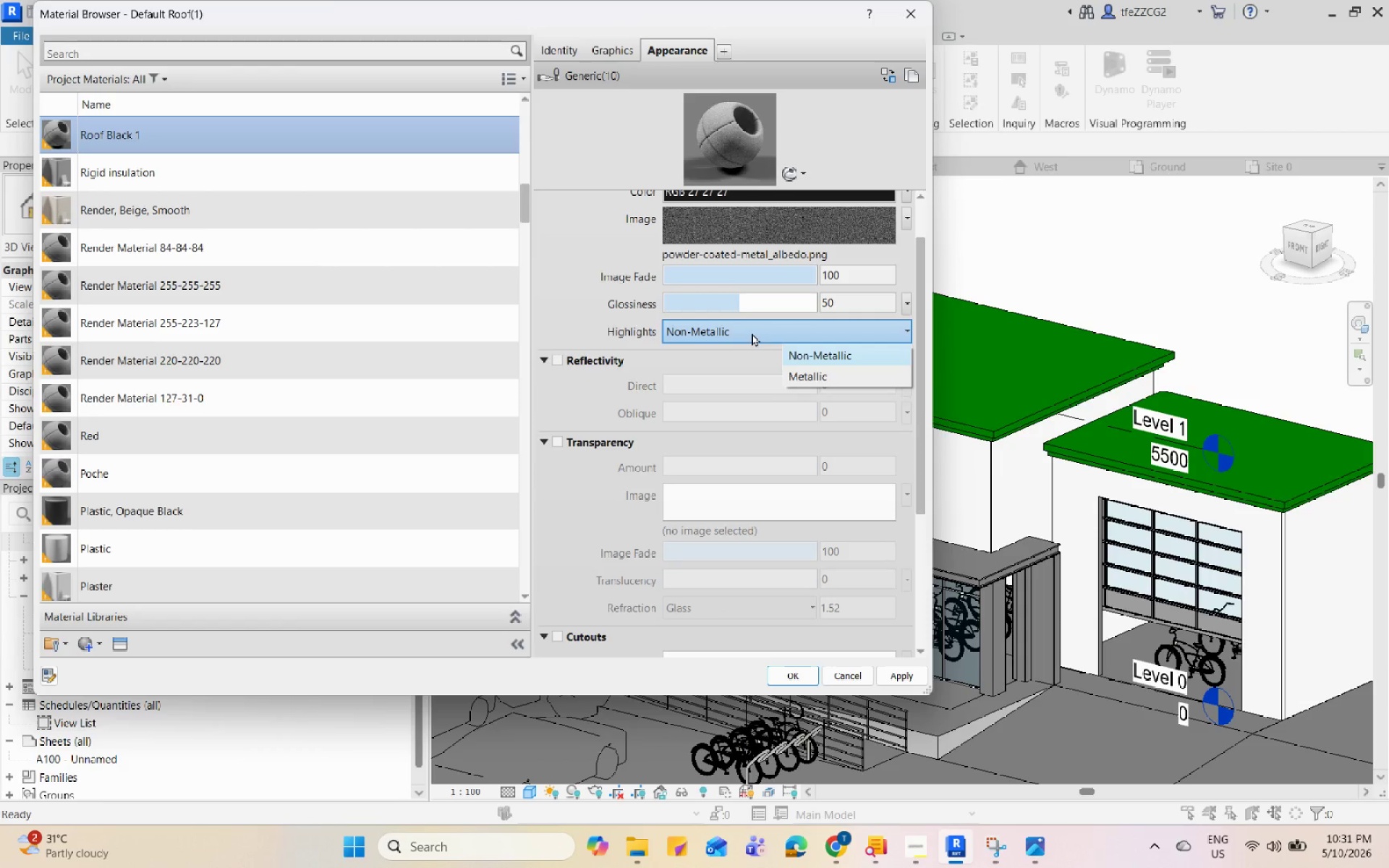 
left_click([752, 333])
 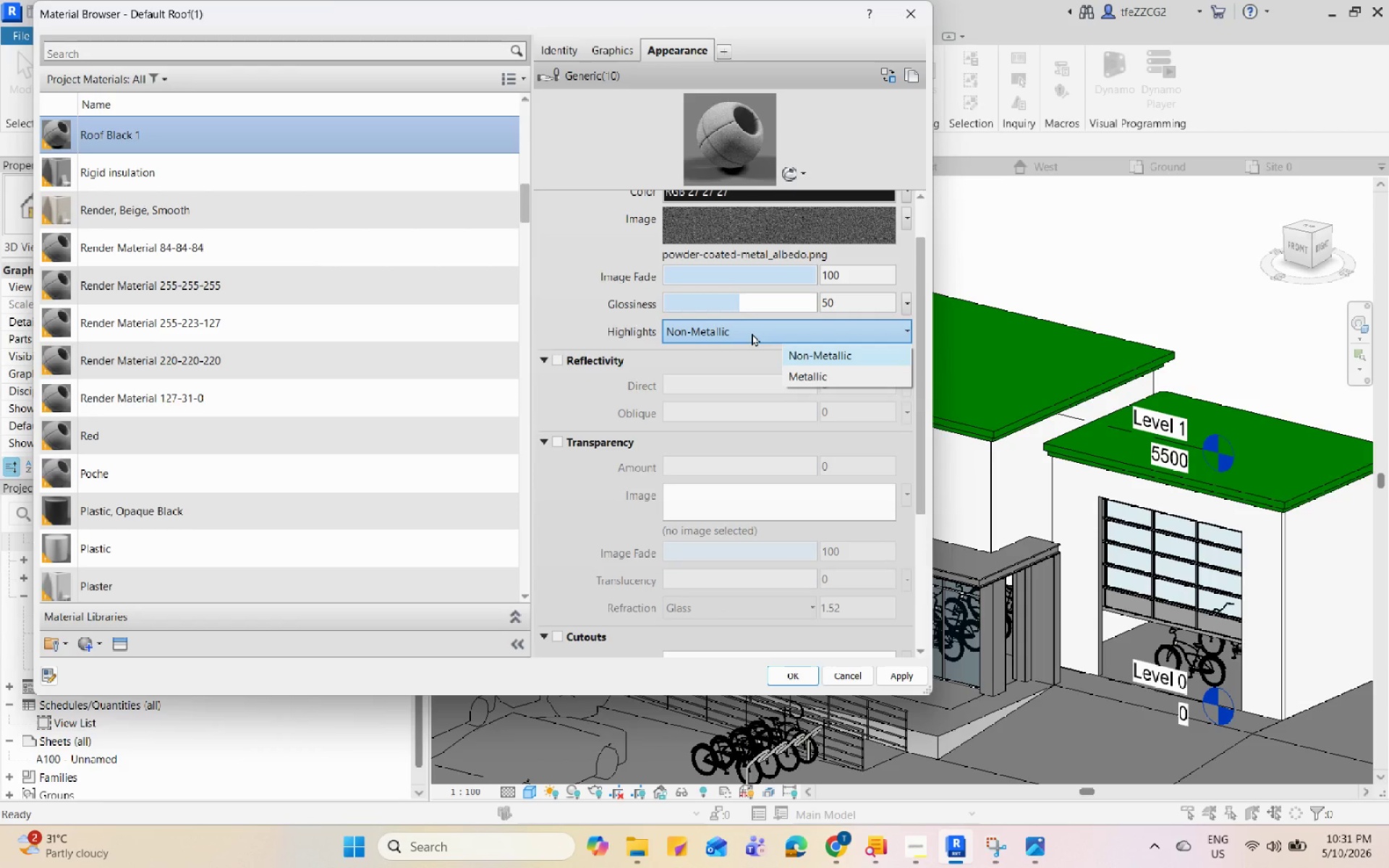 
left_click([752, 333])
 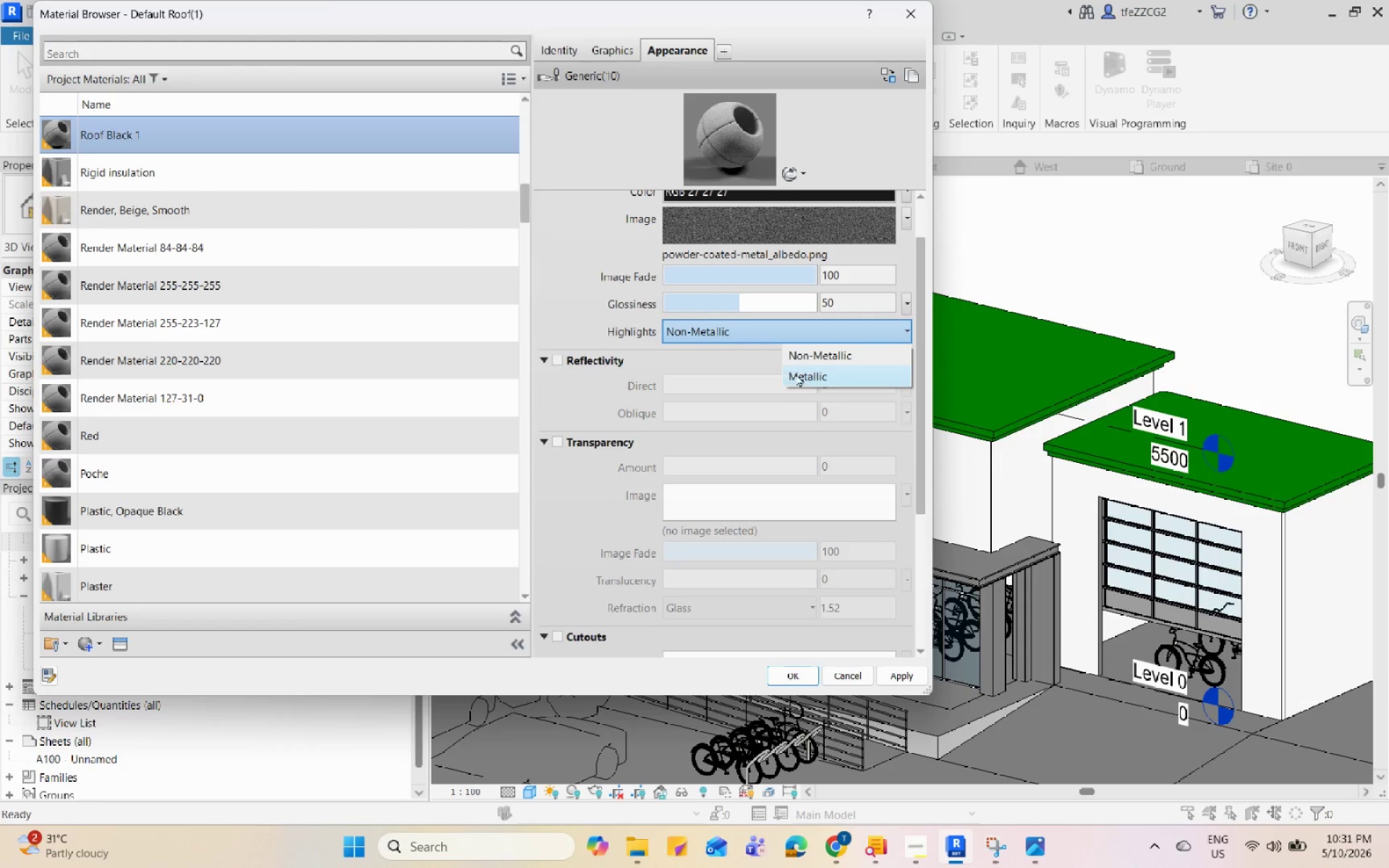 
left_click([804, 375])
 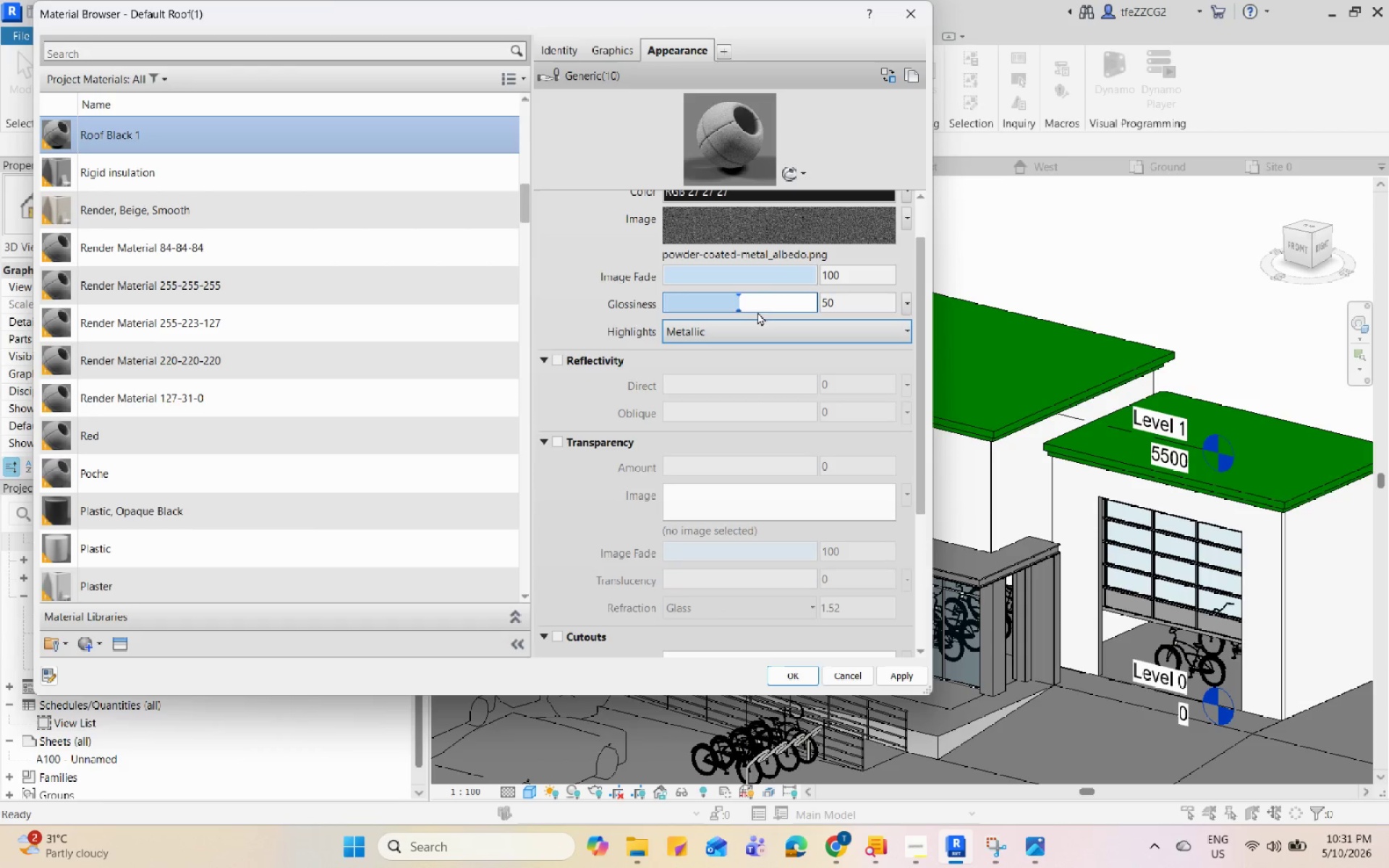 
left_click_drag(start_coordinate=[738, 305], to_coordinate=[781, 302])
 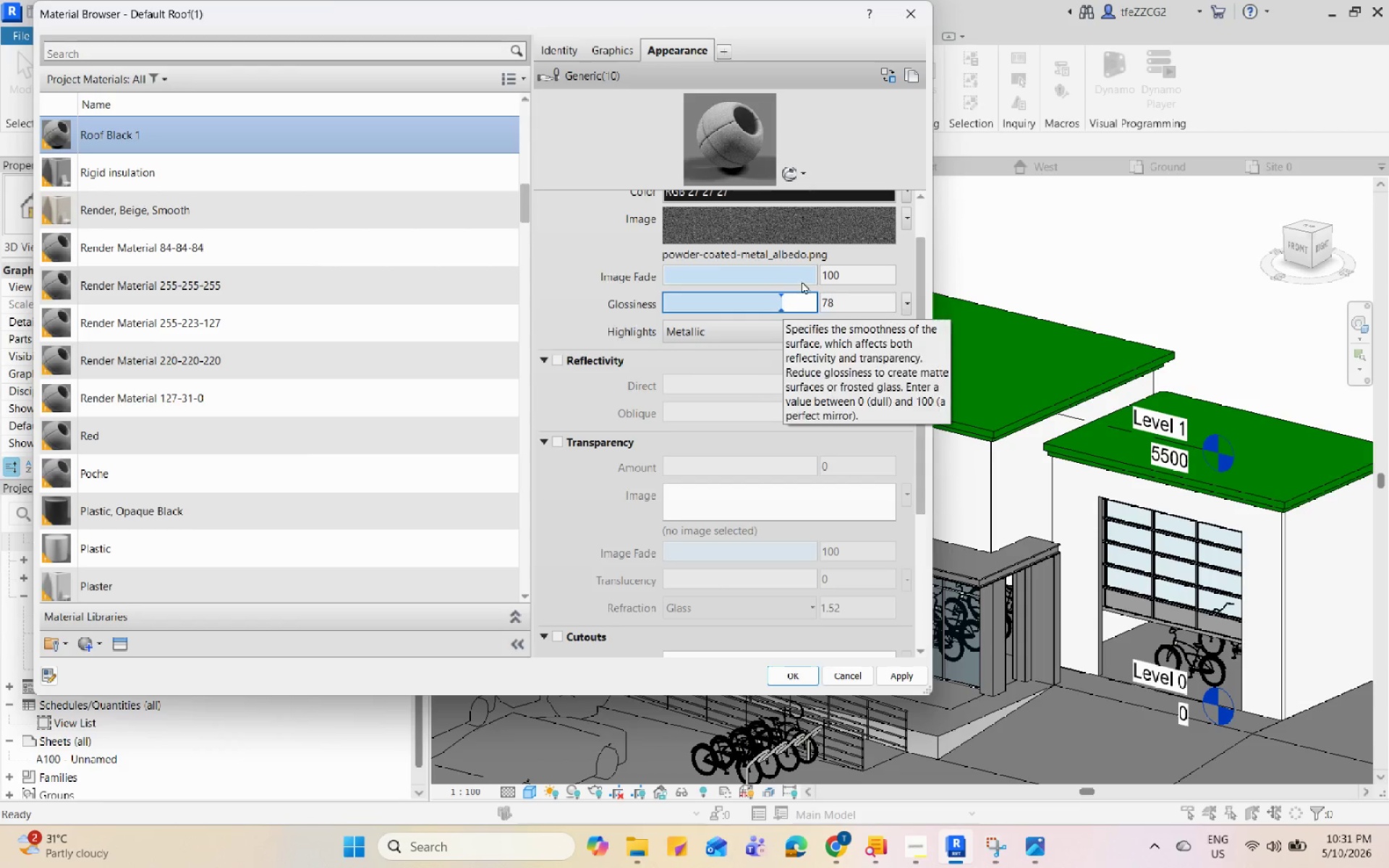 
scroll: coordinate [888, 215], scroll_direction: up, amount: 6.0
 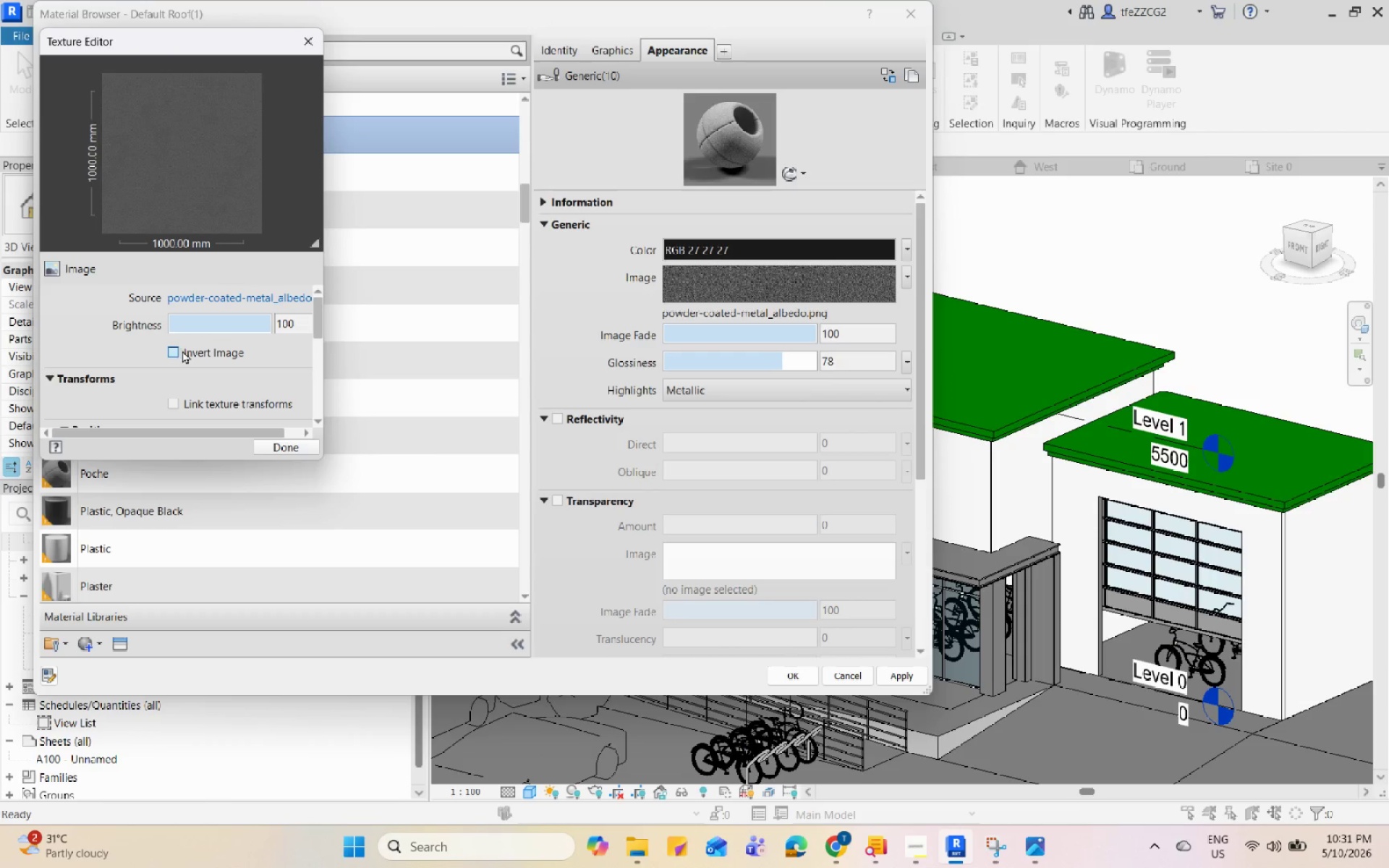 
left_click_drag(start_coordinate=[223, 324], to_coordinate=[210, 324])
 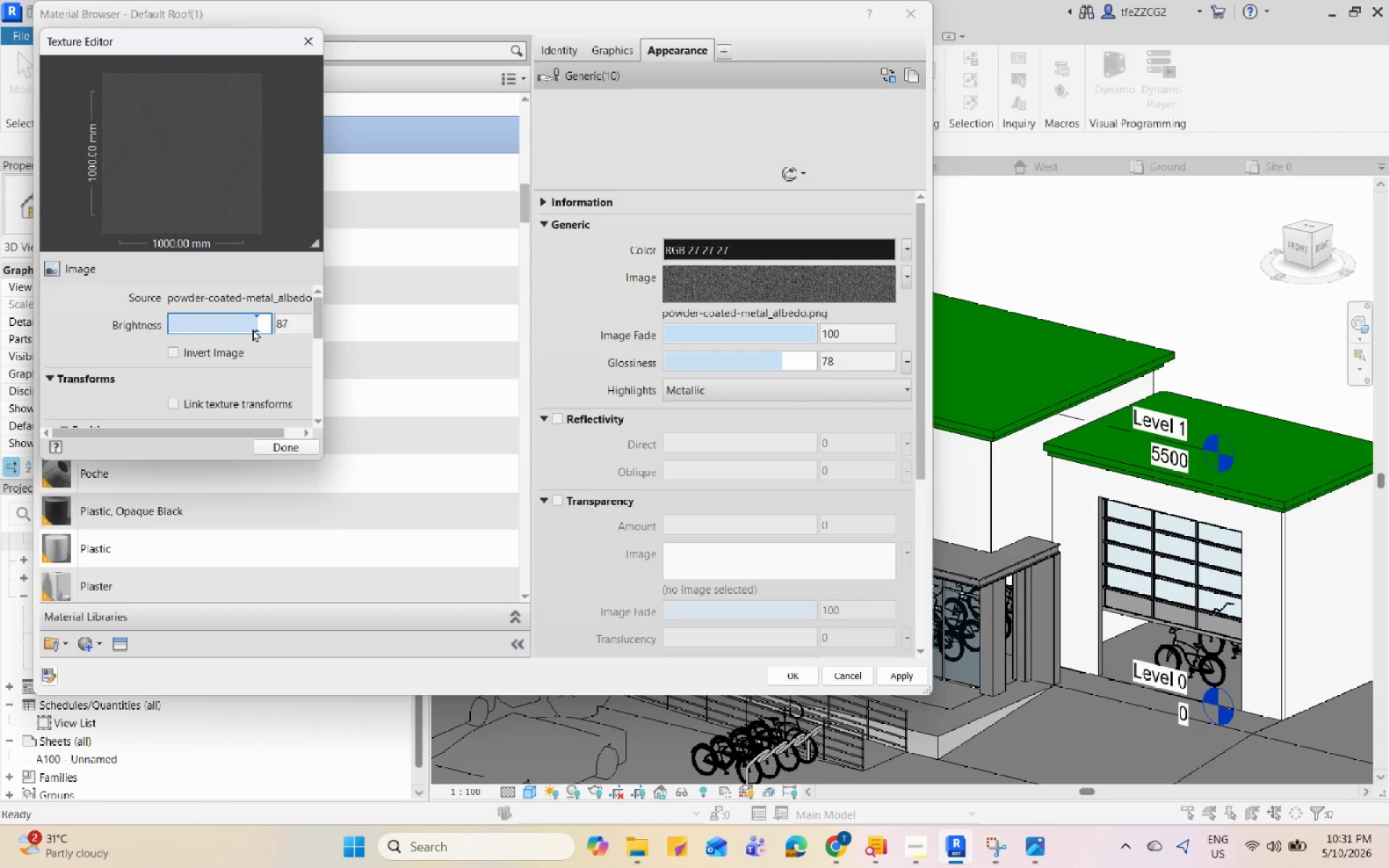 
left_click_drag(start_coordinate=[253, 328], to_coordinate=[189, 332])
 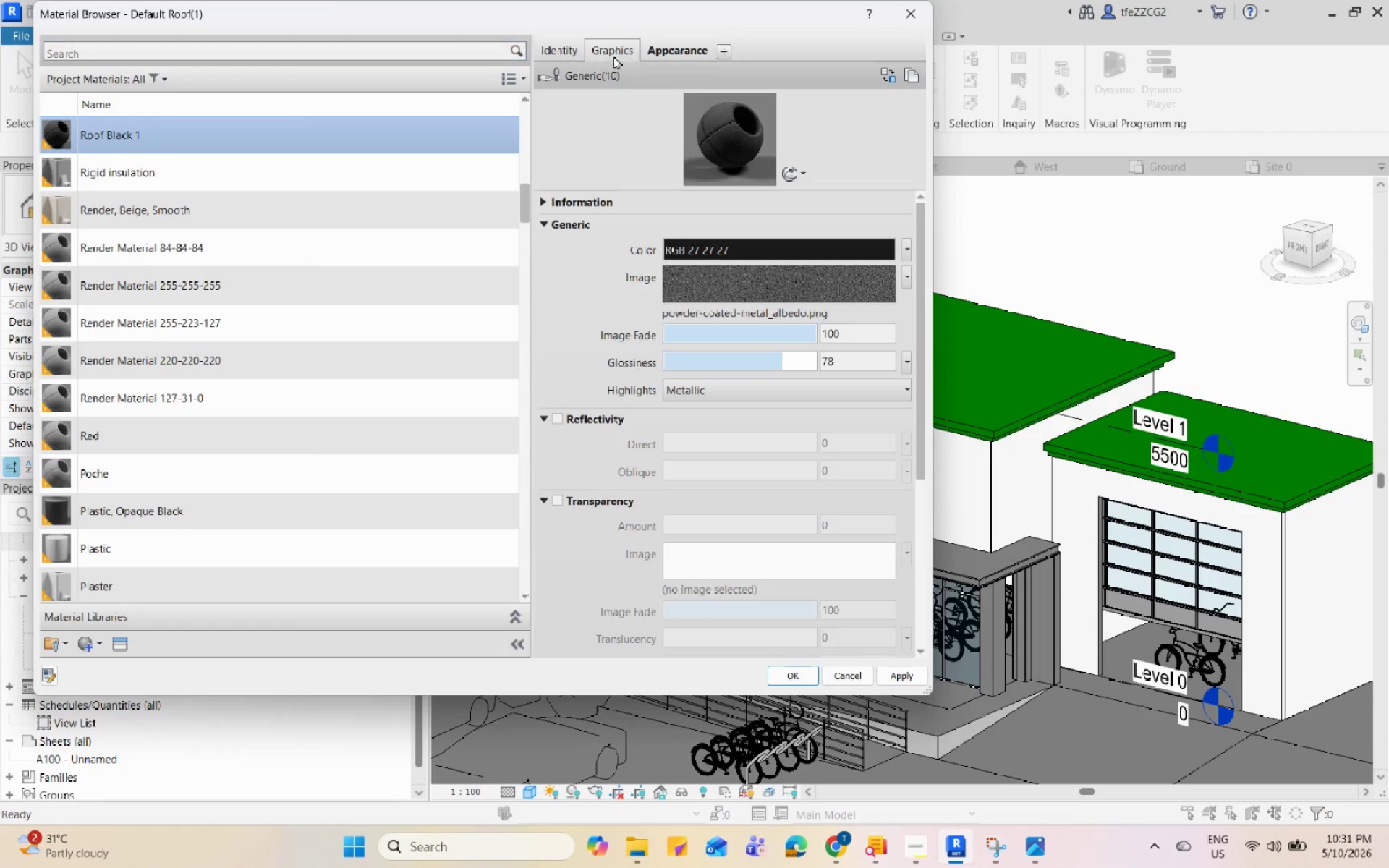 
left_click([679, 51])
 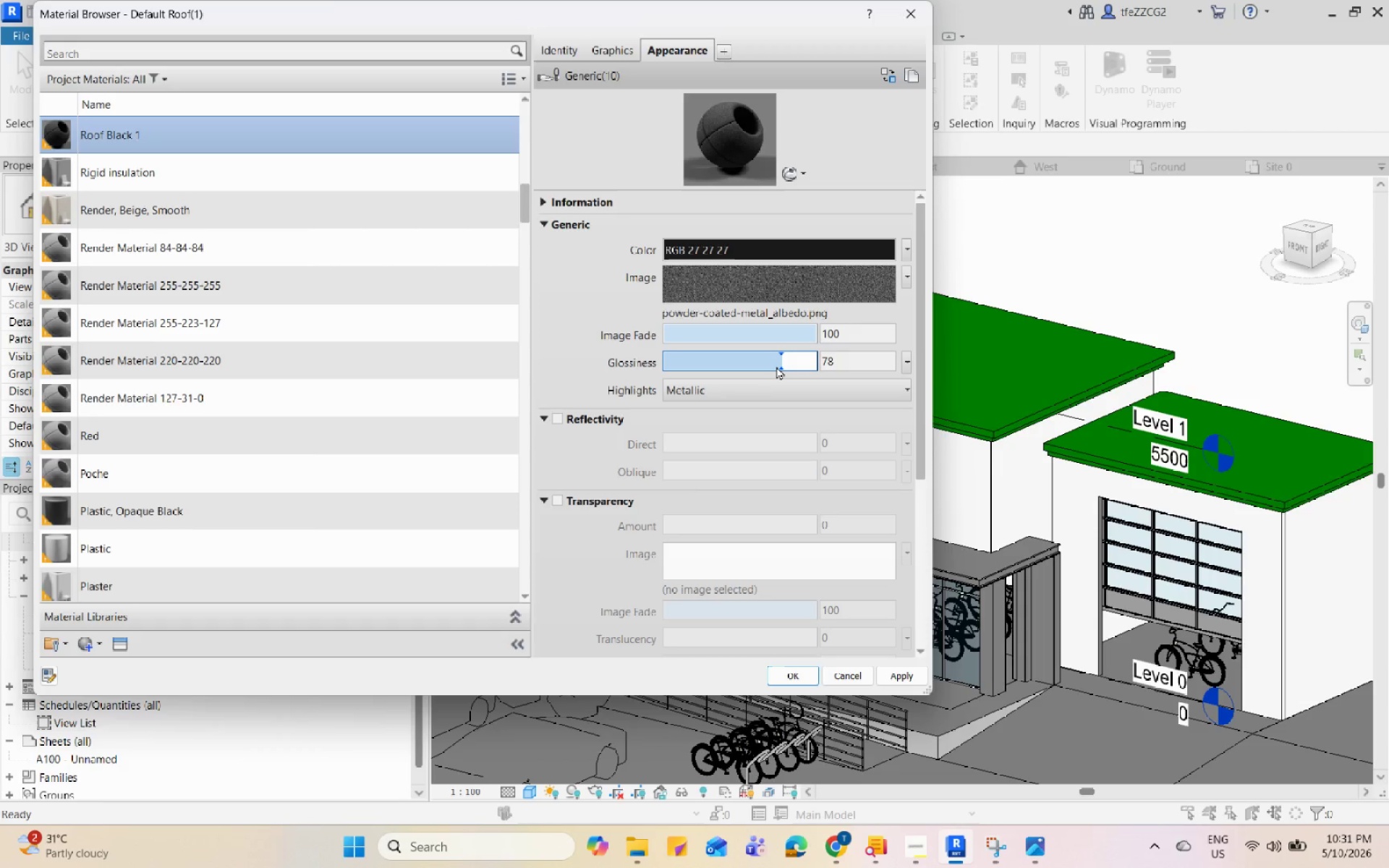 
left_click_drag(start_coordinate=[778, 365], to_coordinate=[799, 363])
 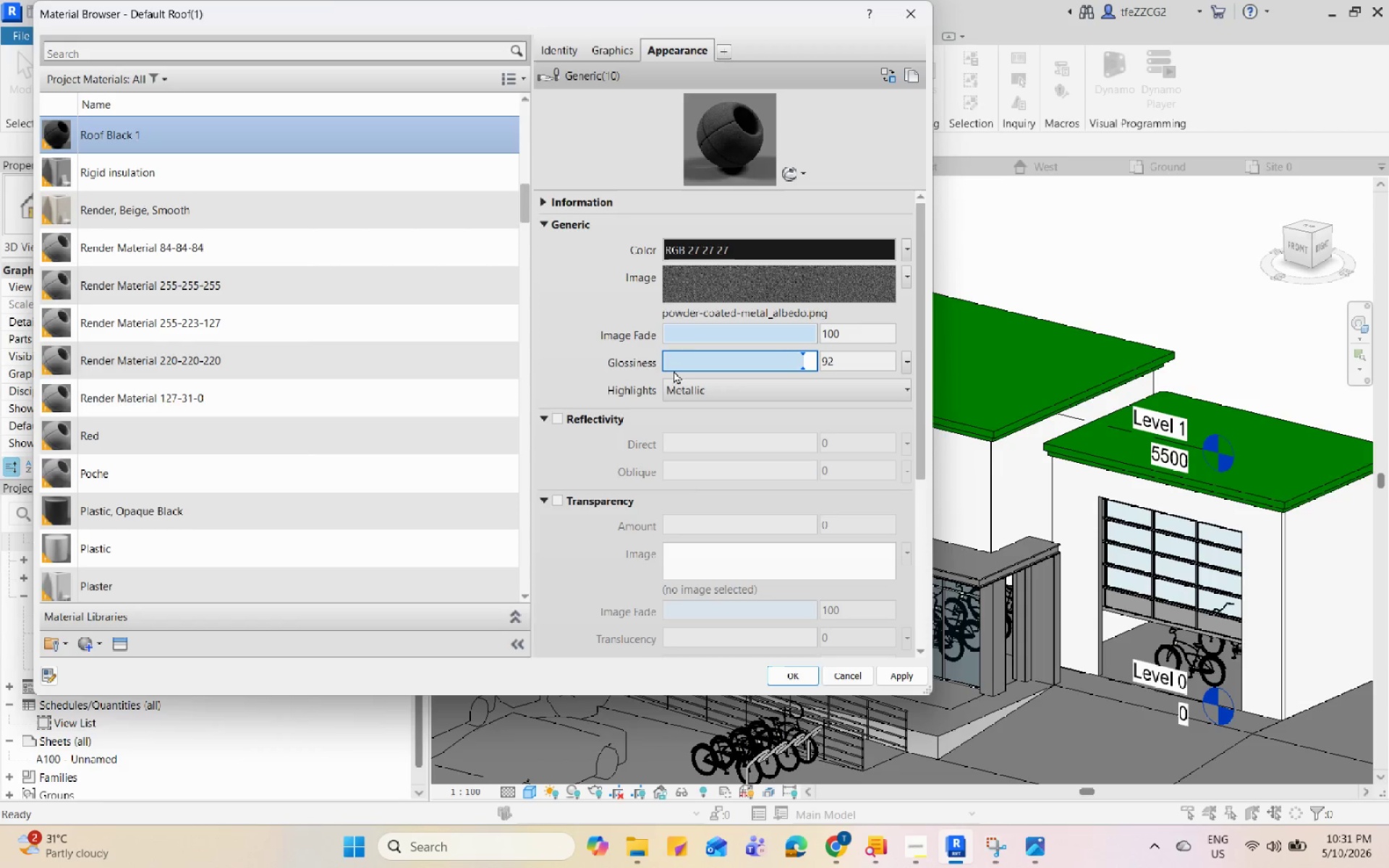 
left_click([608, 340])
 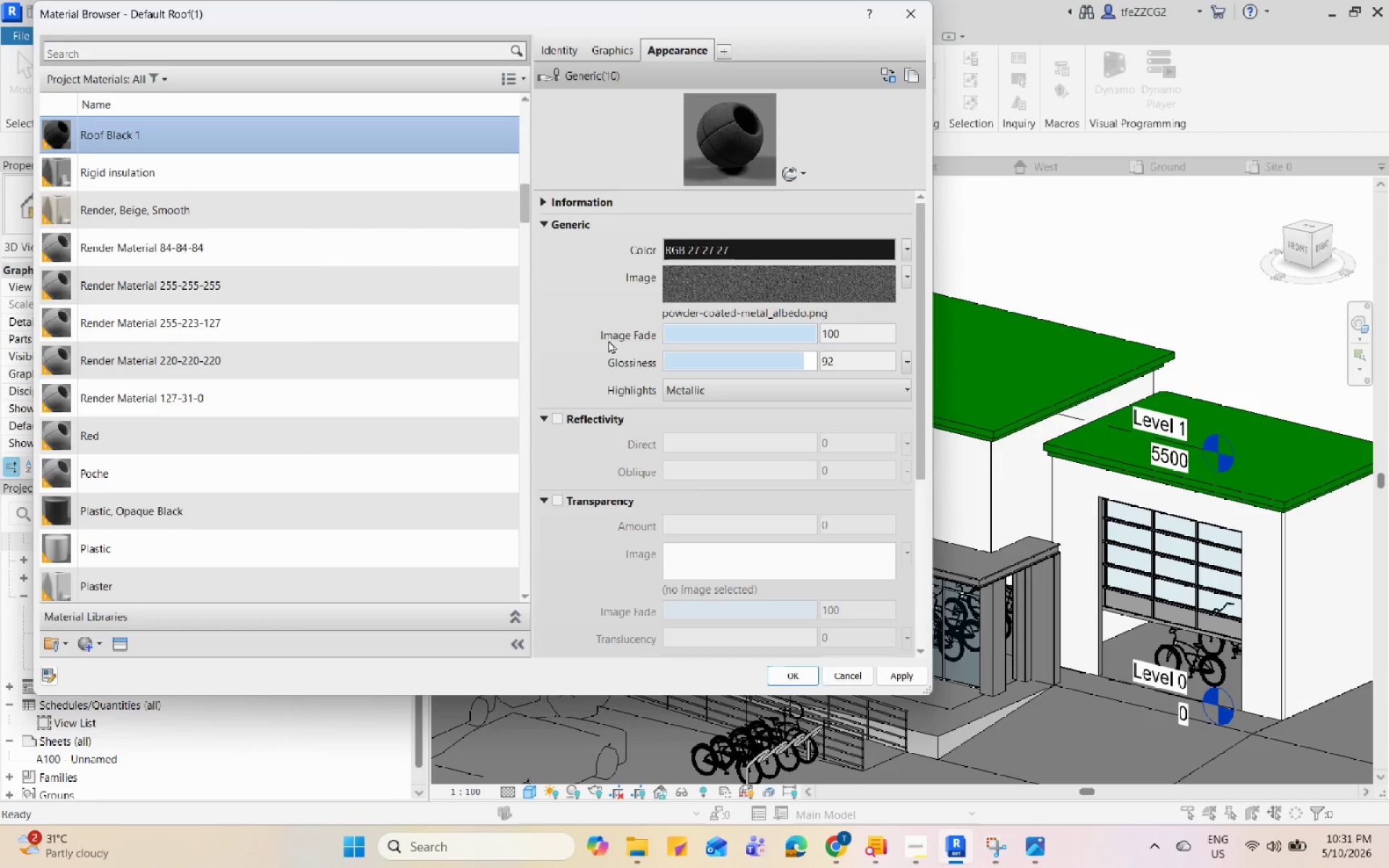 
scroll: coordinate [579, 359], scroll_direction: down, amount: 5.0
 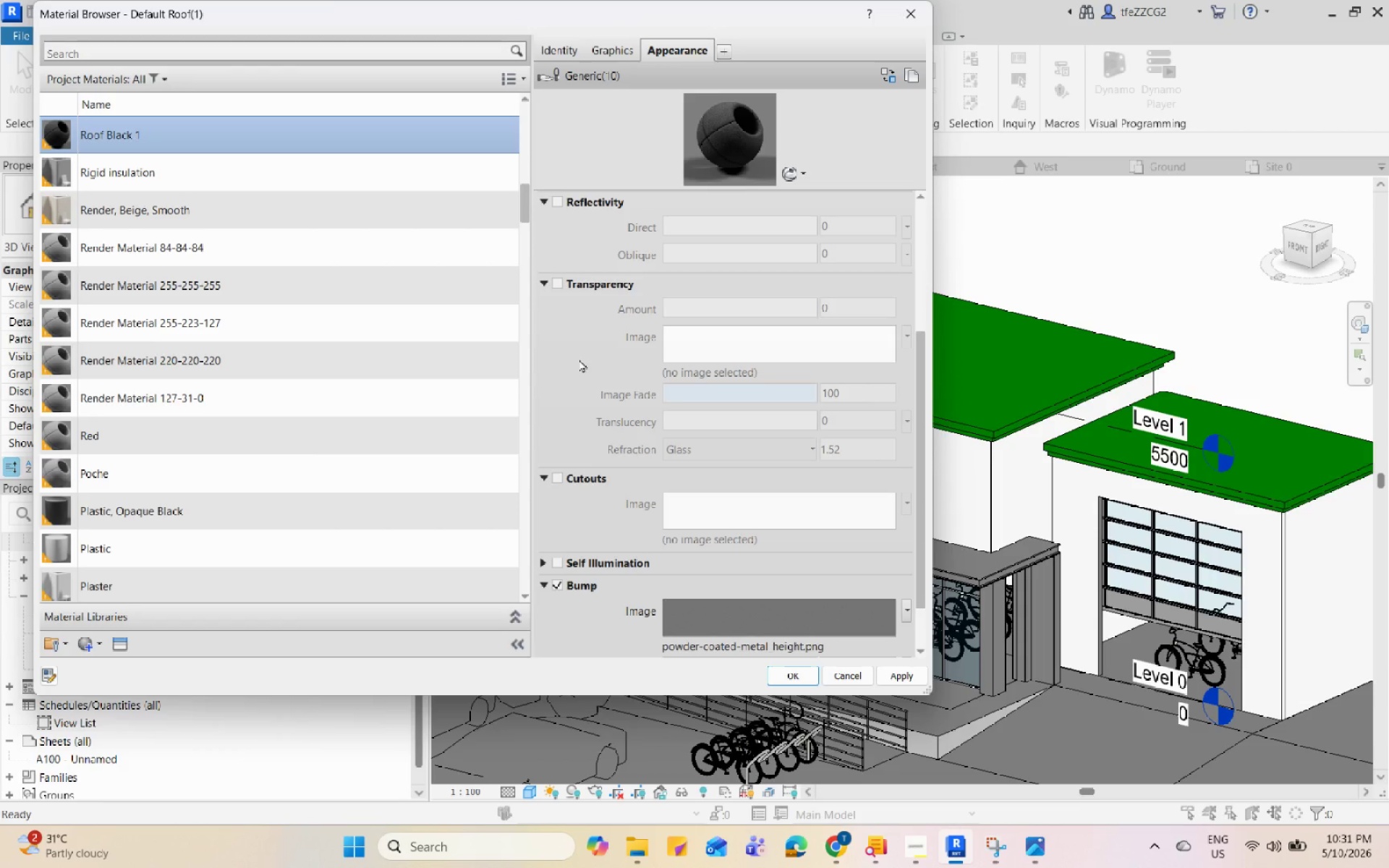 
wait(7.81)
 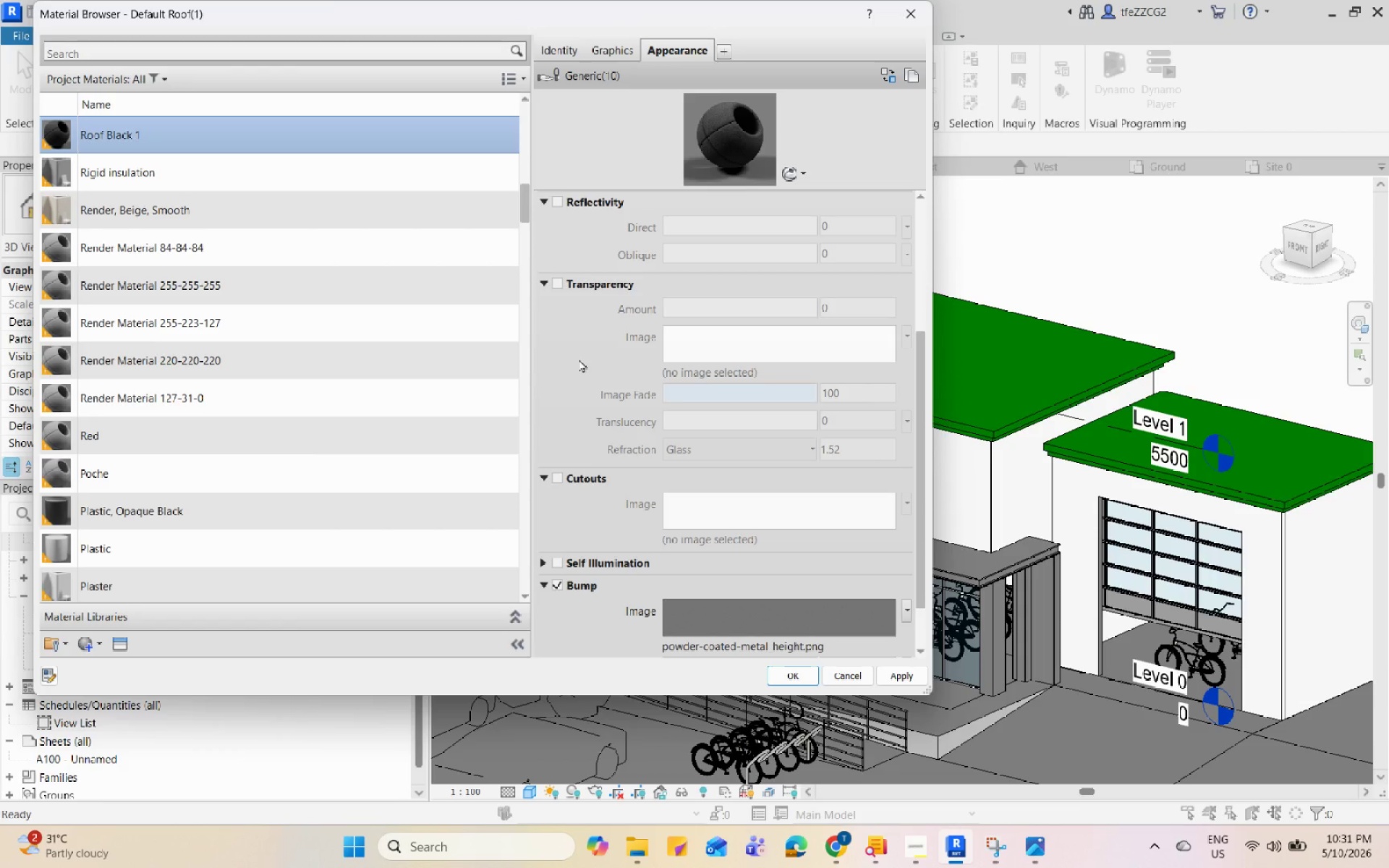 
scroll: coordinate [579, 359], scroll_direction: down, amount: 8.0
 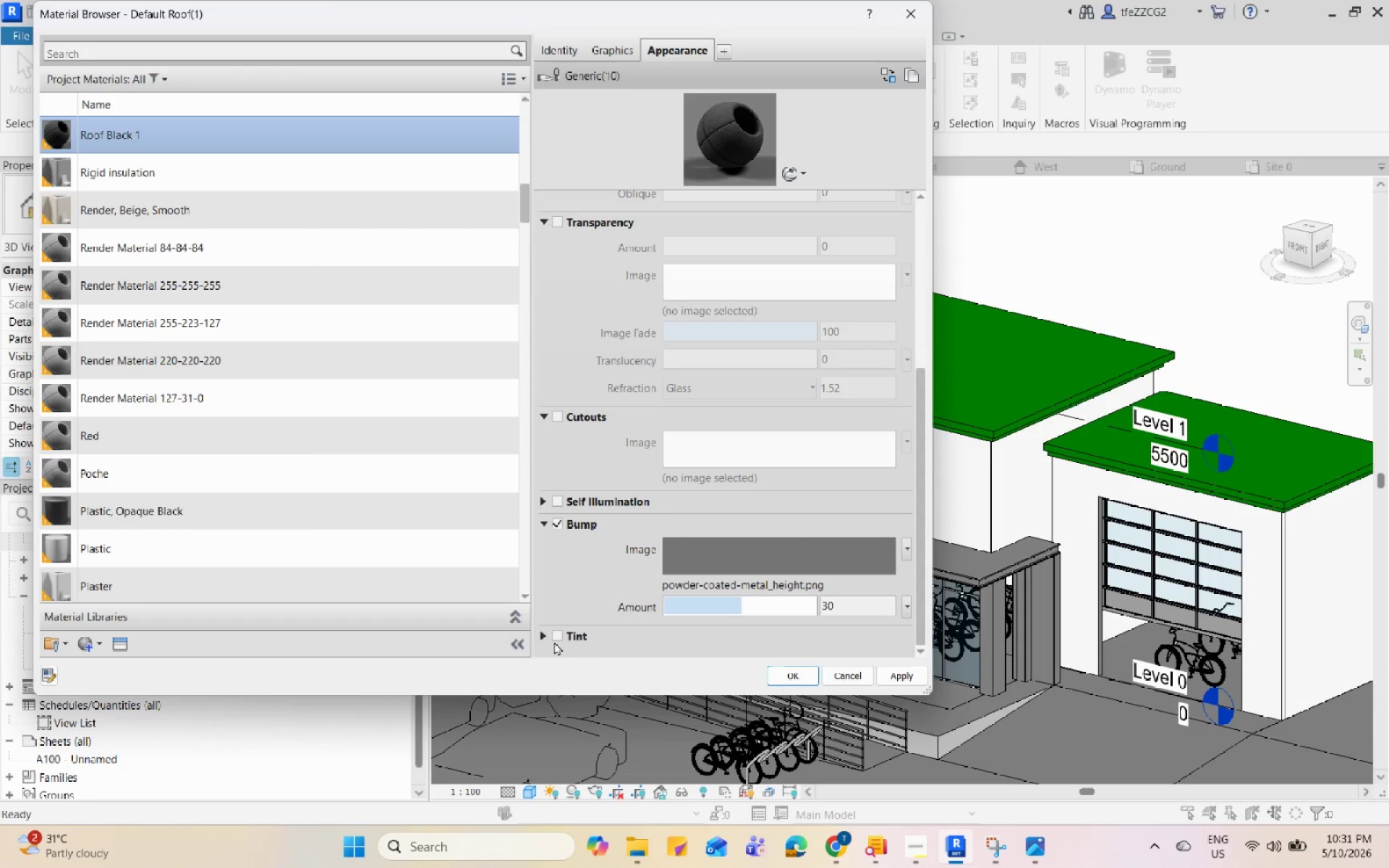 
scroll: coordinate [618, 528], scroll_direction: up, amount: 13.0
 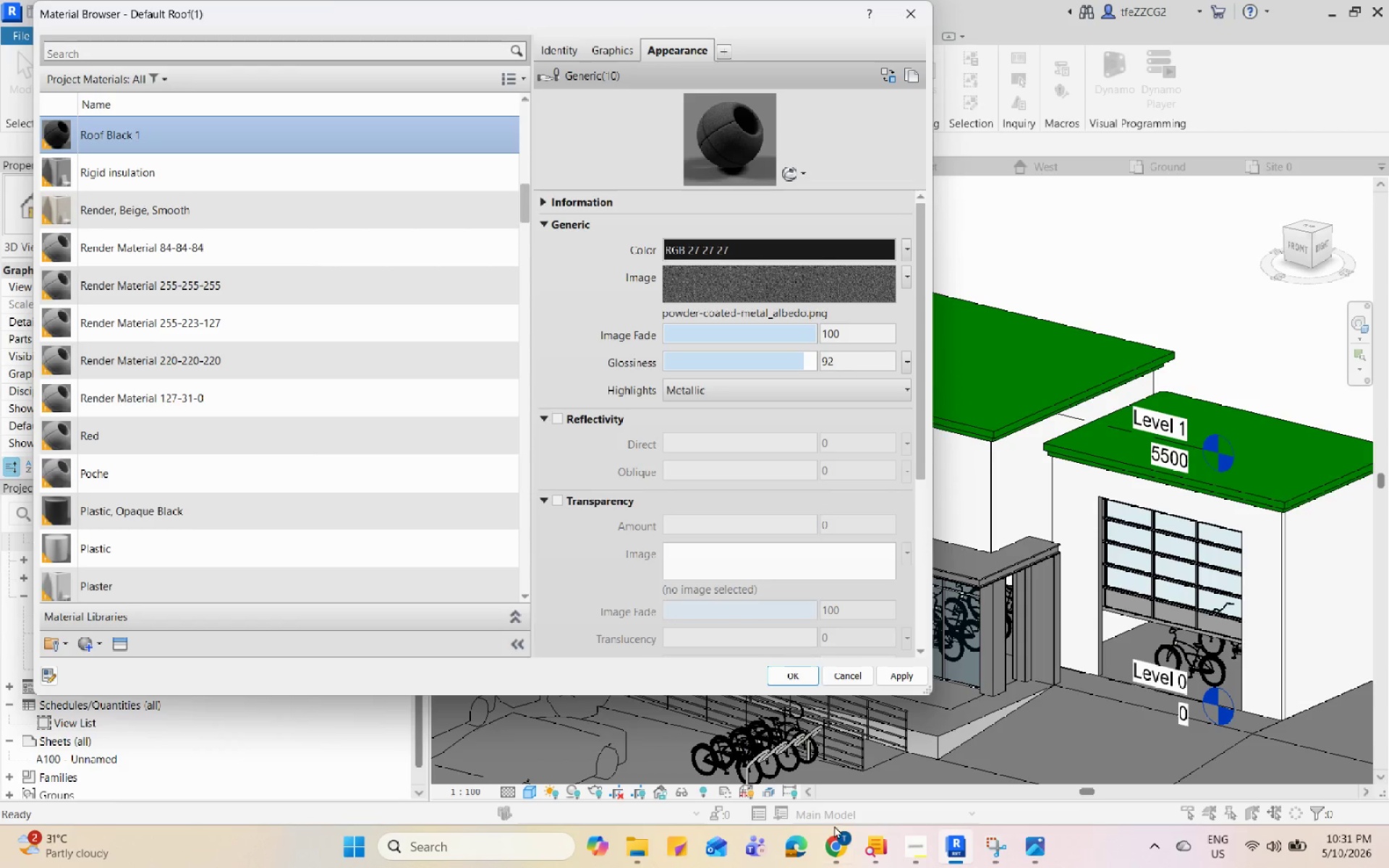 
left_click([842, 845])
 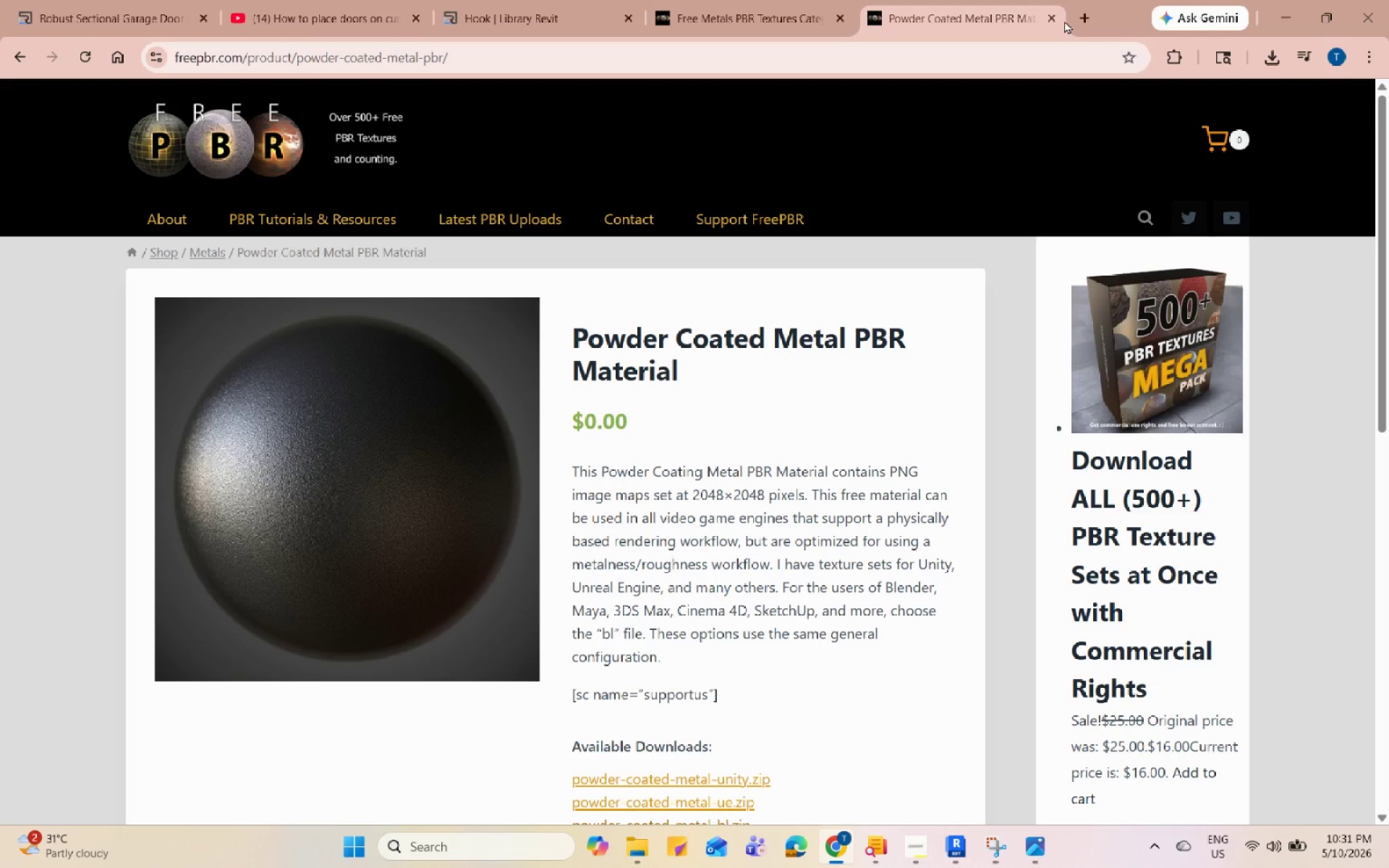 
double_click([1081, 18])
 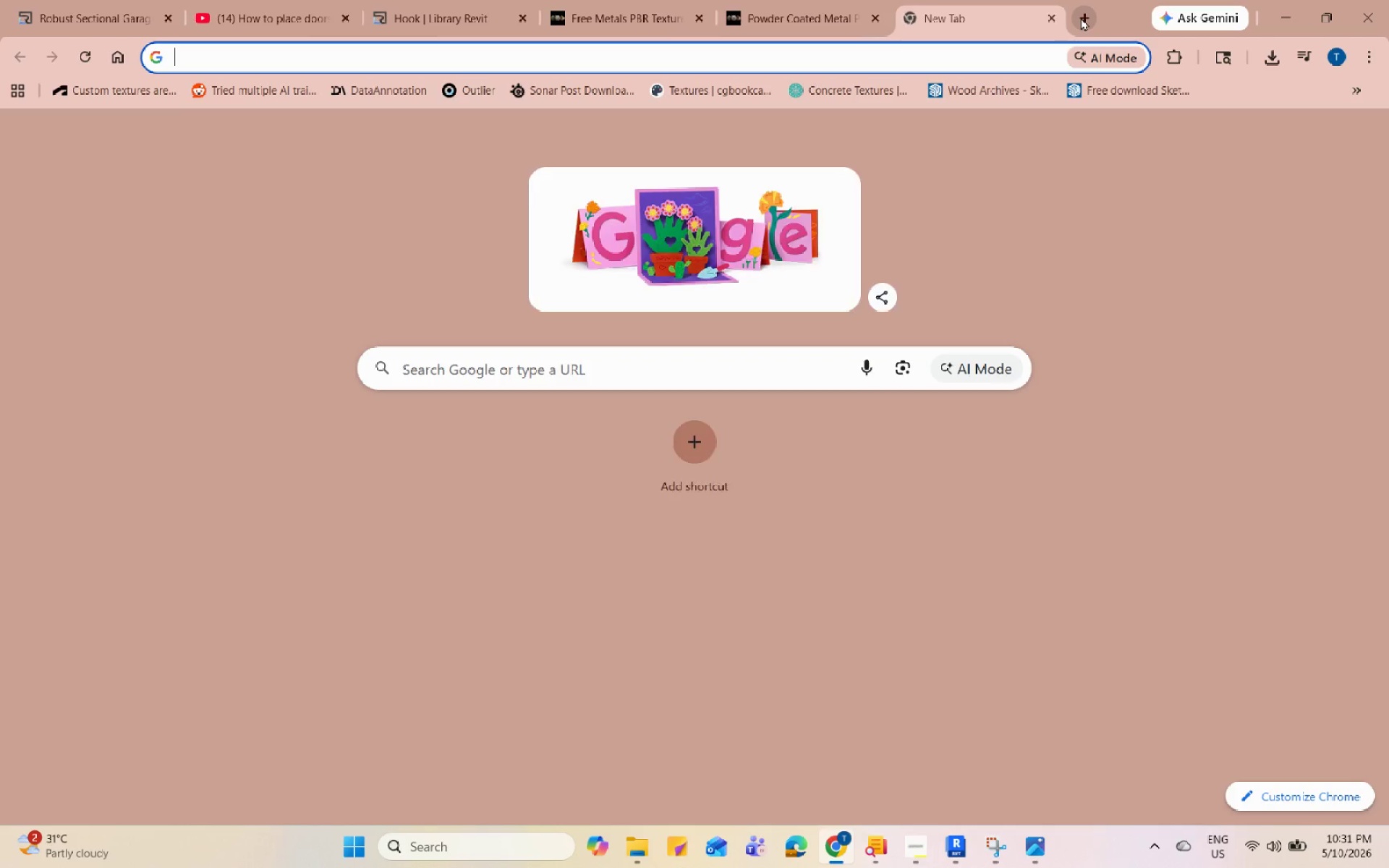 
type(you)
 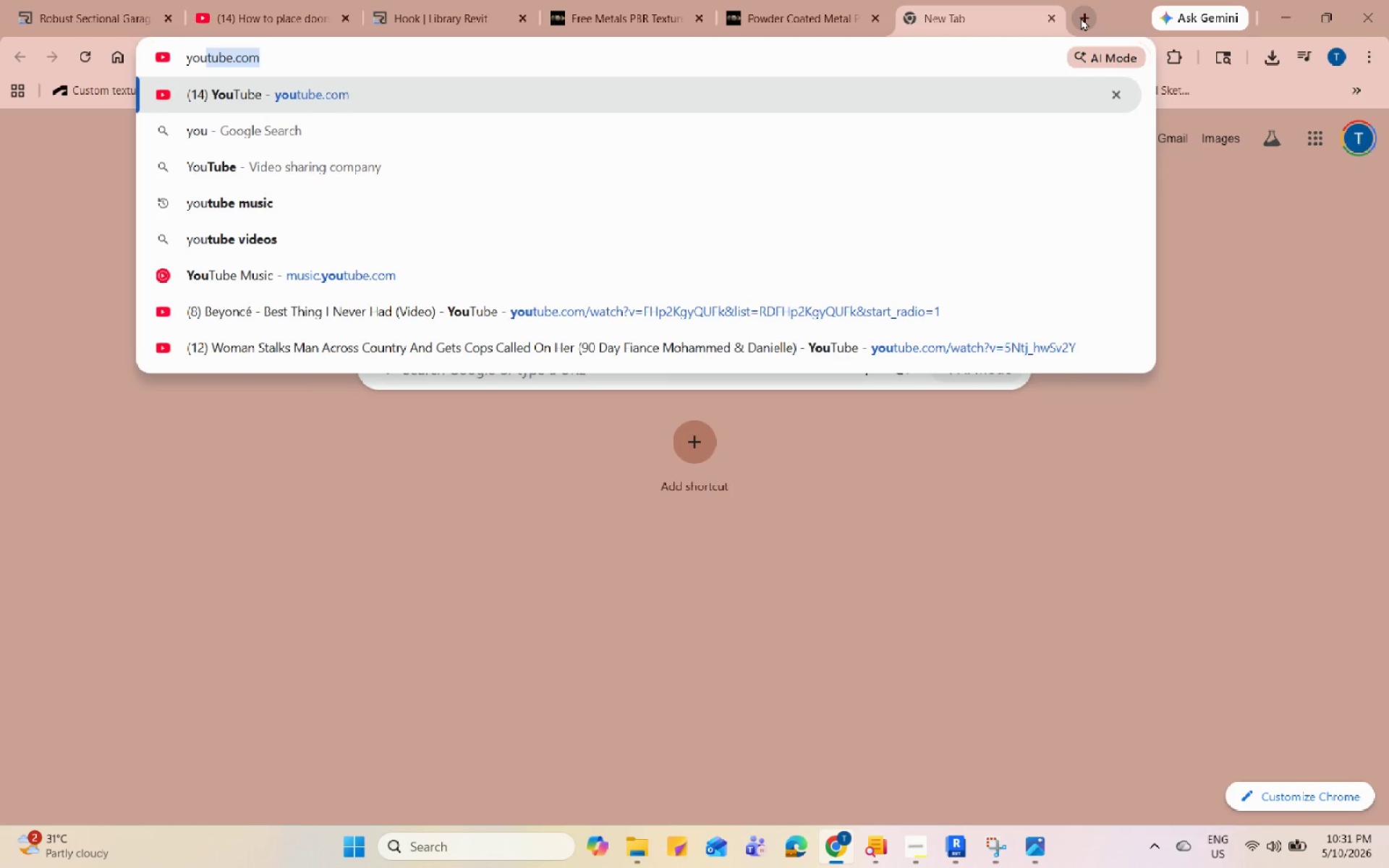 
key(Enter)
 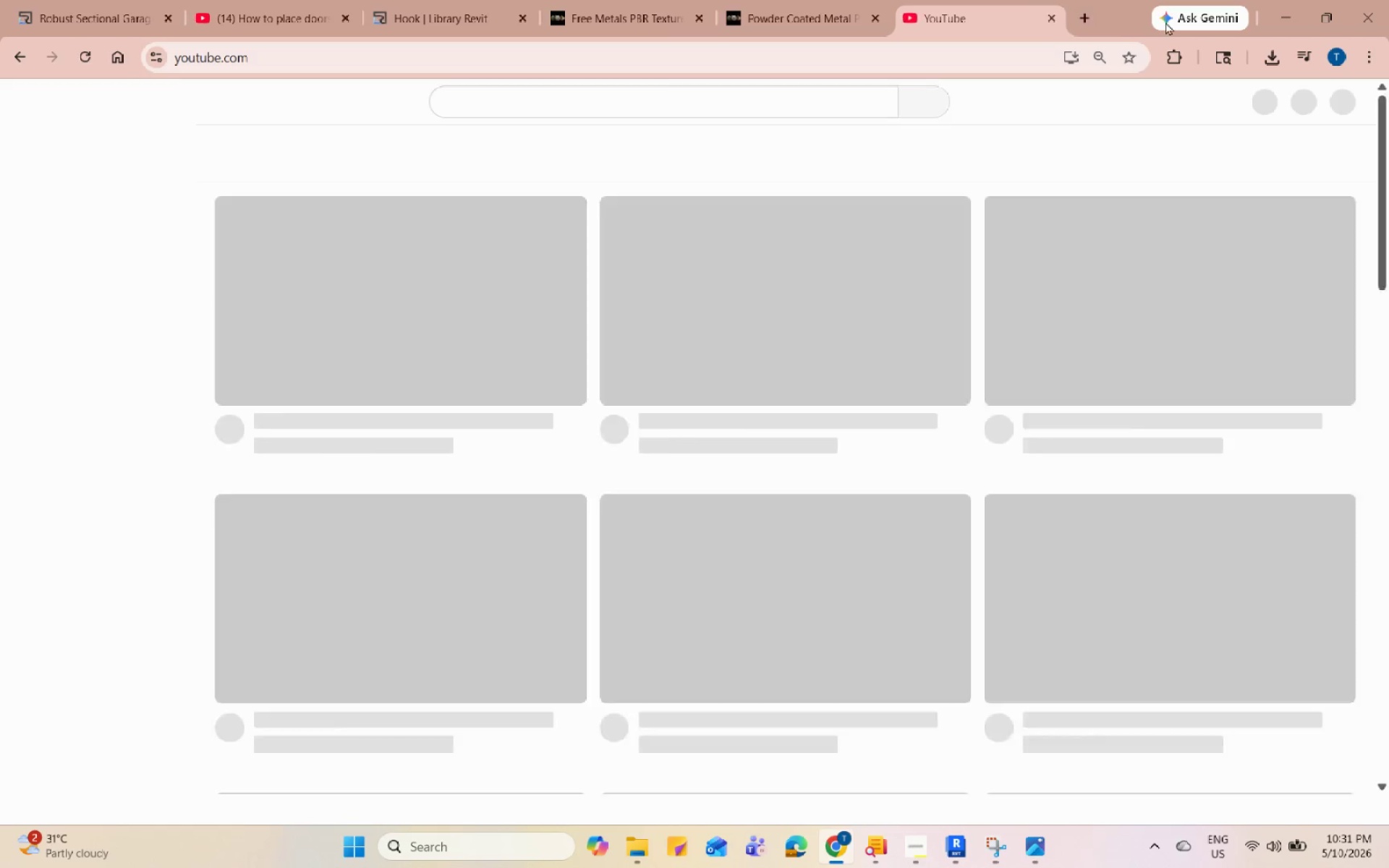 
left_click([1072, 21])
 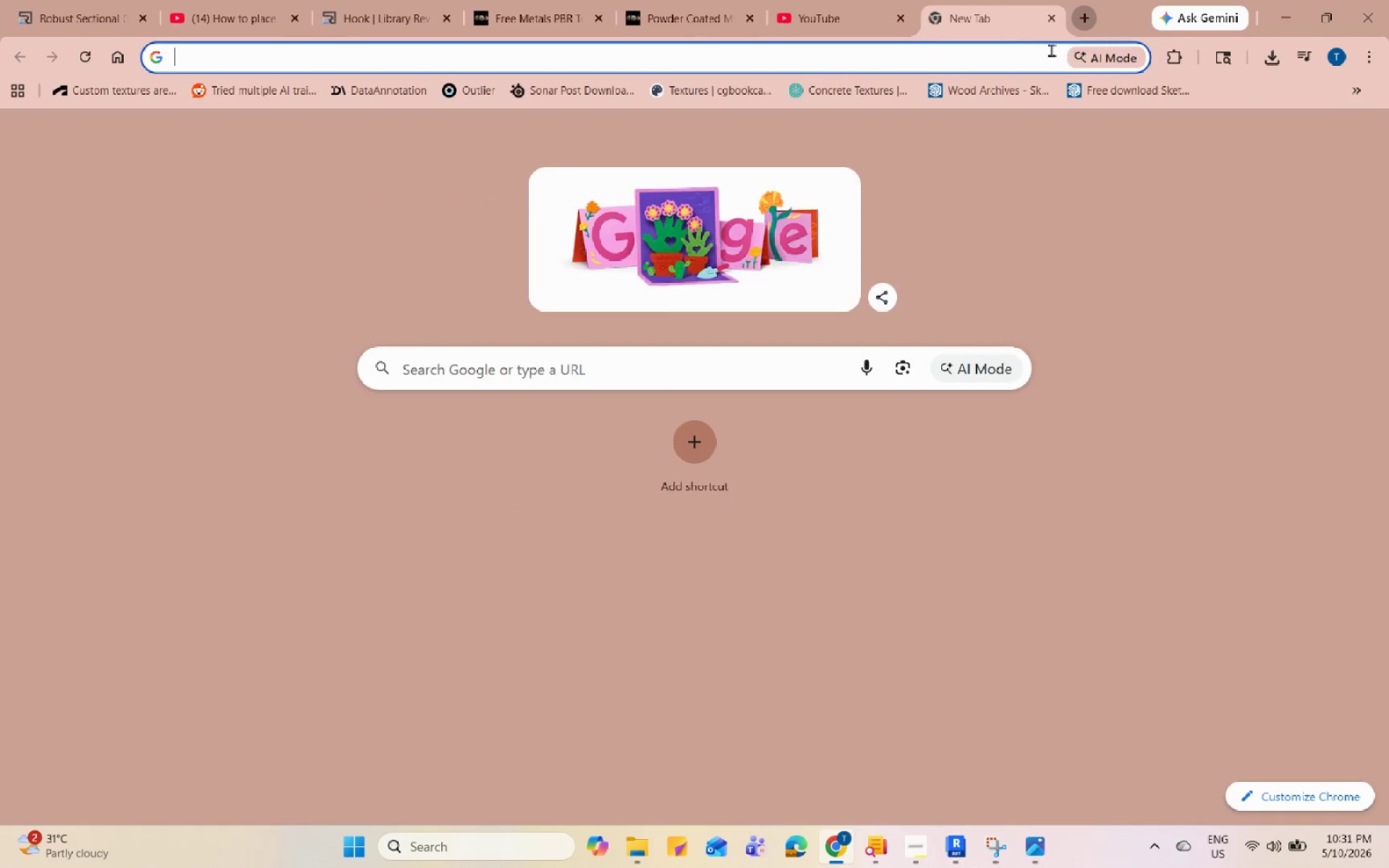 
left_click([1033, 55])
 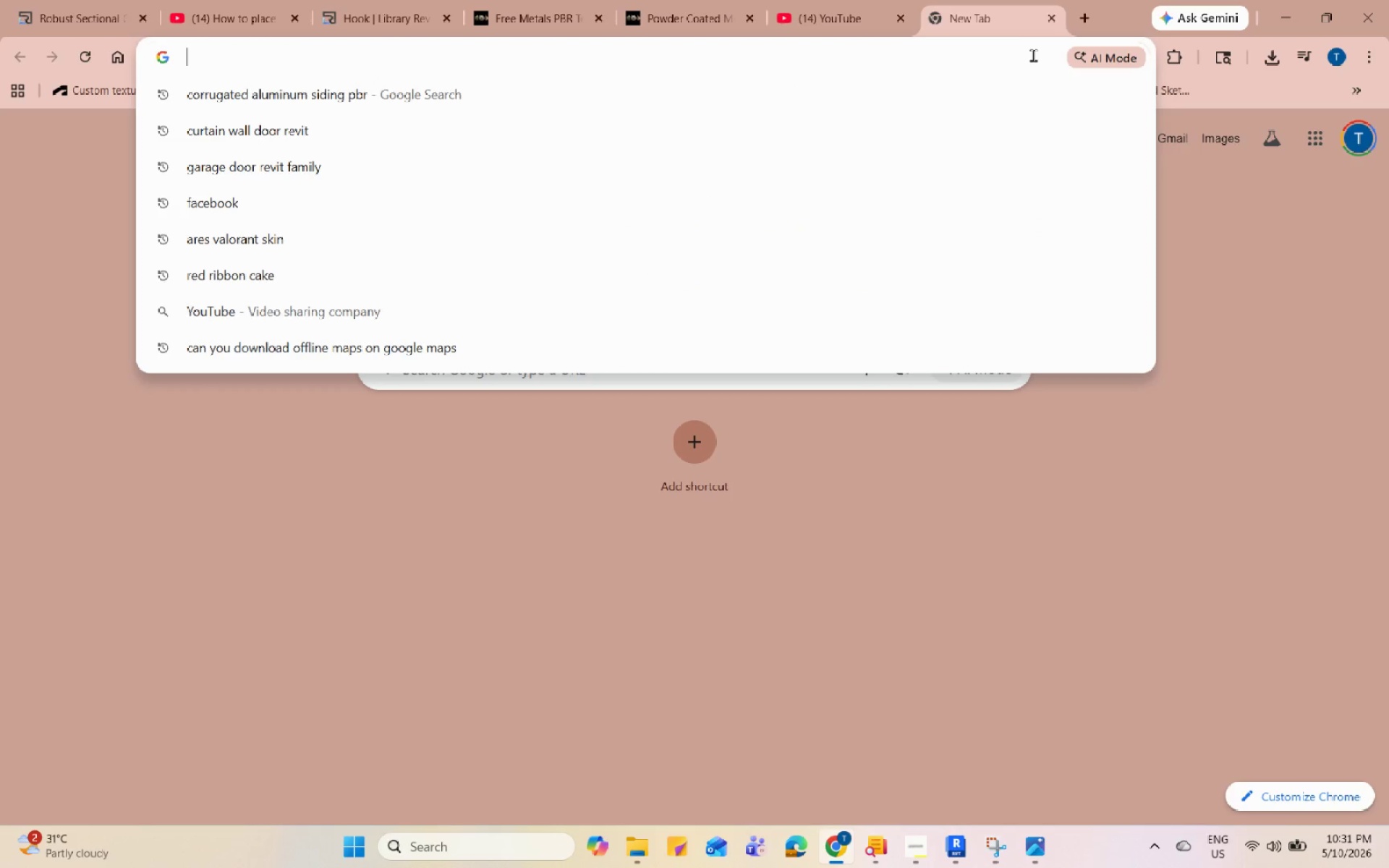 
type(how to use pbr maps in revit)
 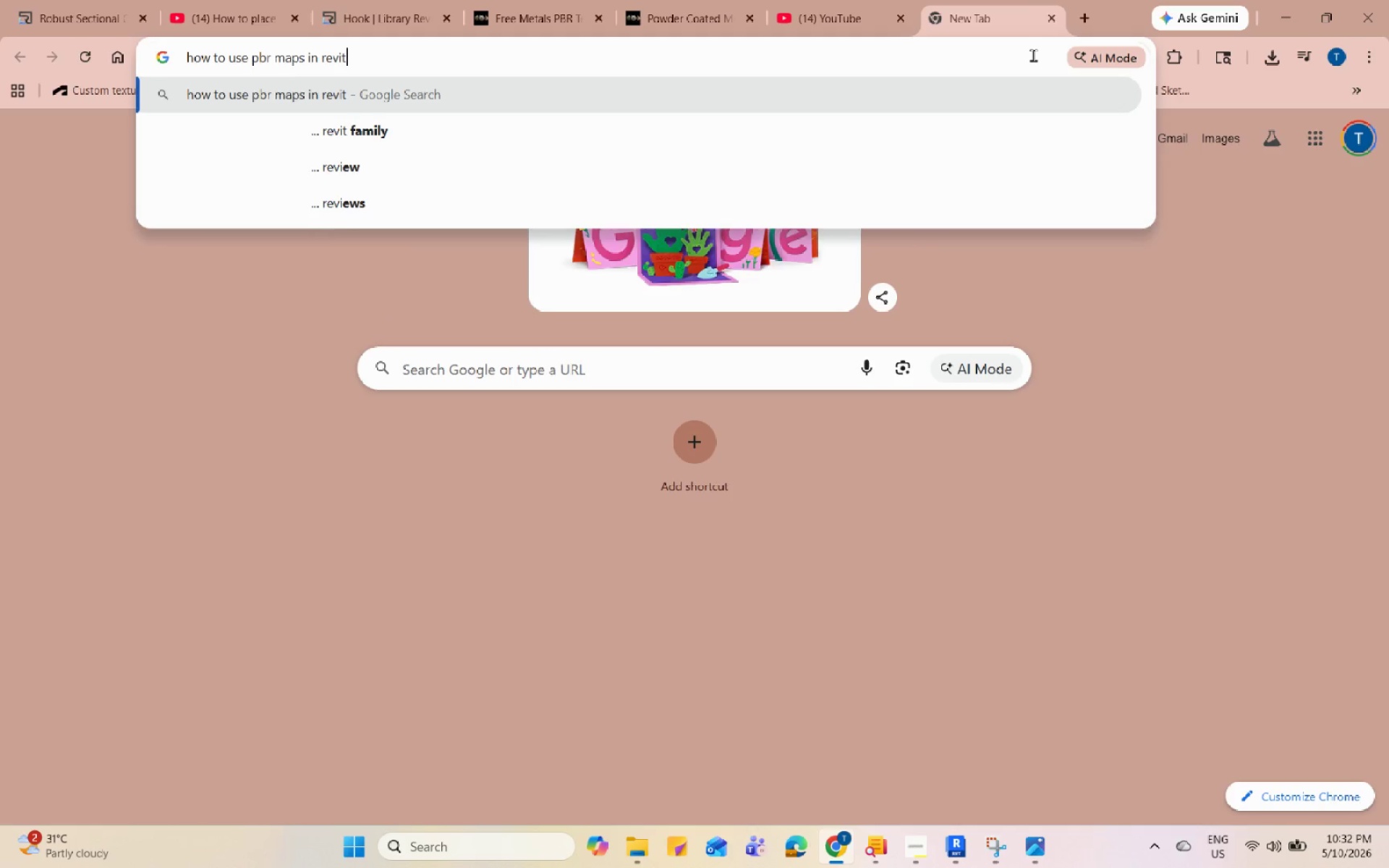 
key(Enter)
 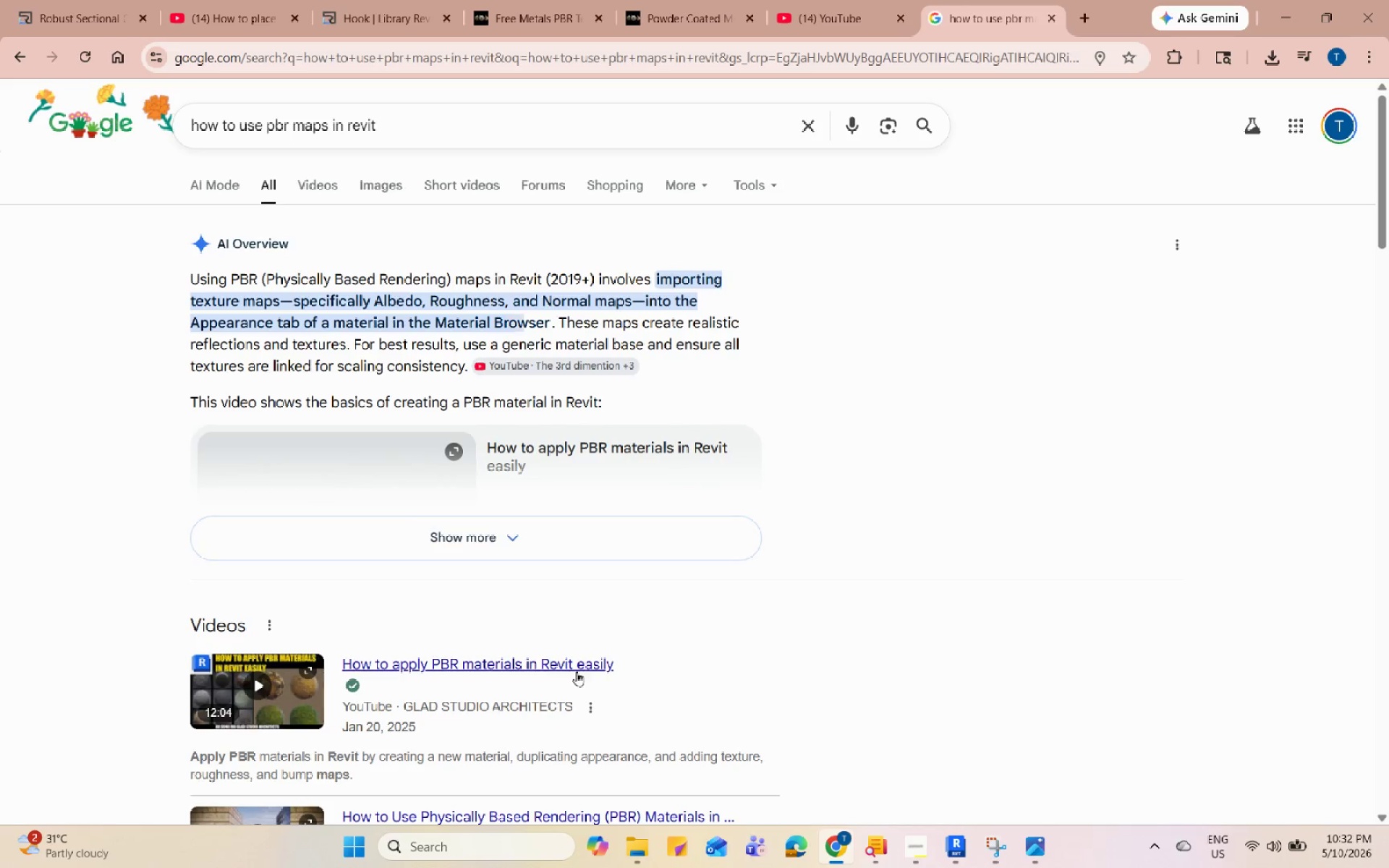 
left_click([570, 668])
 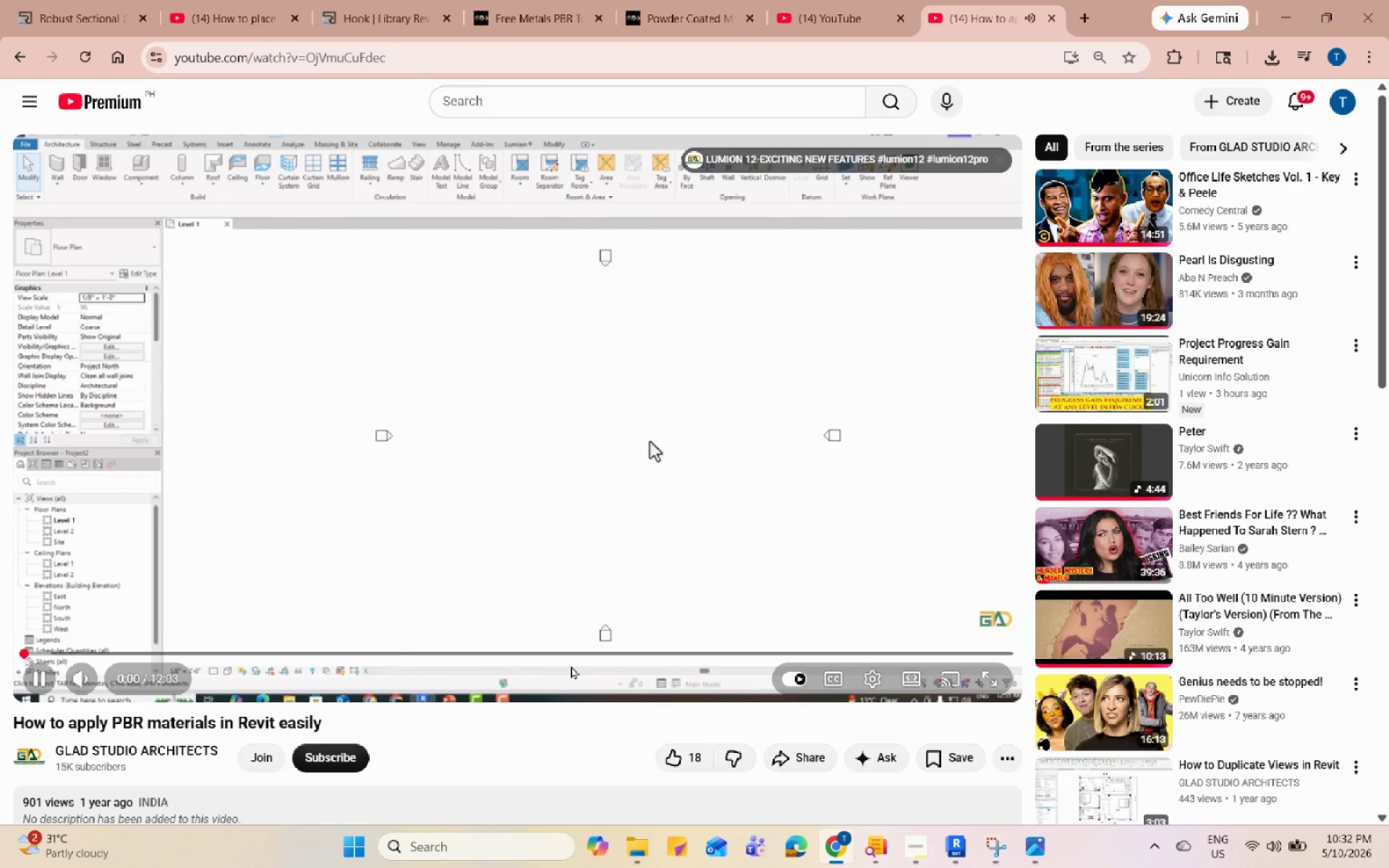 
left_click([254, 649])
 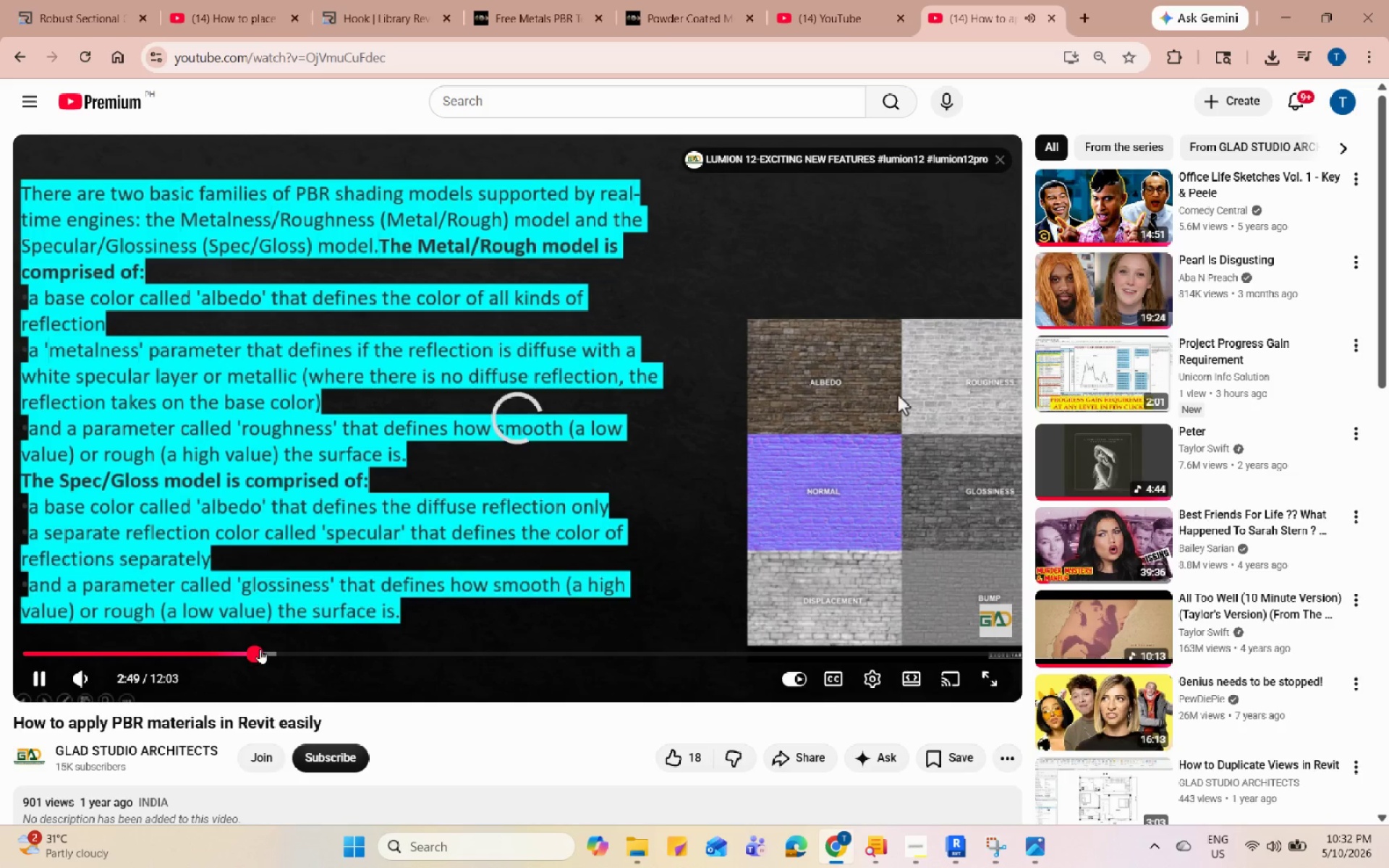 
left_click([273, 645])
 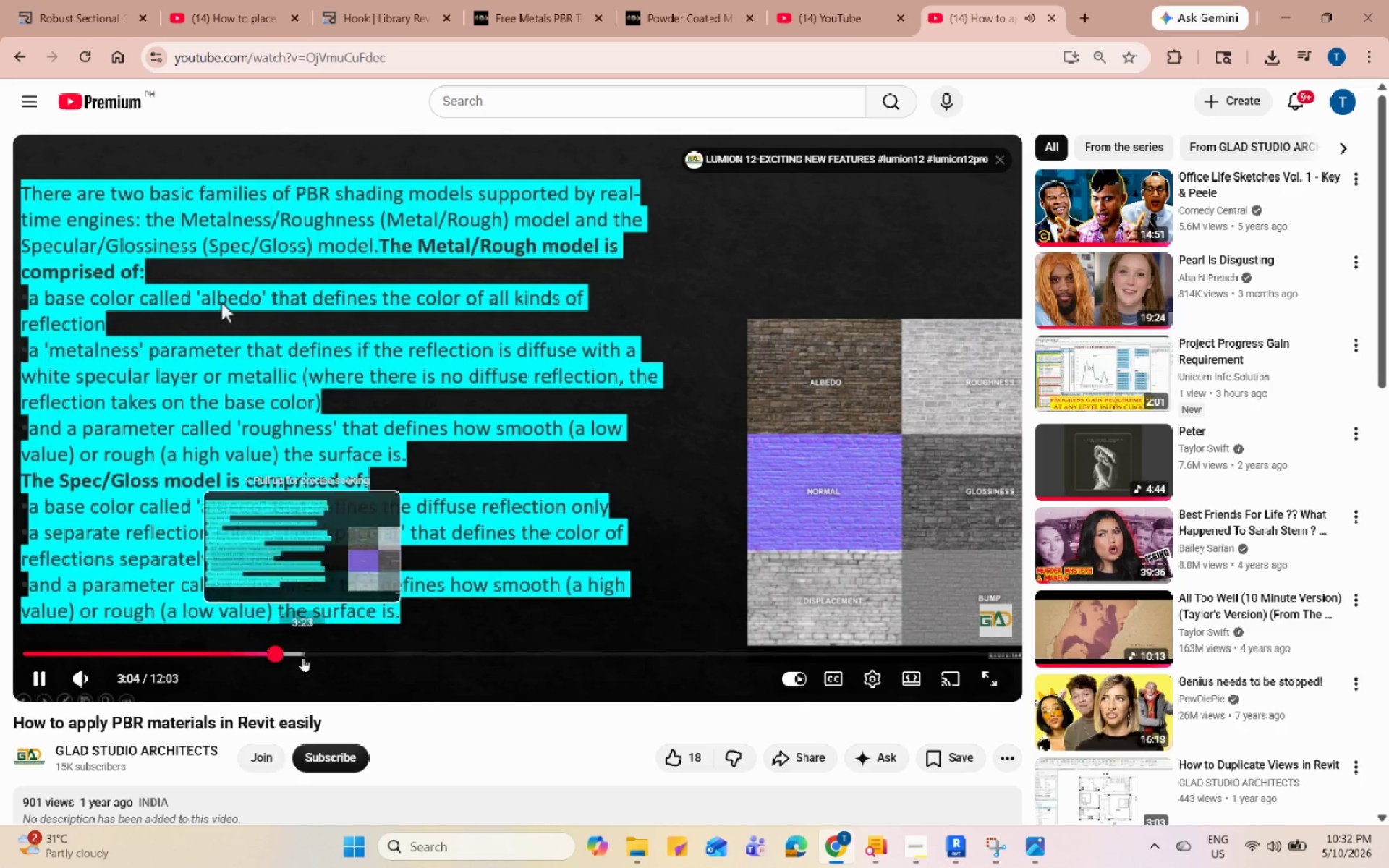 
left_click([302, 658])
 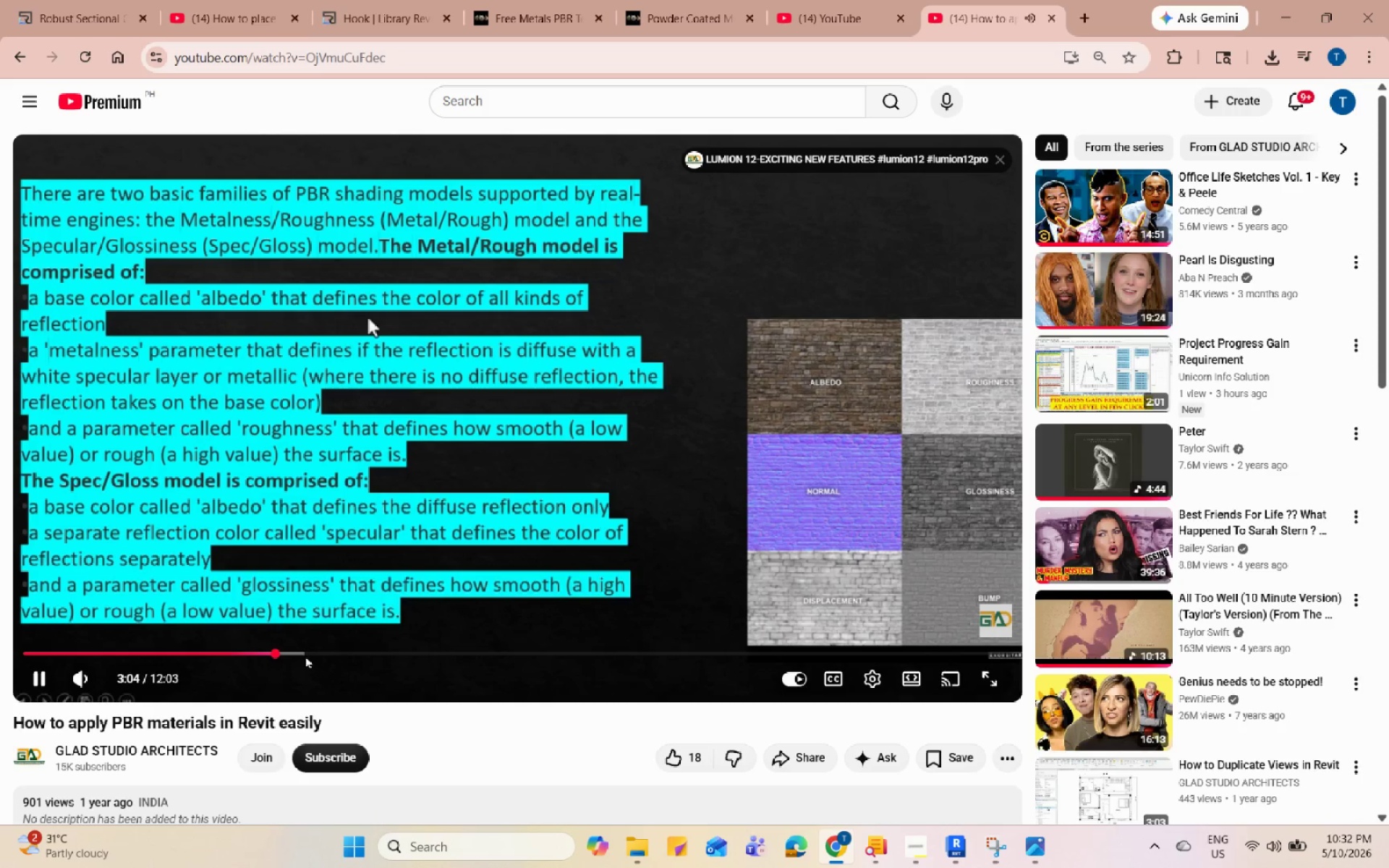 
double_click([305, 655])
 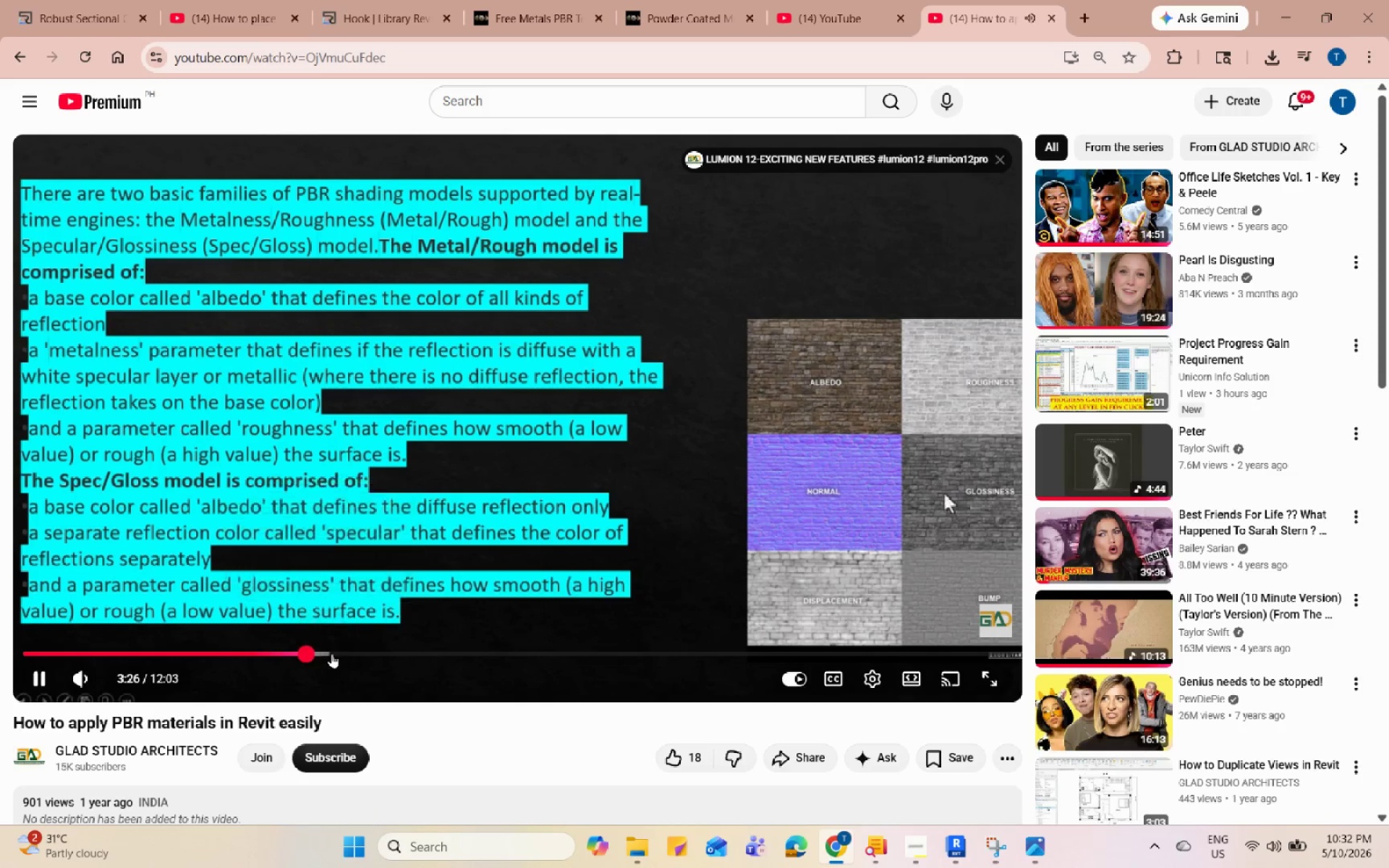 
left_click([331, 653])
 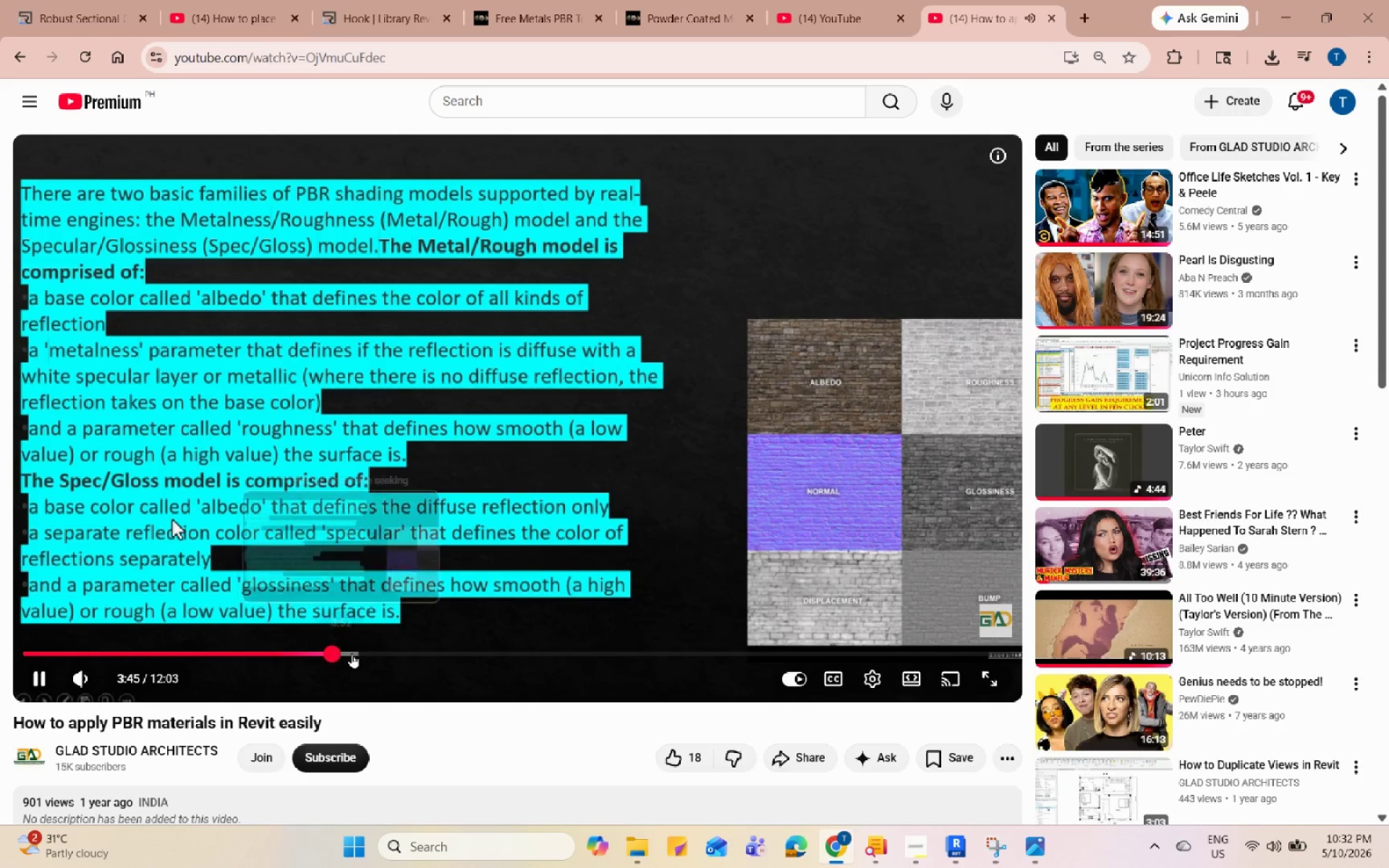 
left_click([357, 653])
 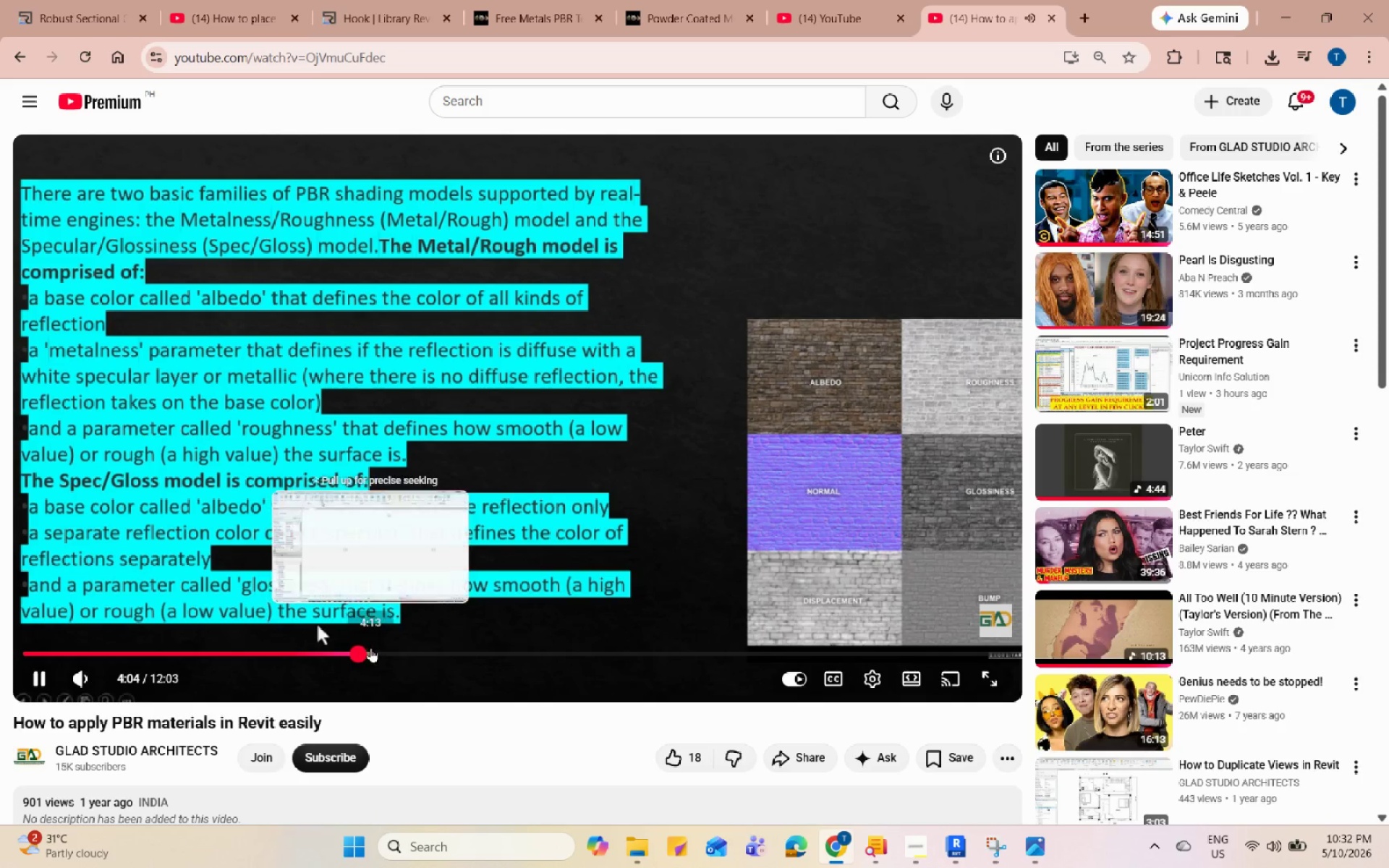 
left_click([371, 647])
 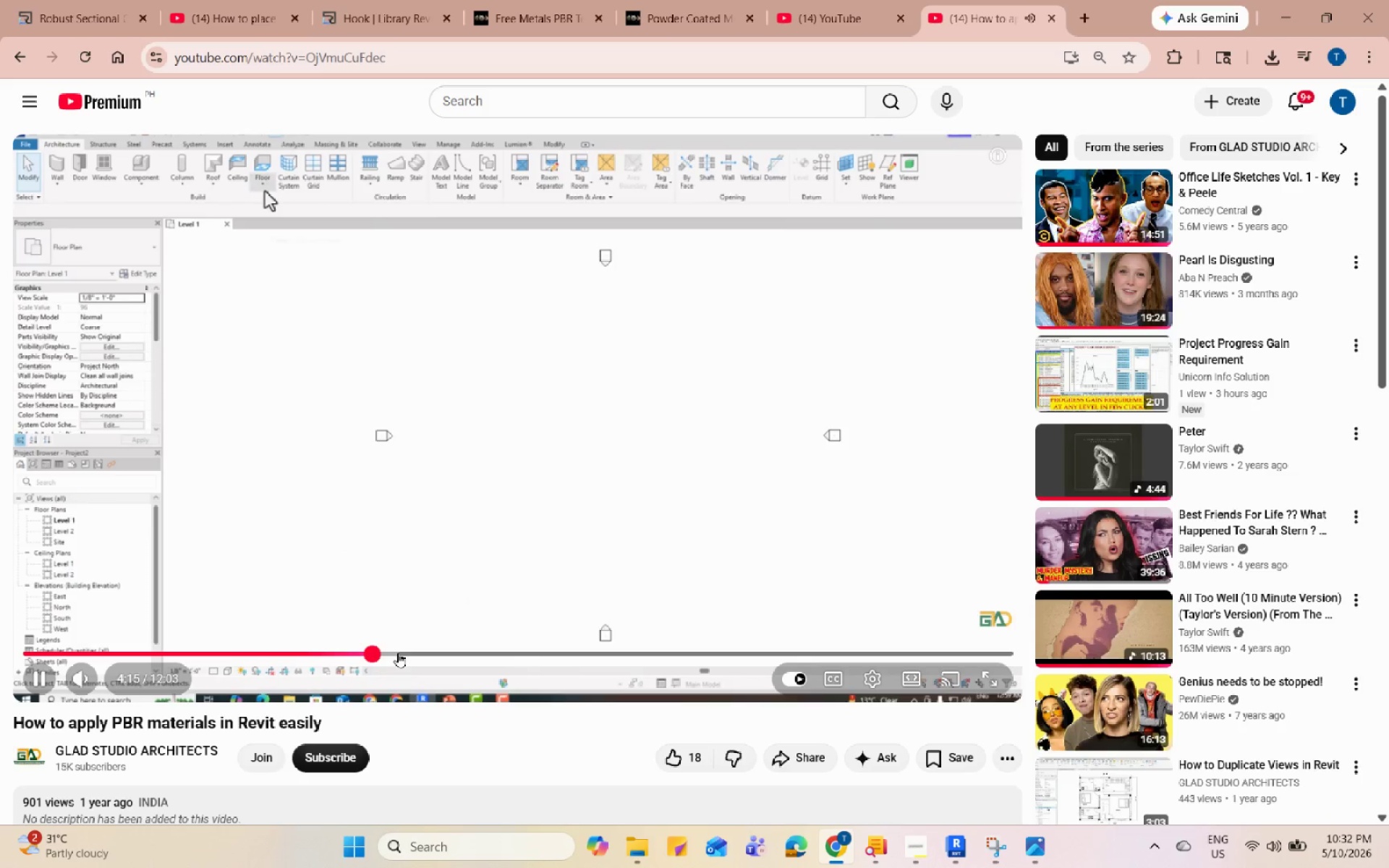 
left_click([398, 652])
 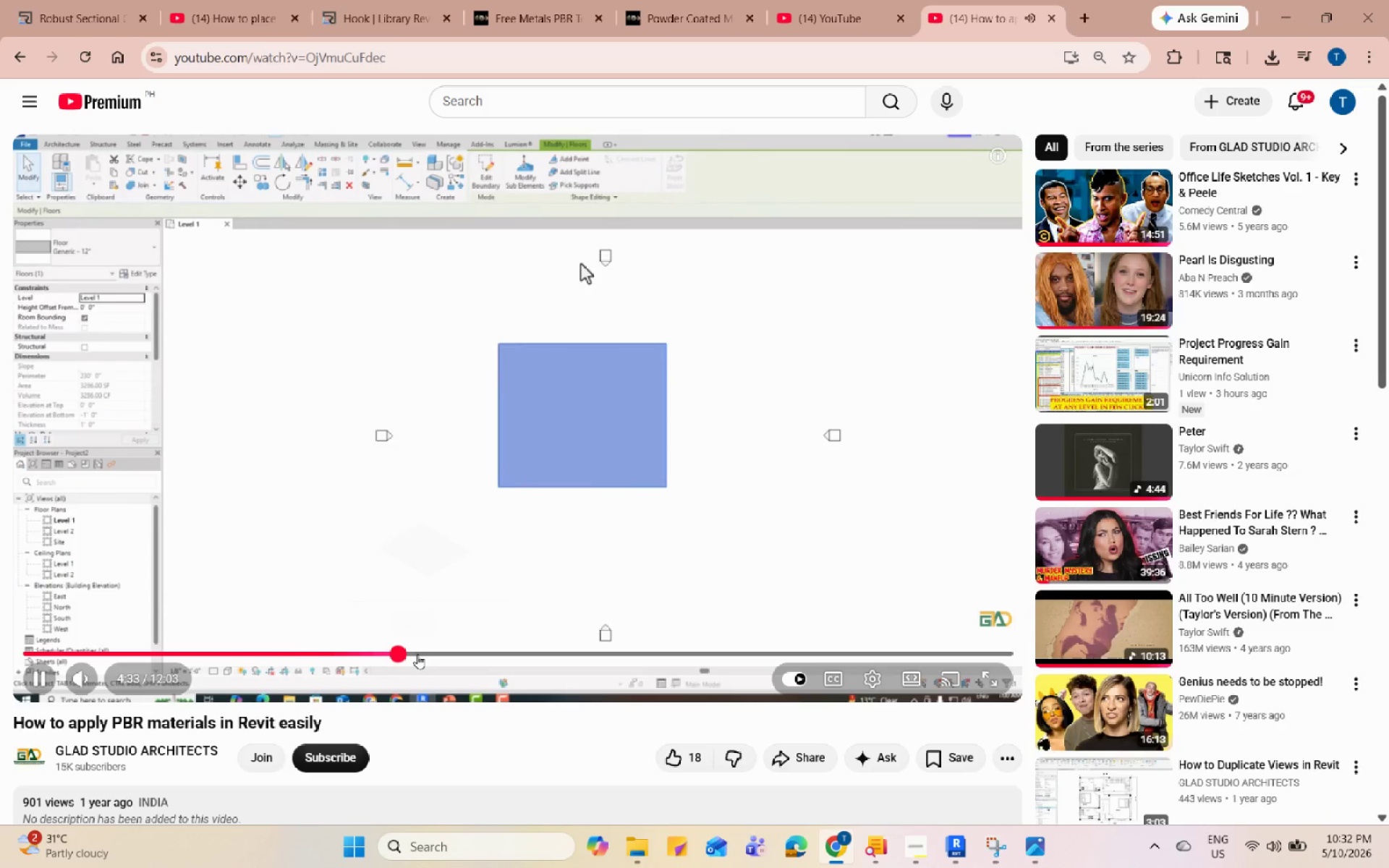 
left_click([417, 654])
 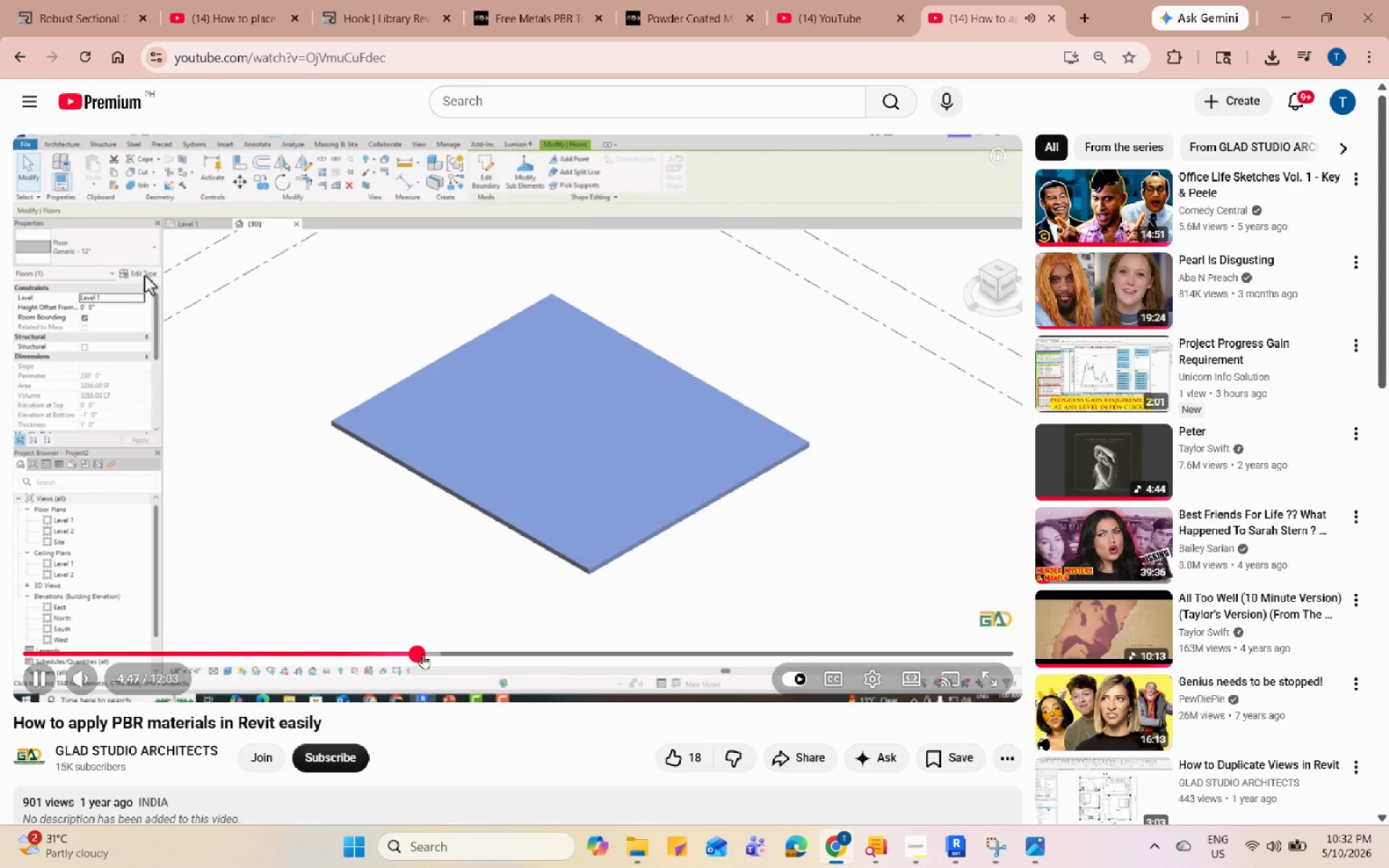 
left_click([437, 655])
 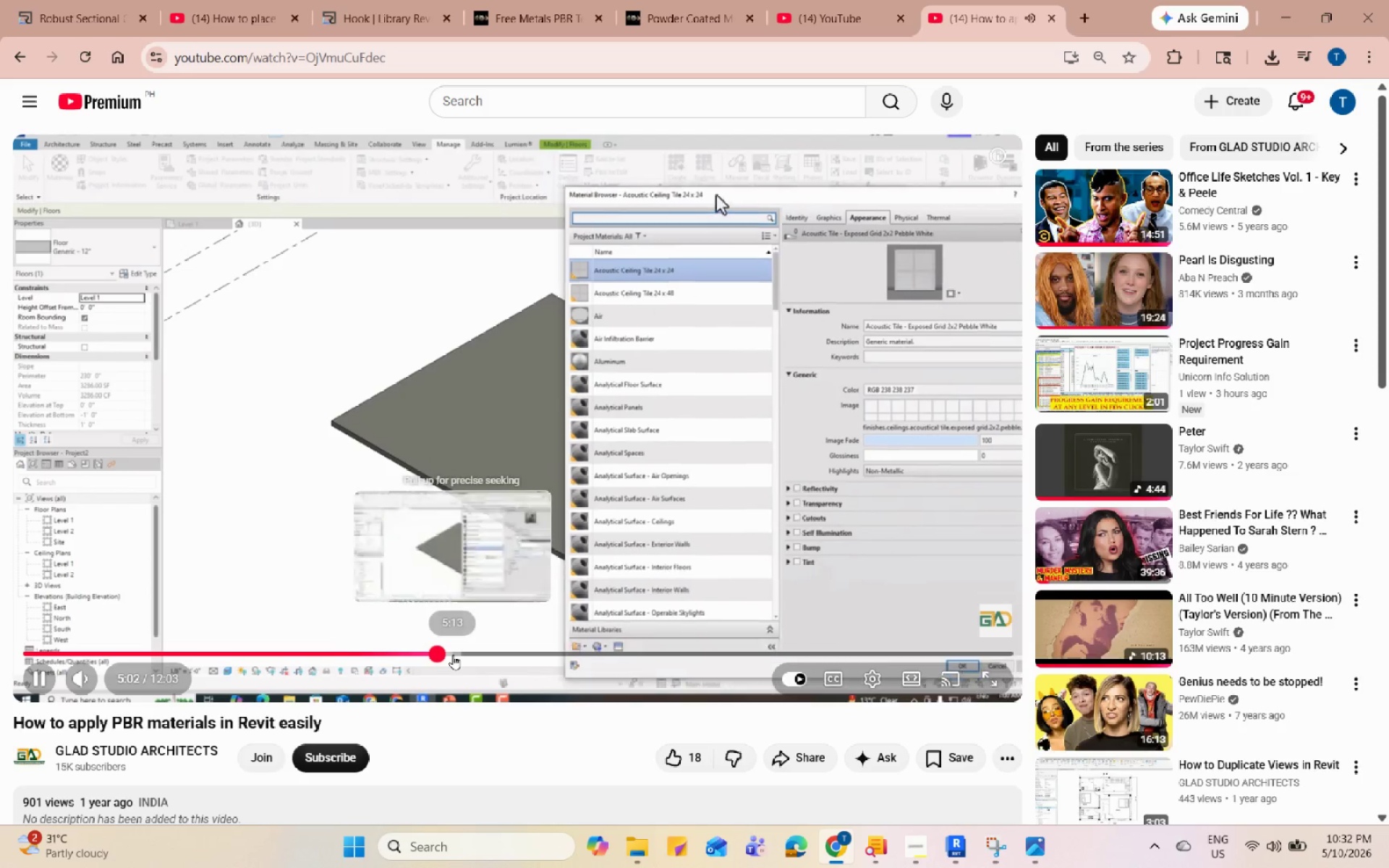 
left_click([456, 655])
 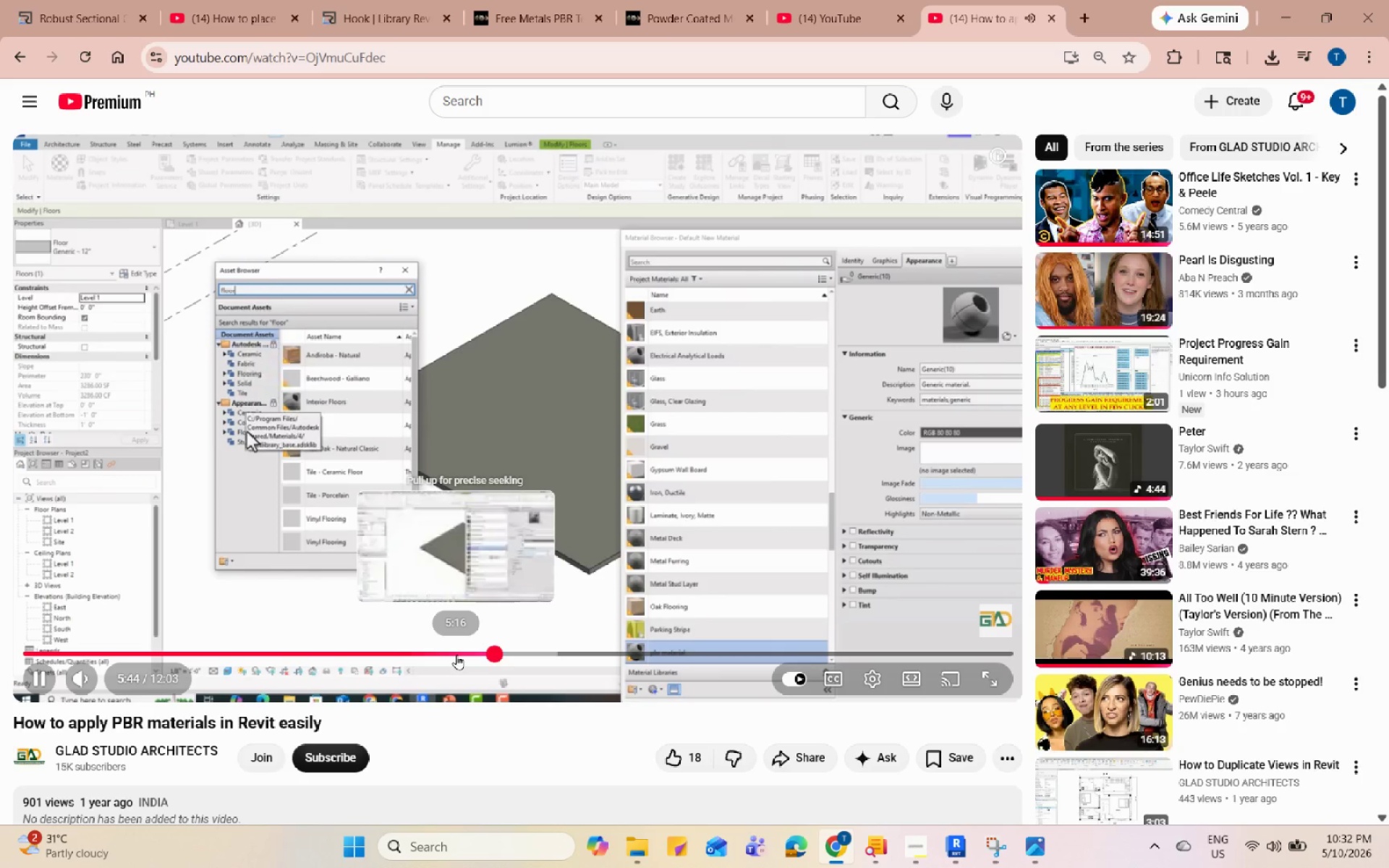 
wait(33.14)
 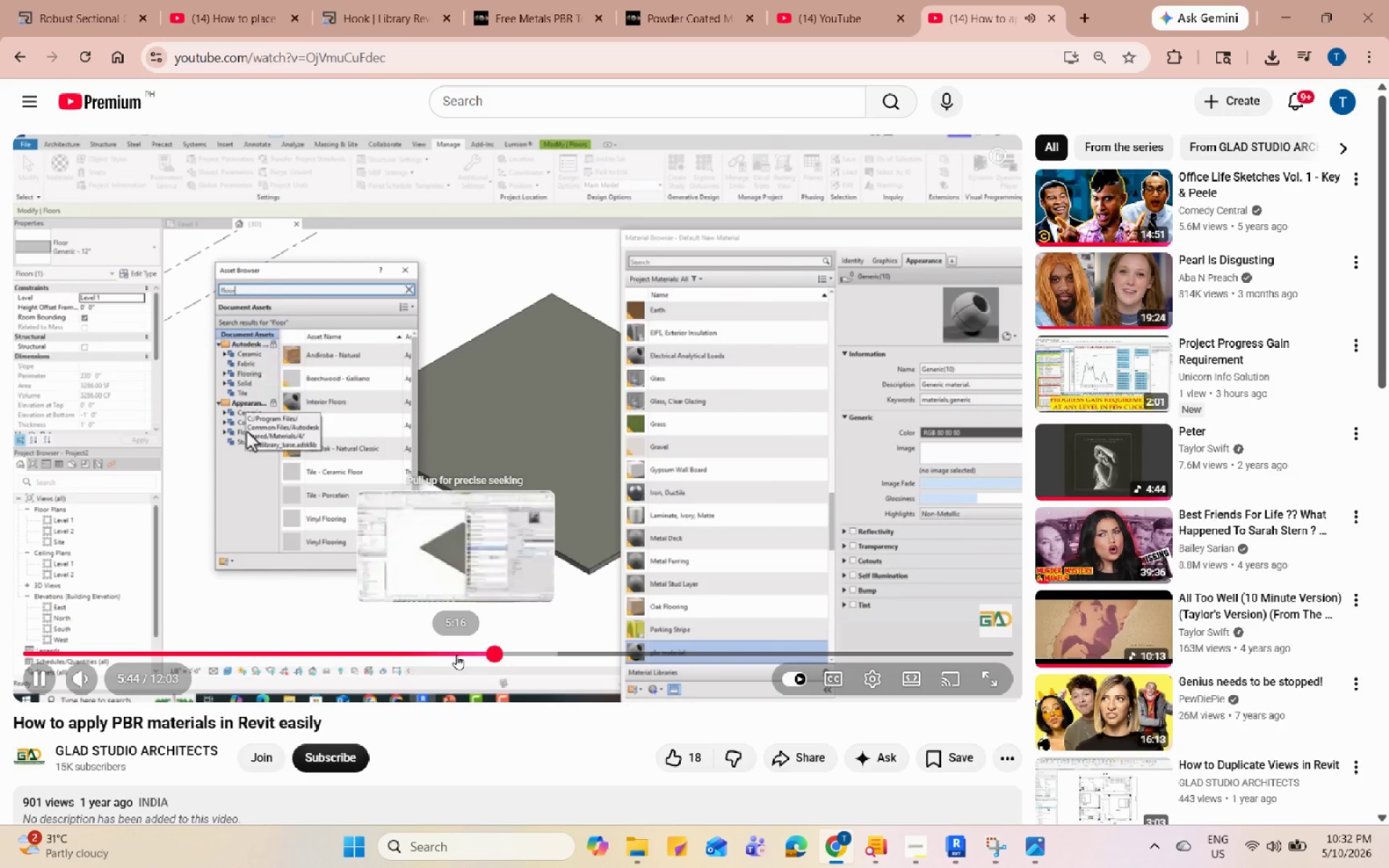 
left_click([524, 655])
 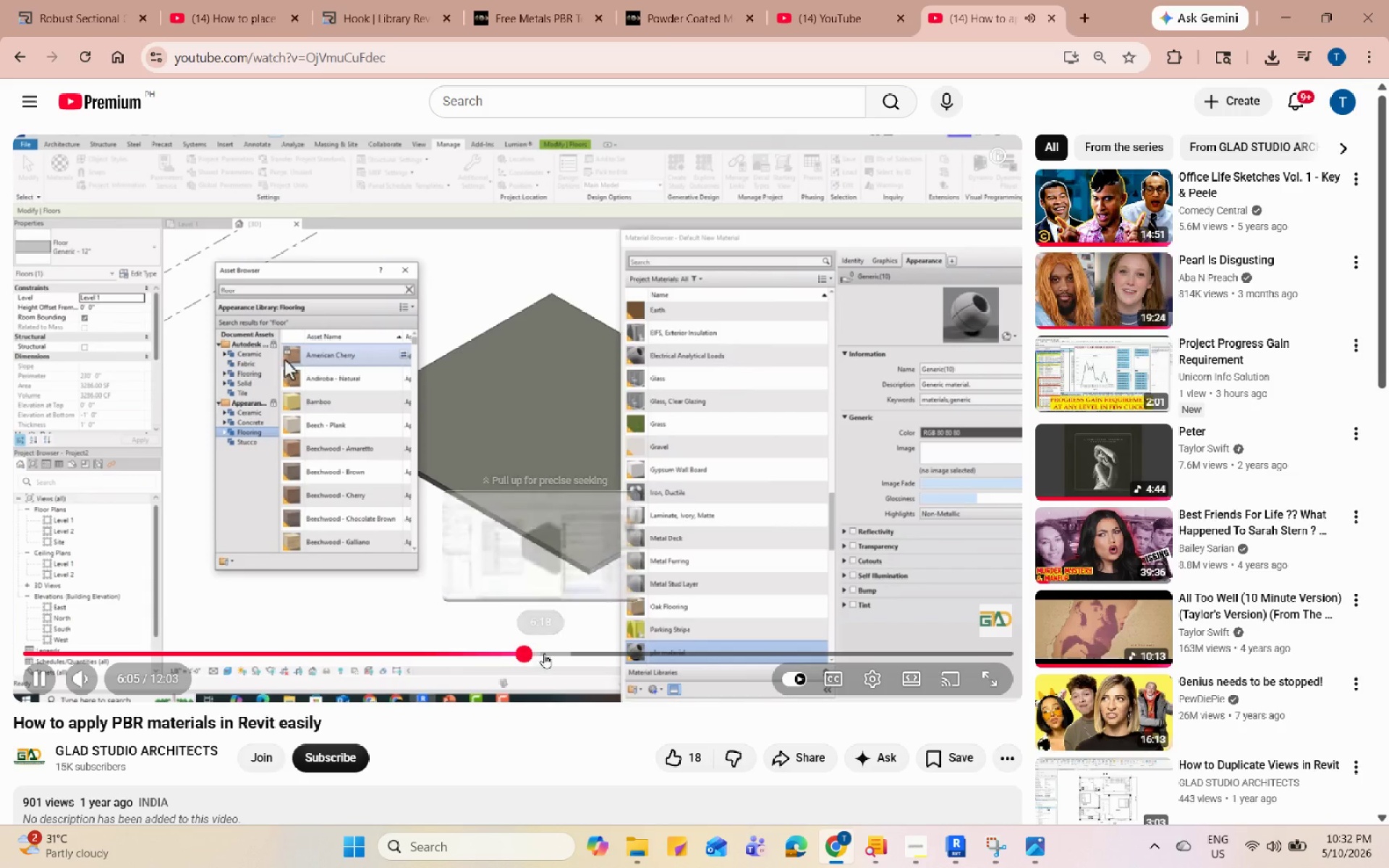 
left_click([556, 650])
 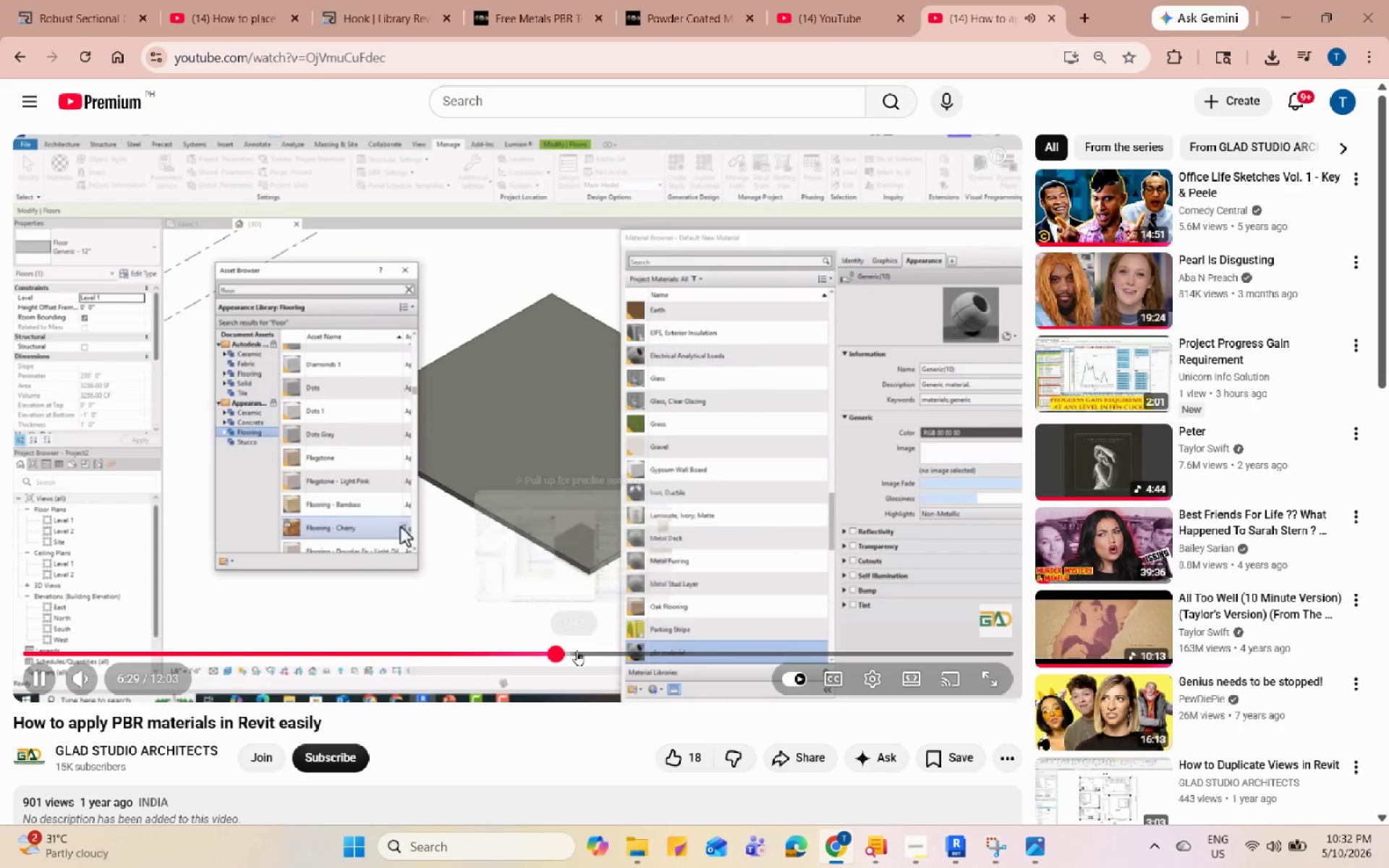 
left_click([577, 650])
 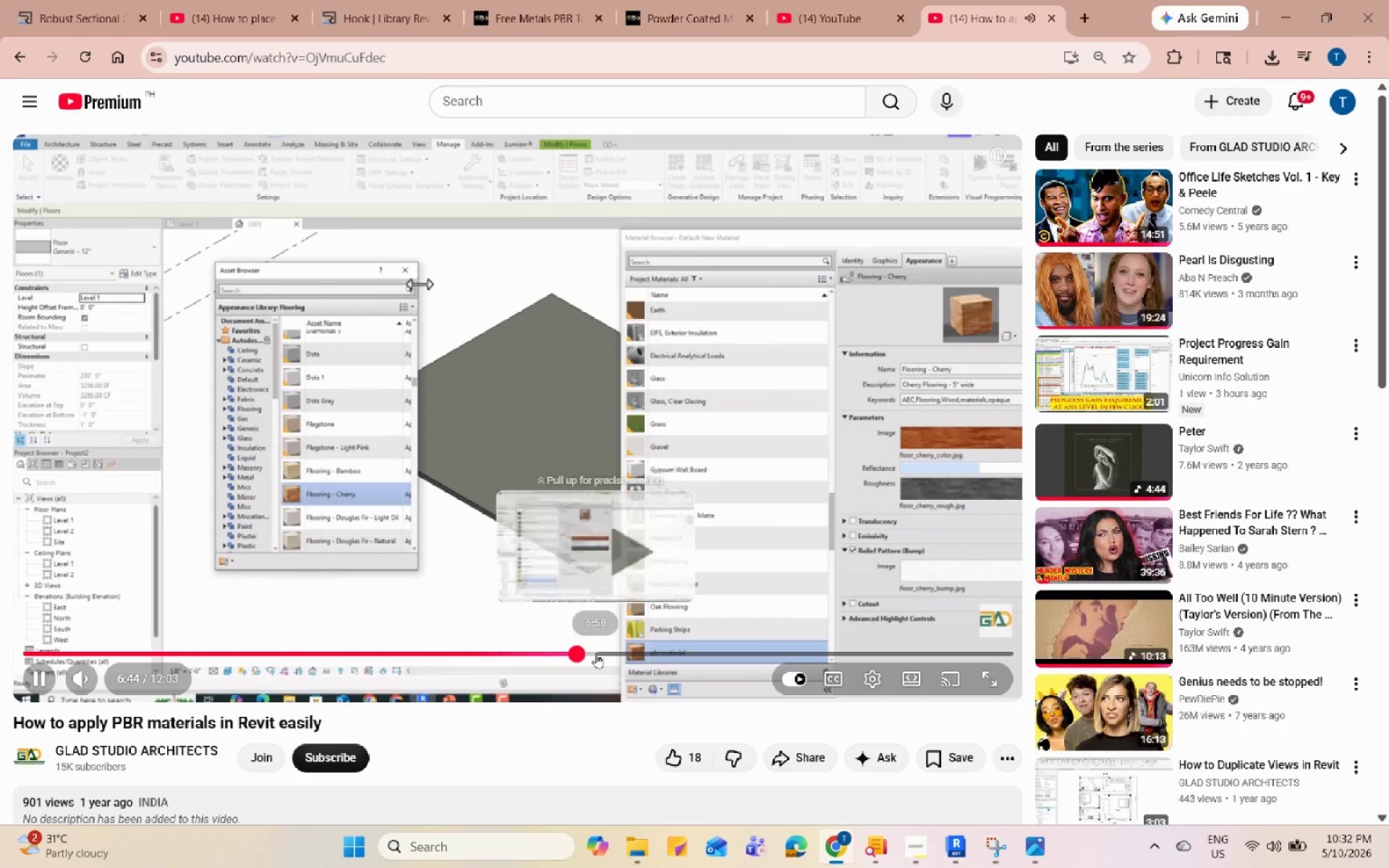 
left_click([596, 653])
 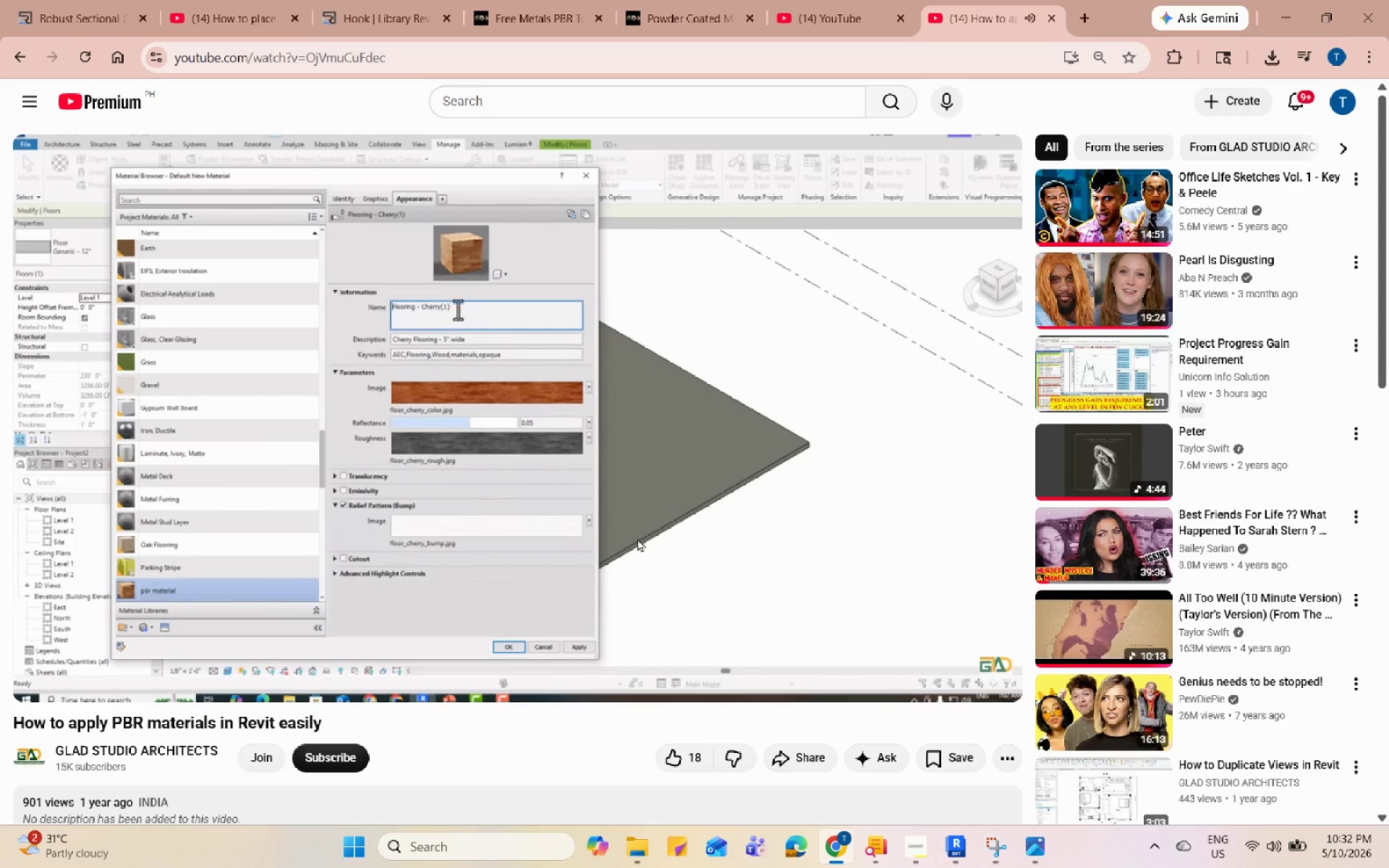 
wait(7.39)
 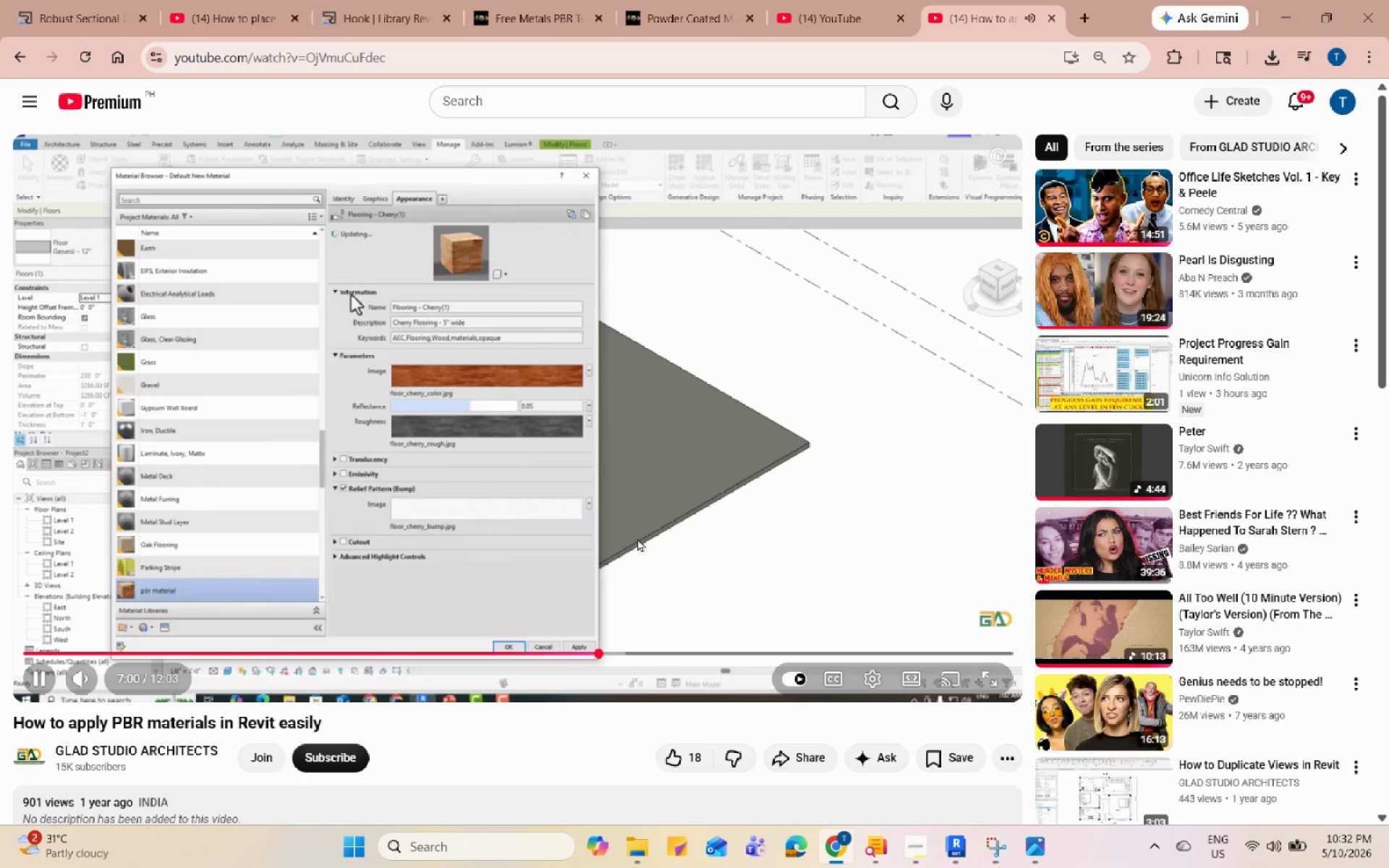 
left_click([618, 654])
 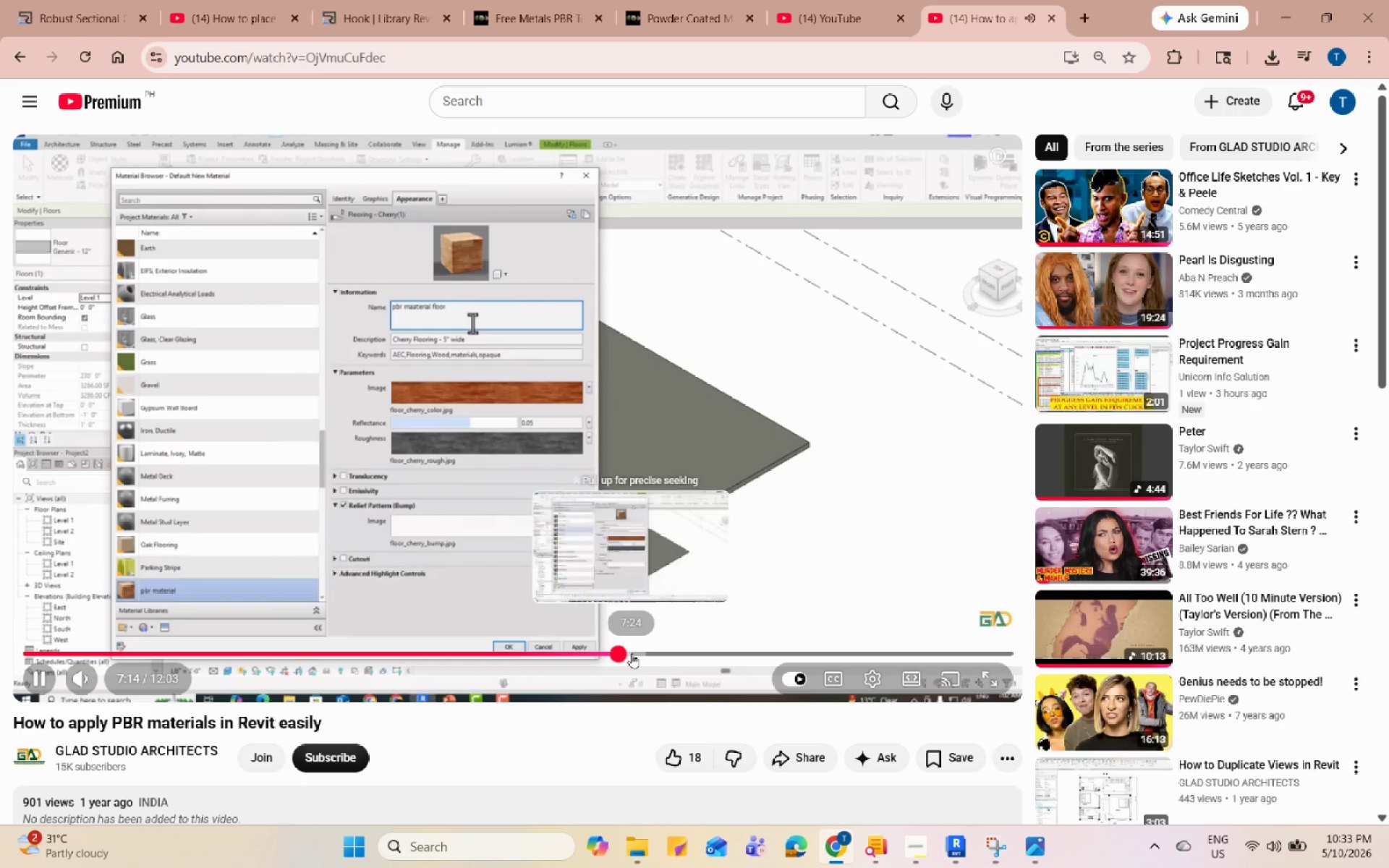 
left_click([637, 653])
 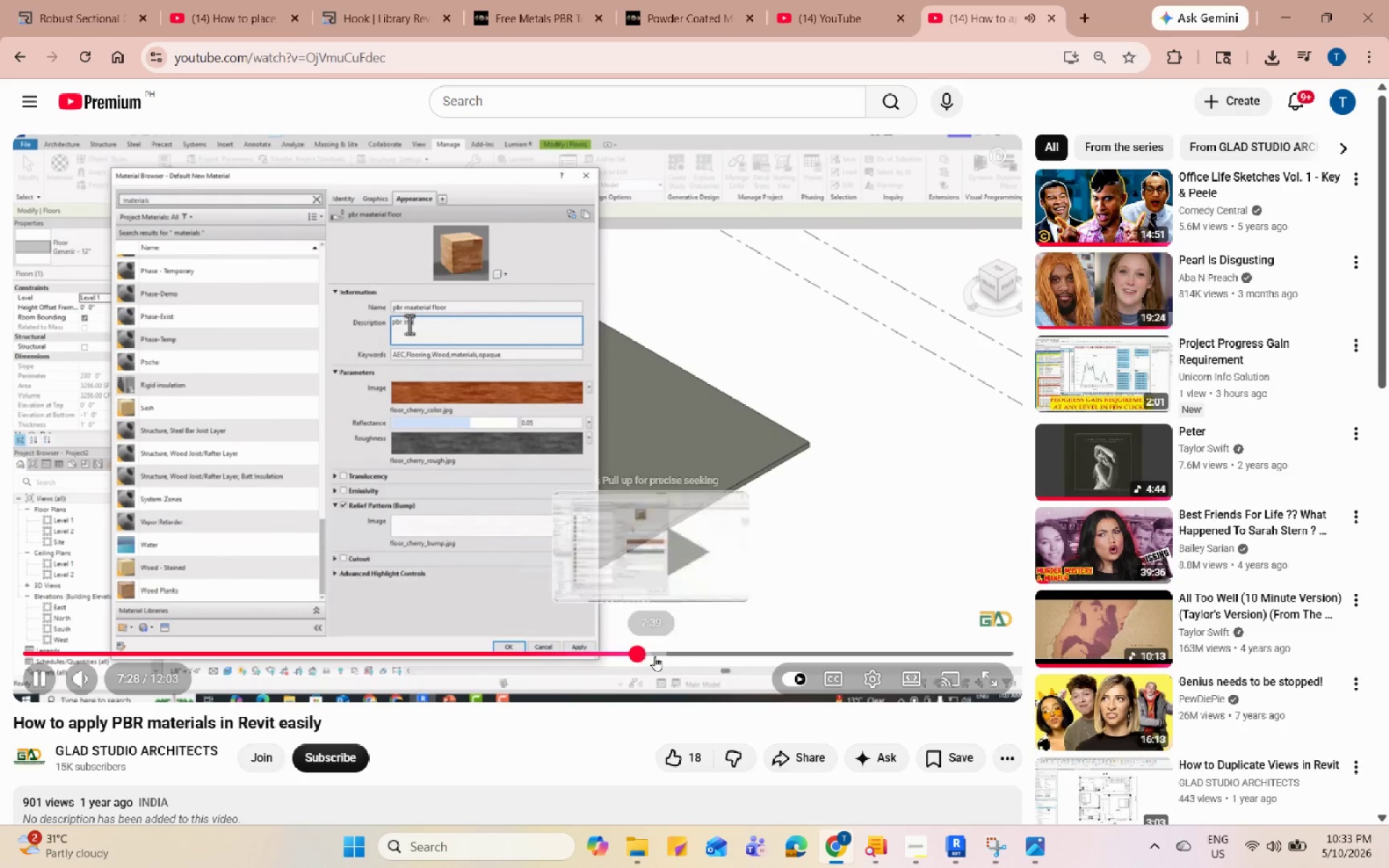 
left_click([655, 656])
 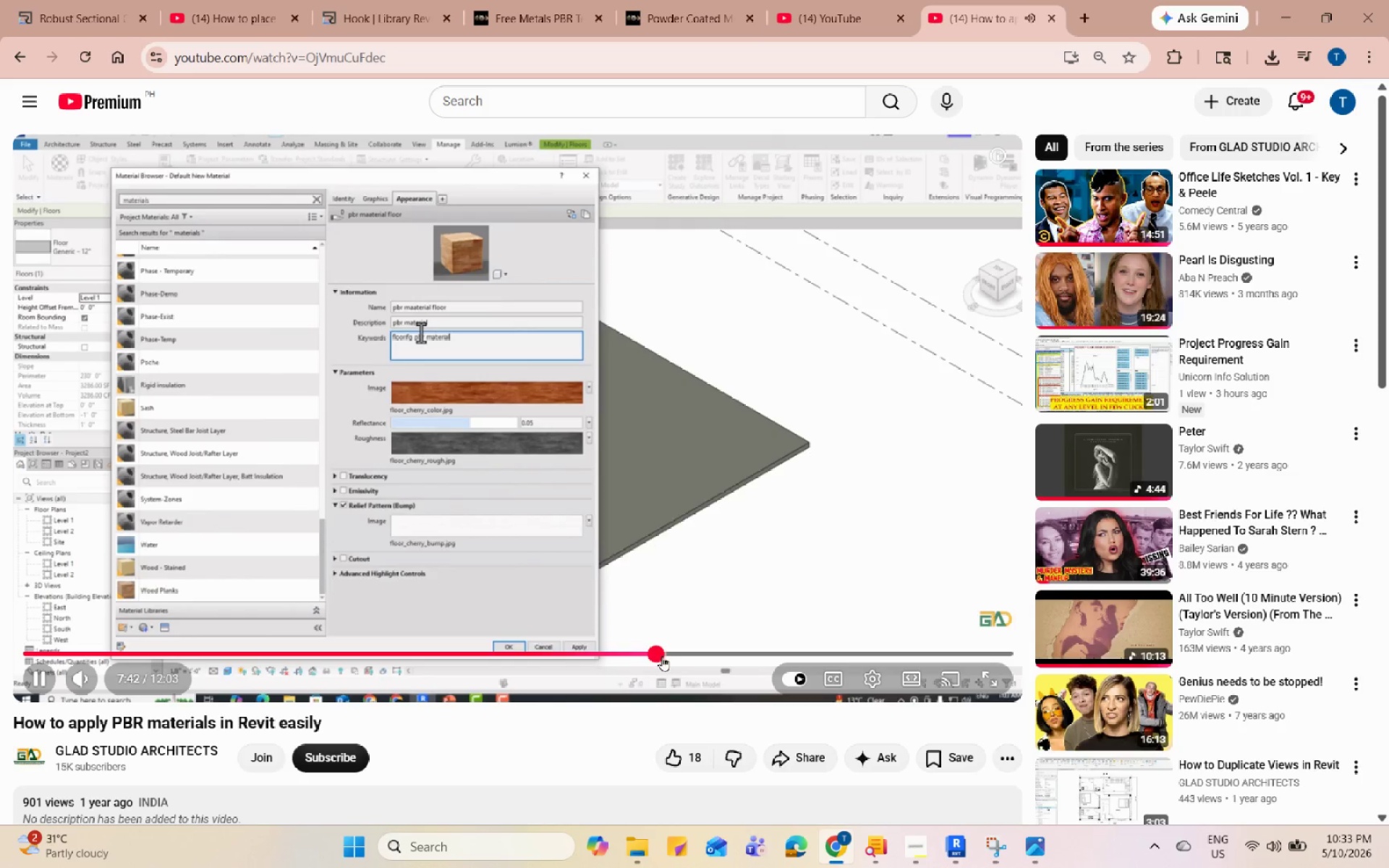 
left_click([676, 653])
 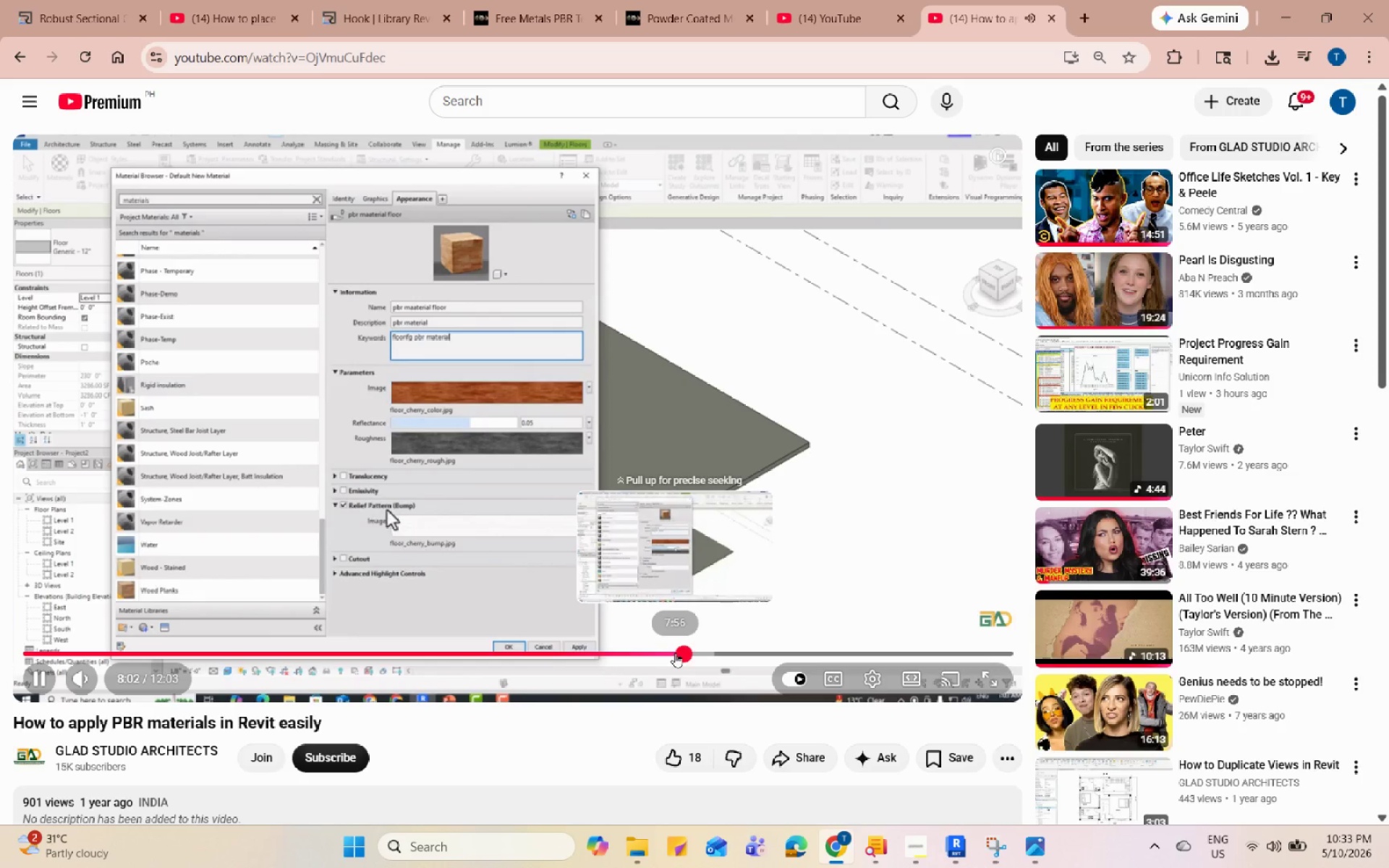 
wait(11.06)
 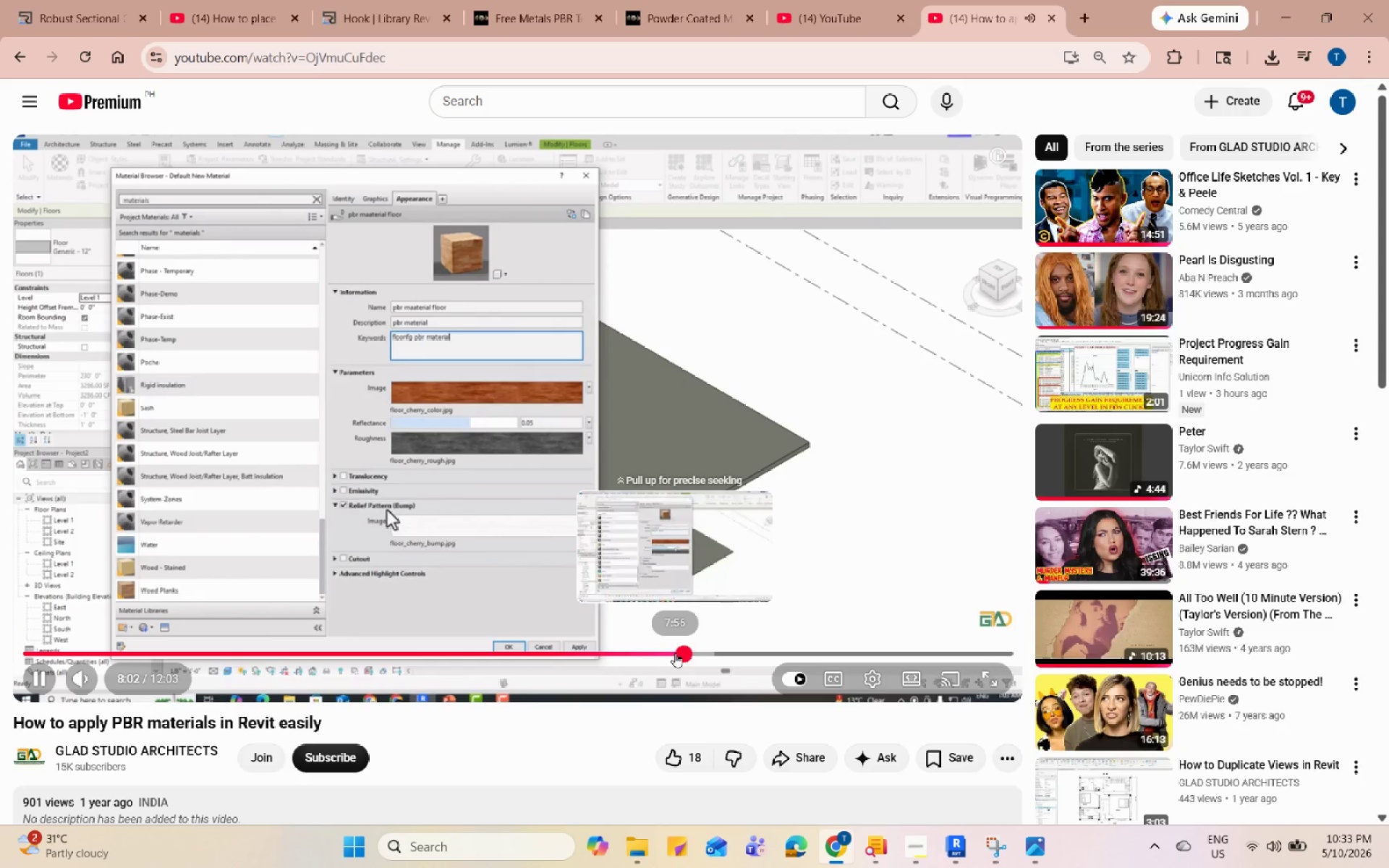 
left_click([706, 657])
 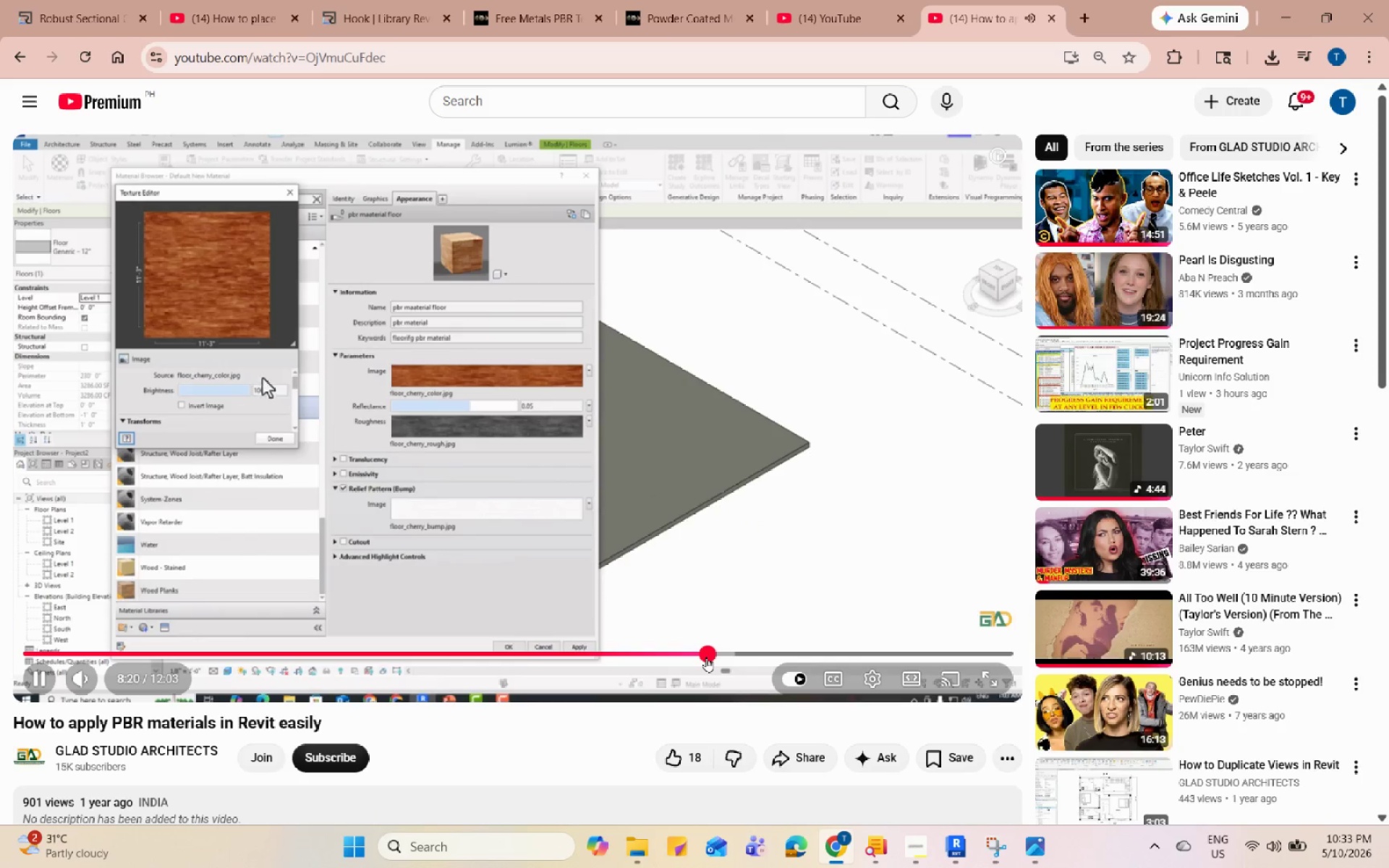 
left_click([742, 655])
 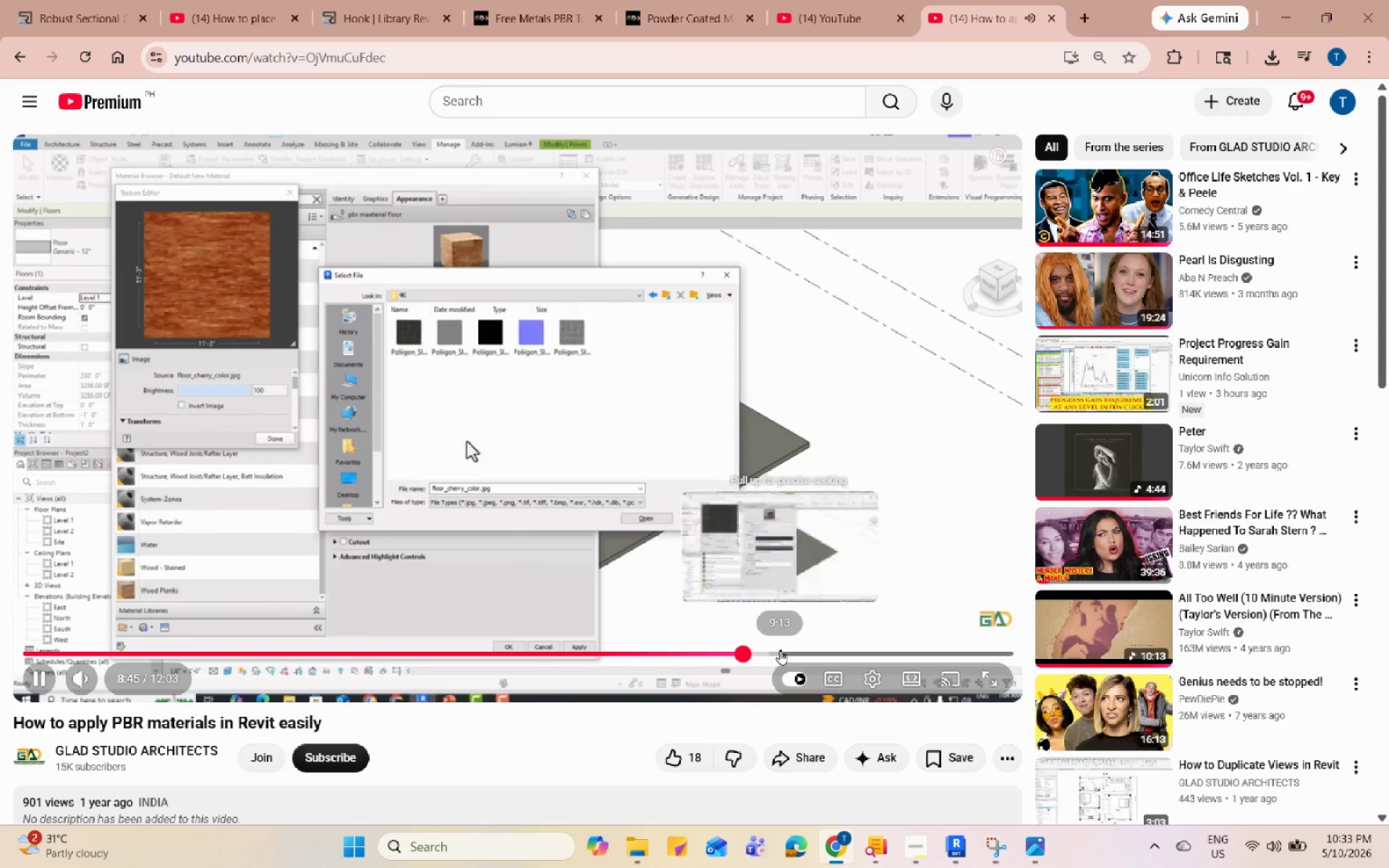 
left_click([780, 650])
 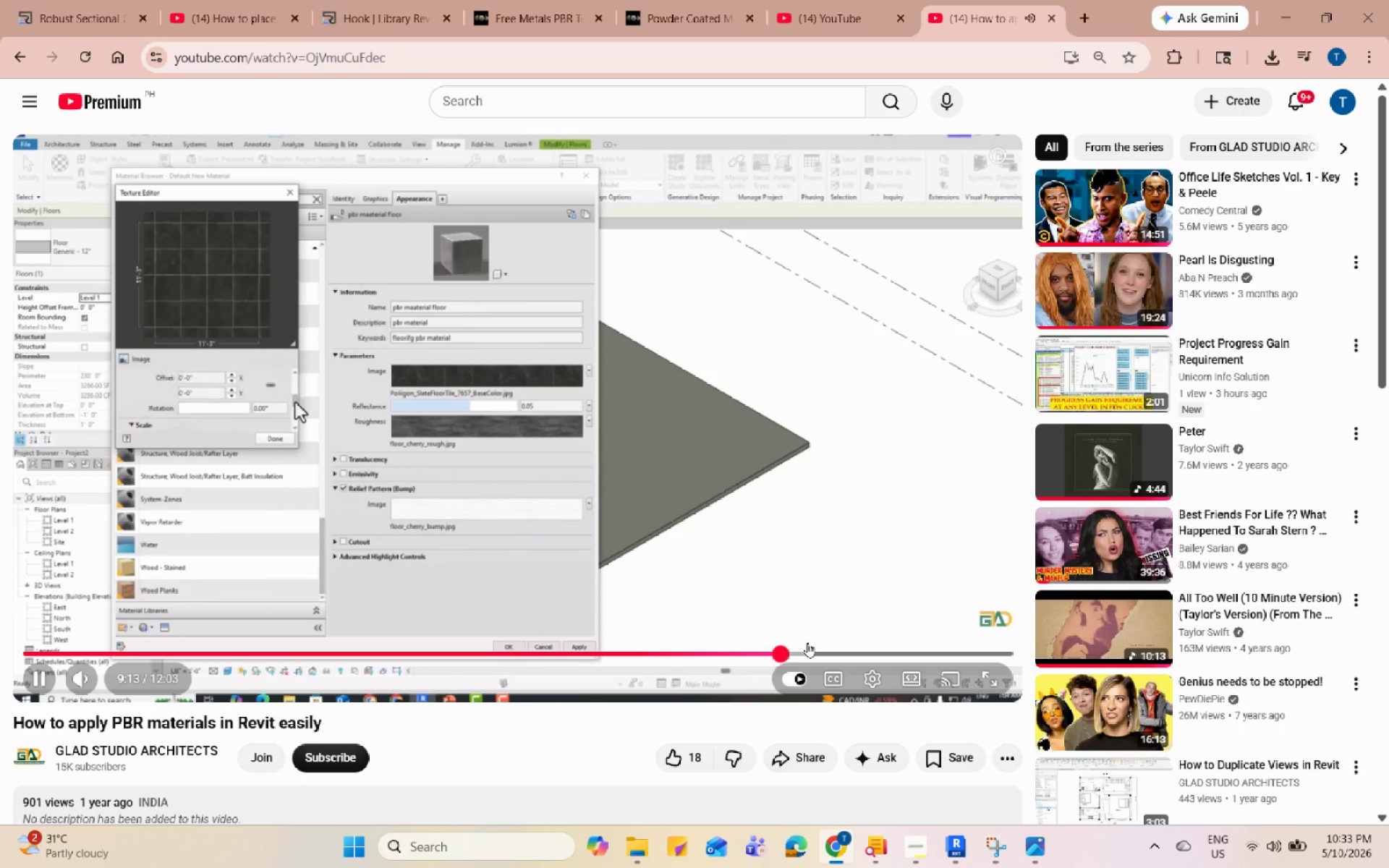 
left_click([808, 642])
 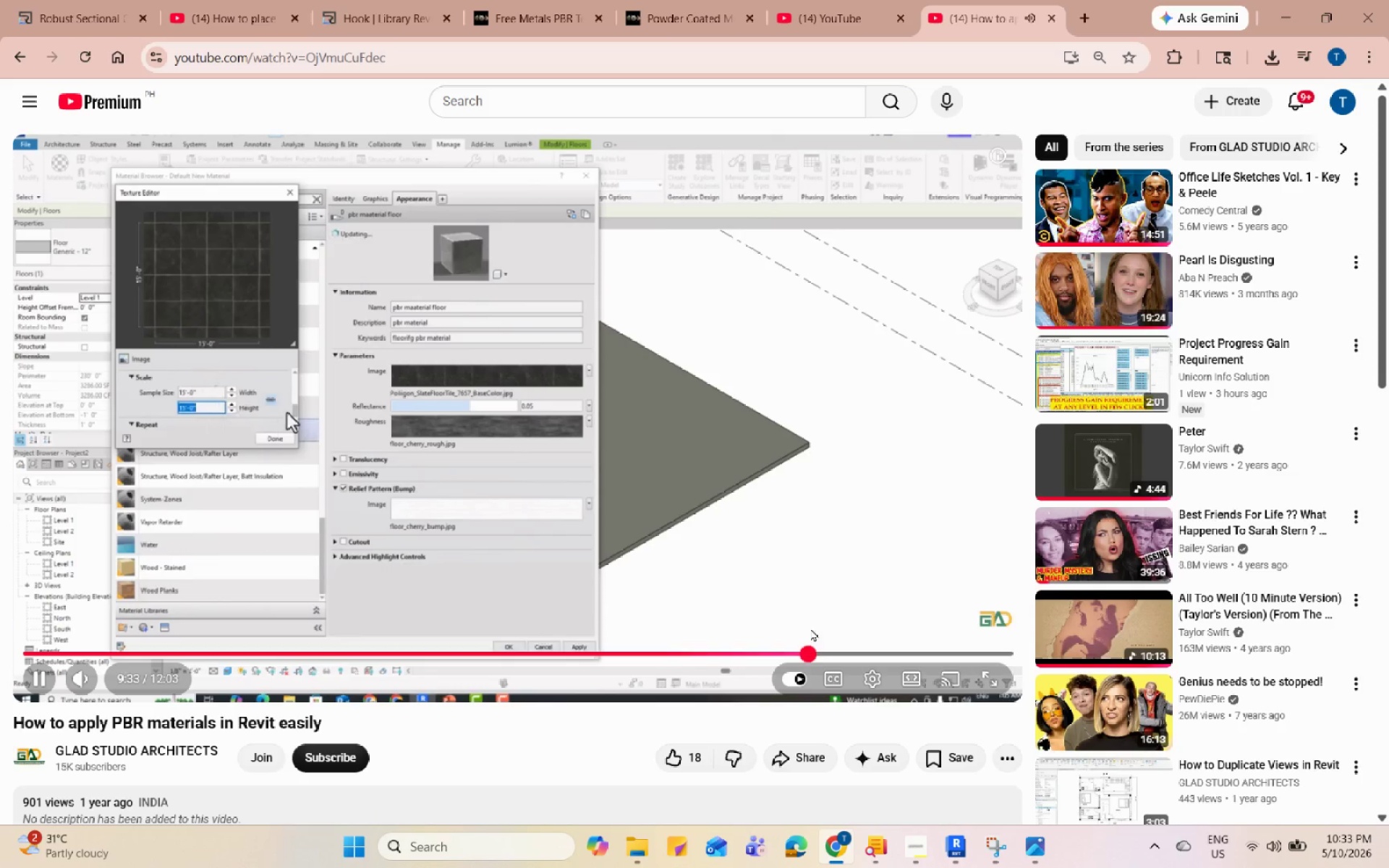 
left_click([812, 544])
 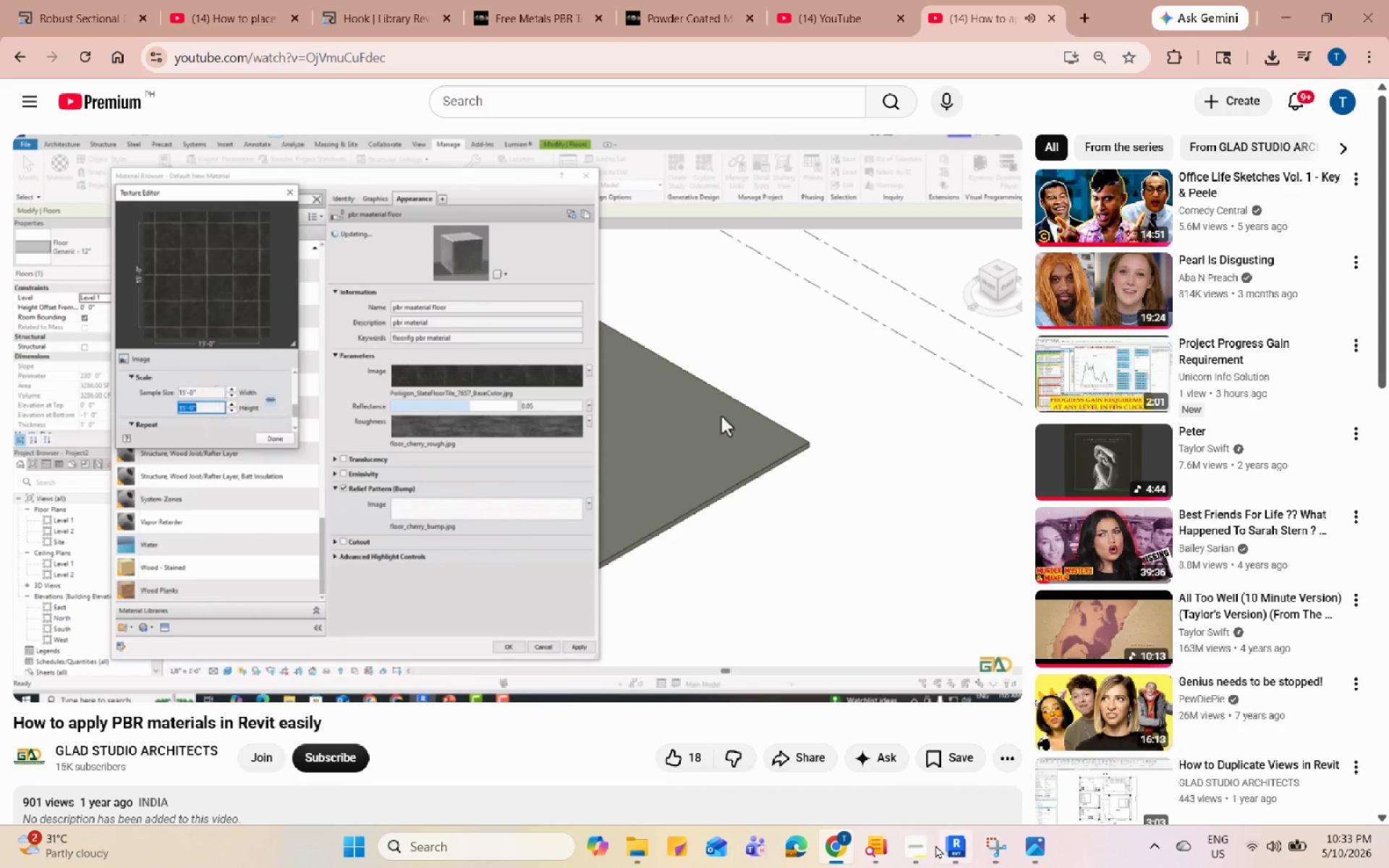 
double_click([914, 845])